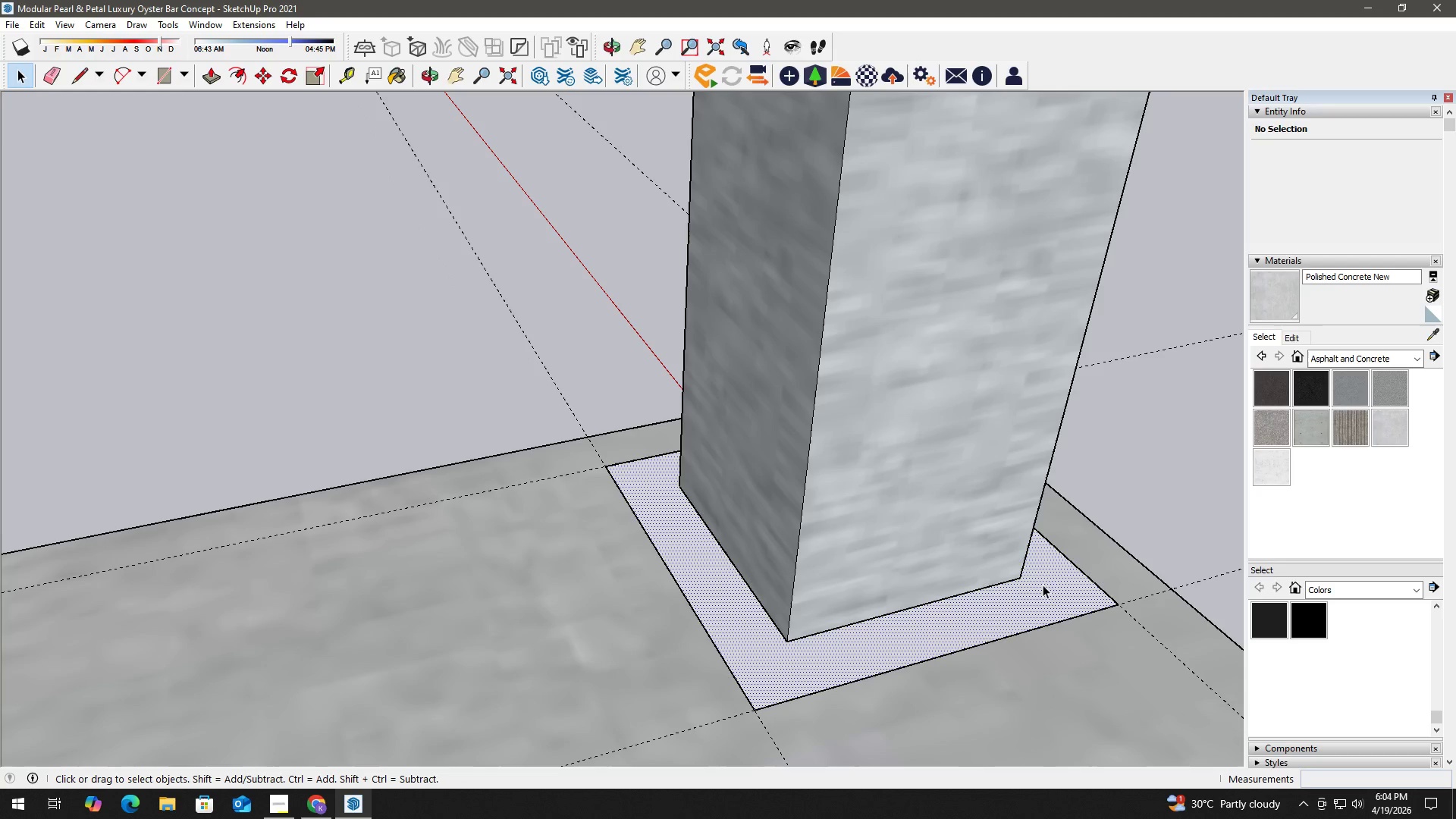 
key(P)
 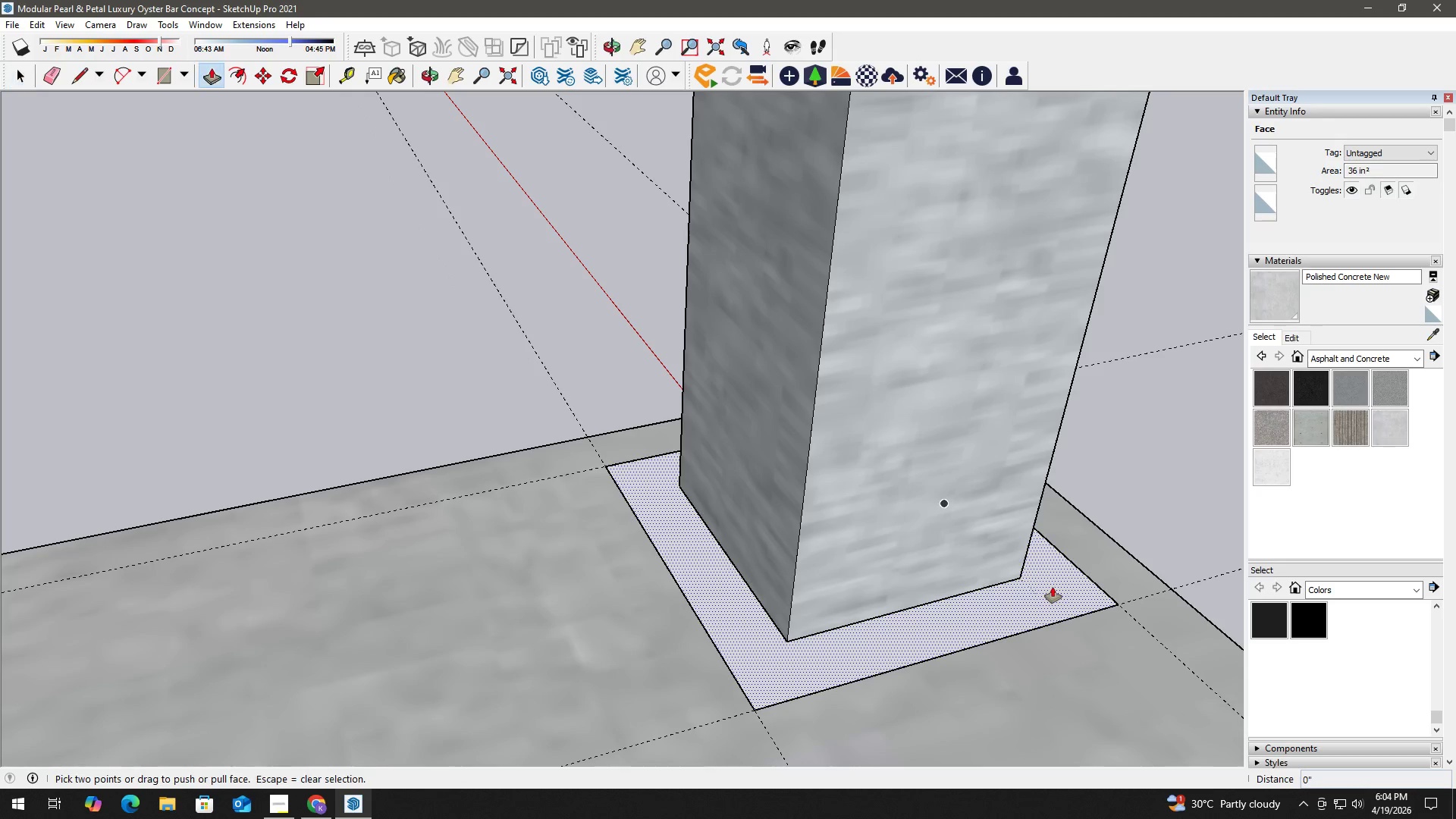 
left_click([1053, 587])
 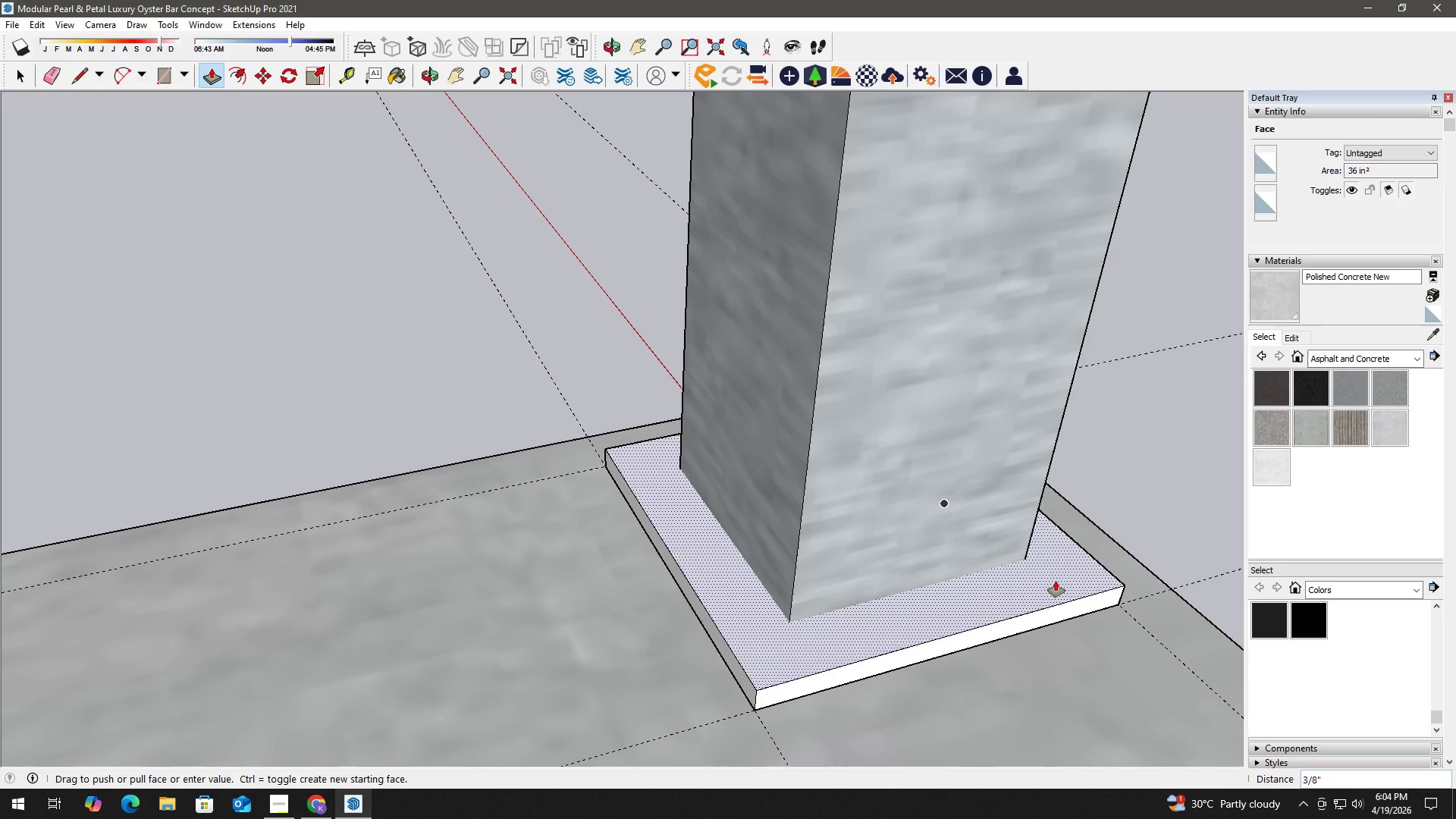 
wait(20.89)
 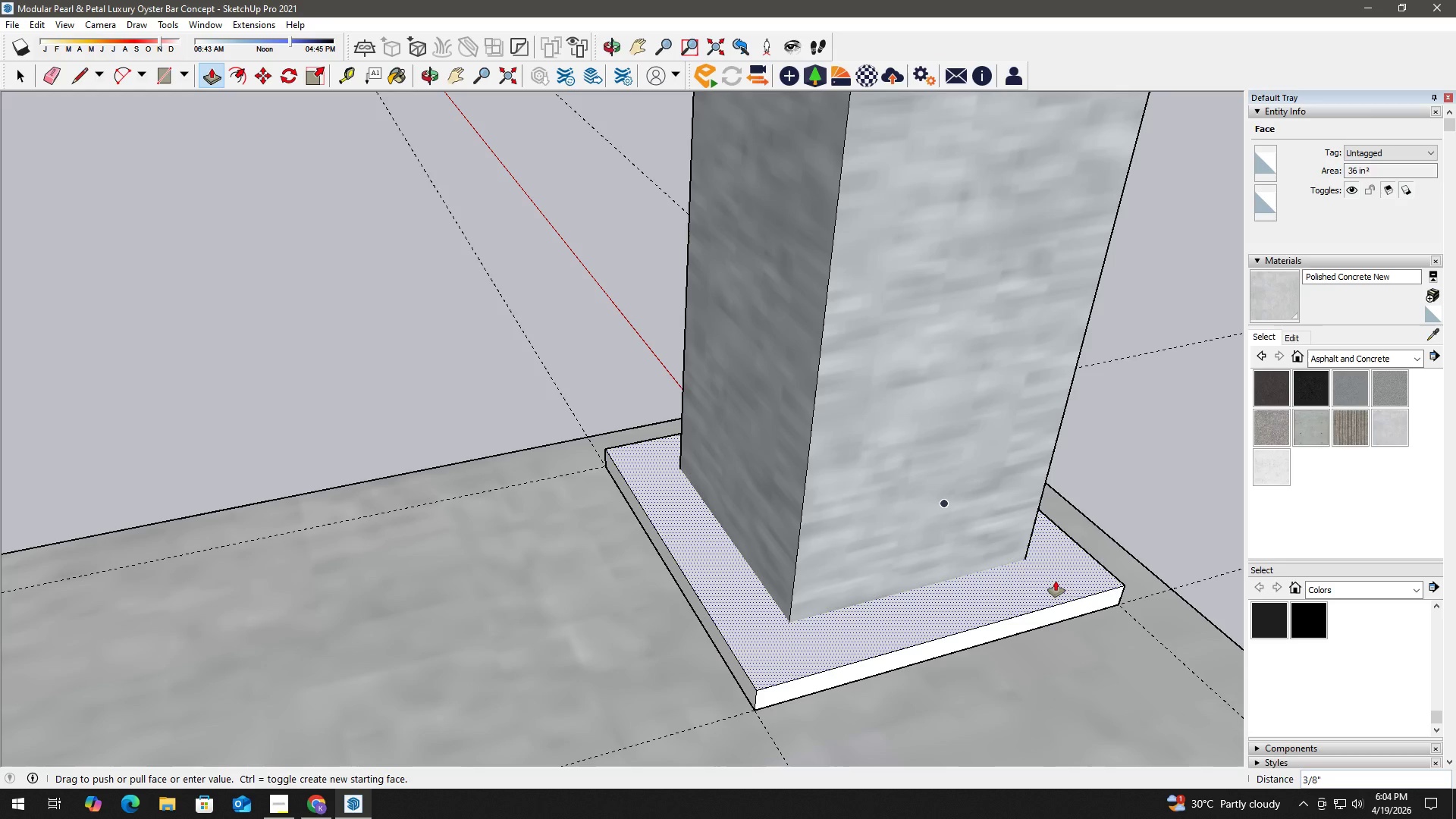 
key(Numpad0)
 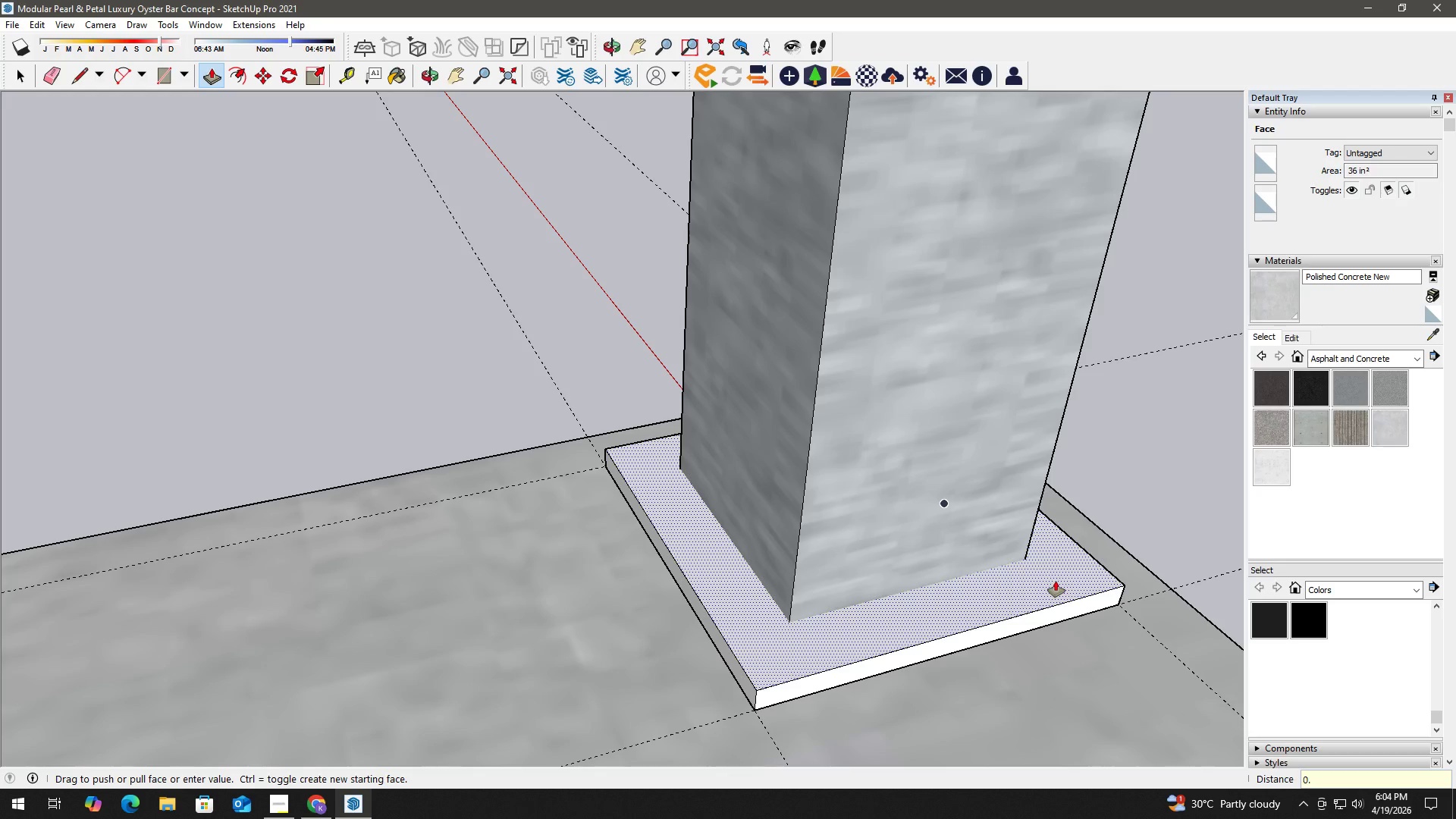 
key(NumpadDecimal)
 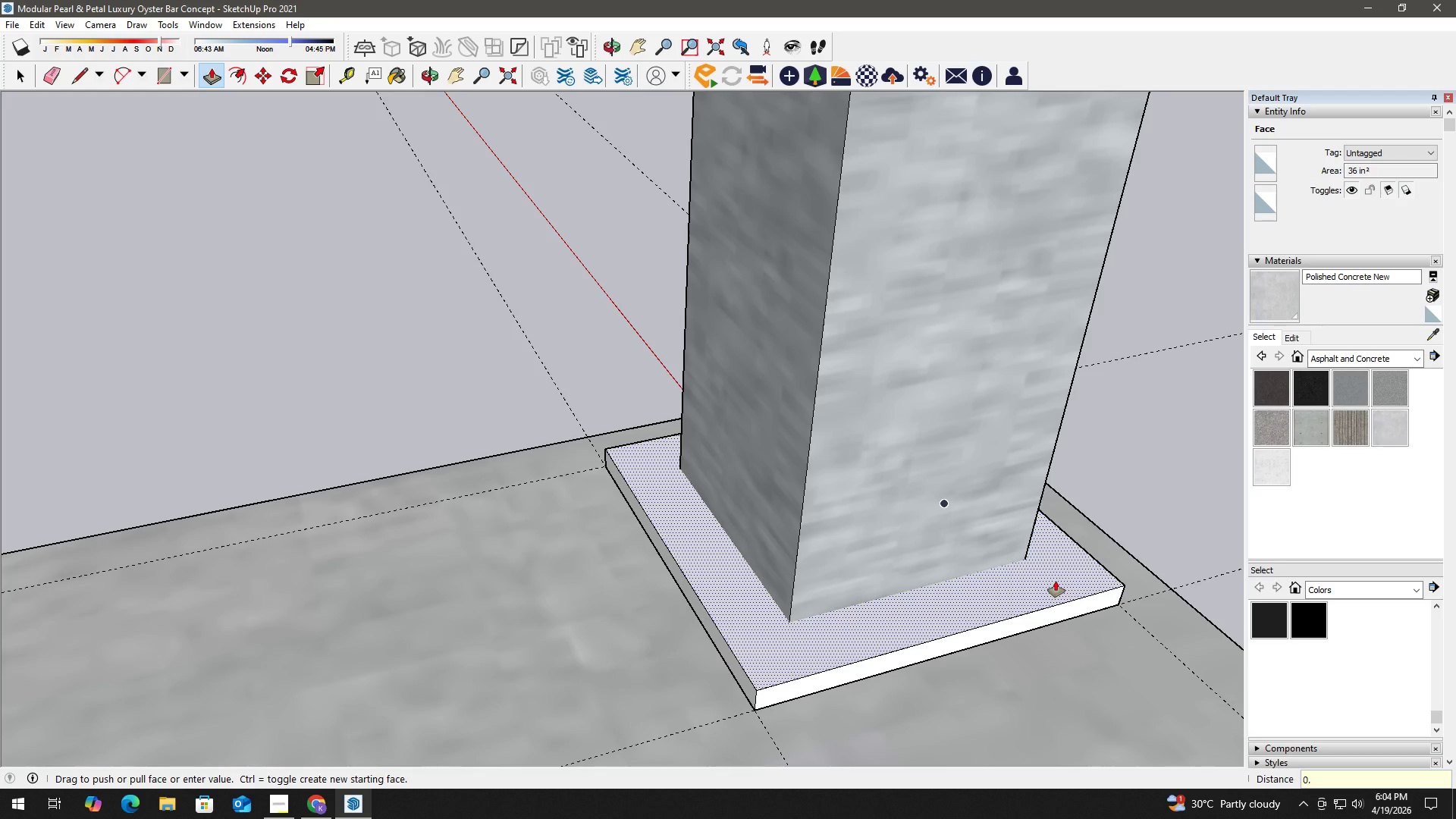 
key(Numpad5)
 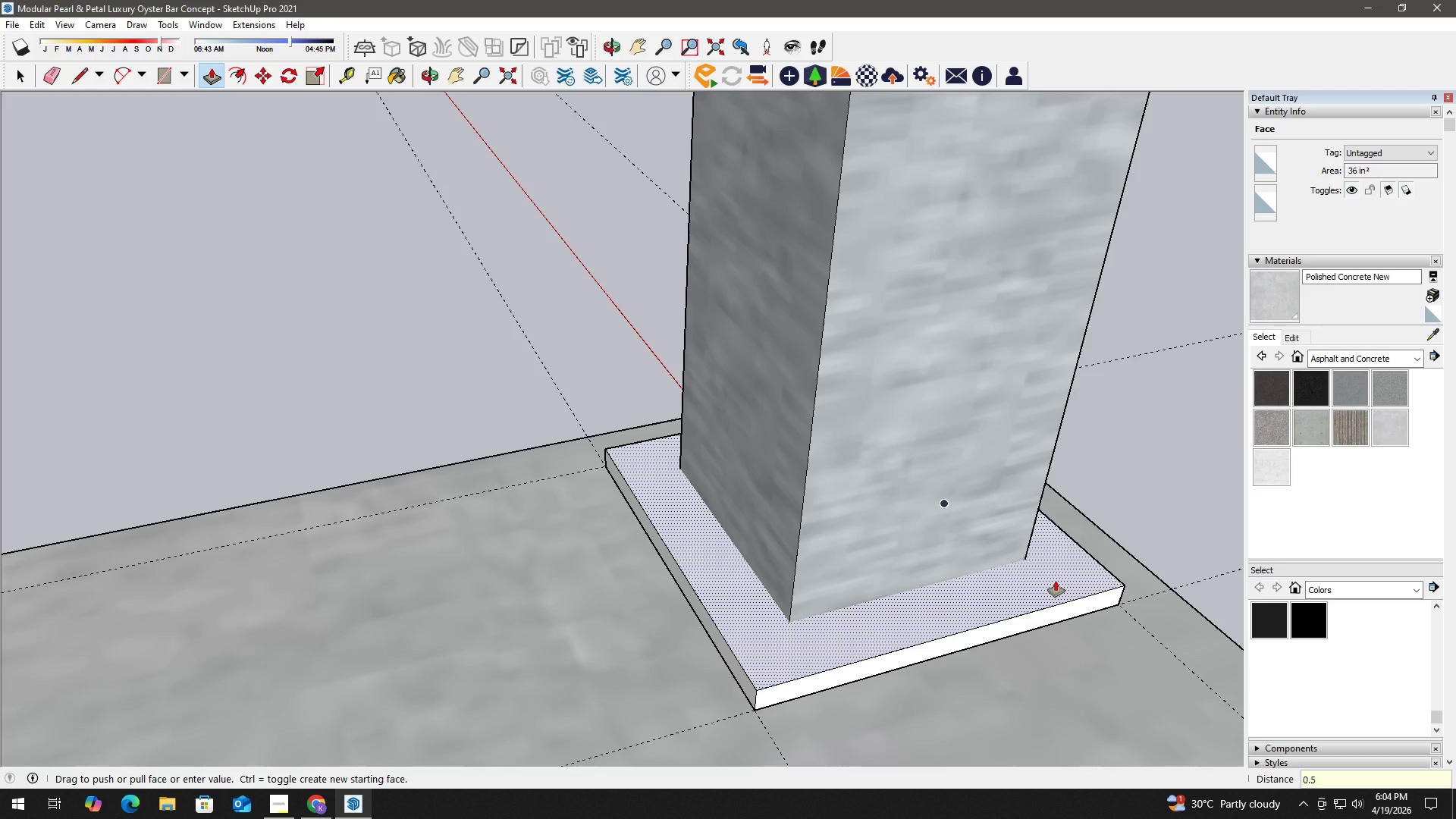 
key(NumpadEnter)
 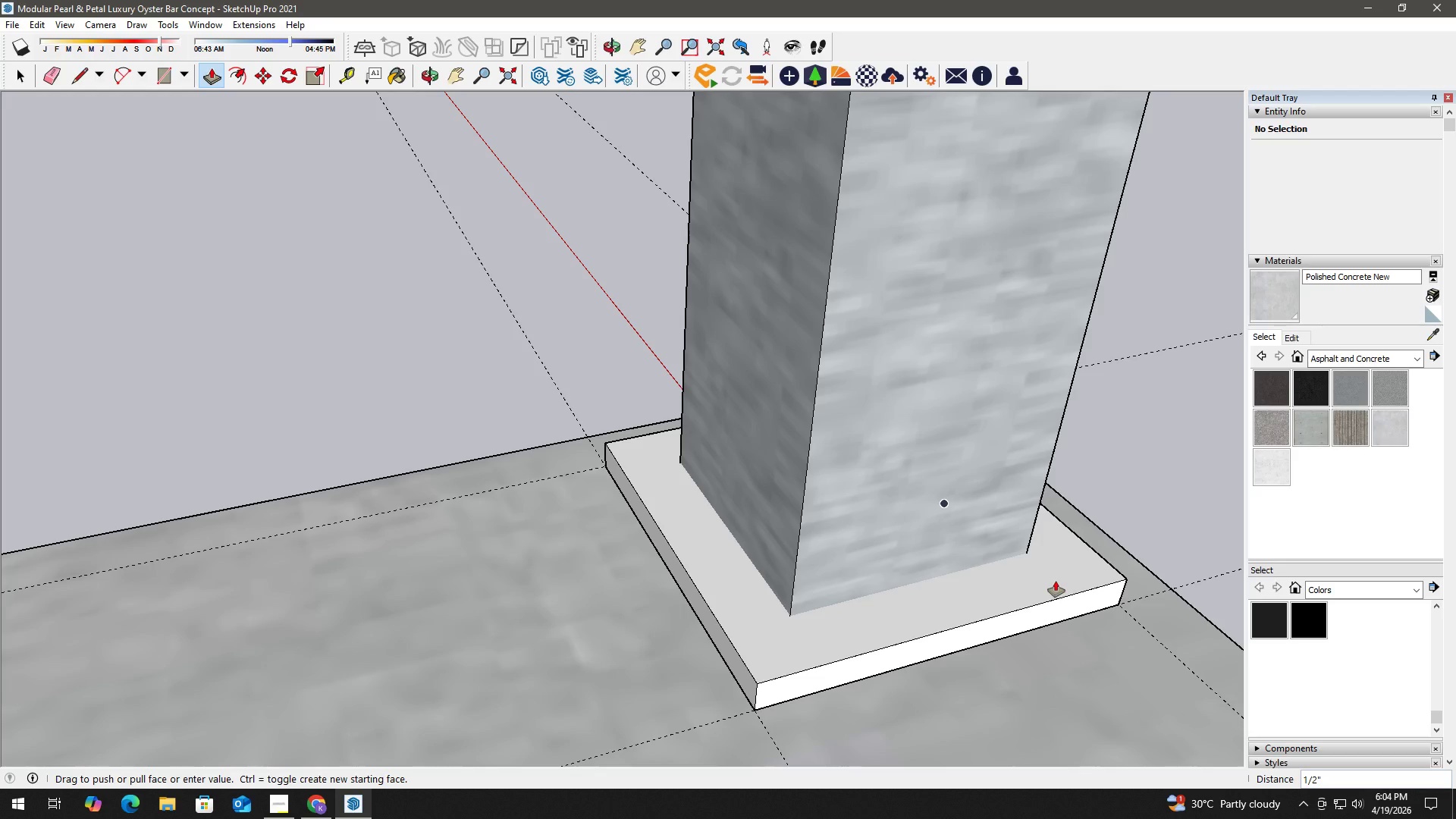 
wait(12.56)
 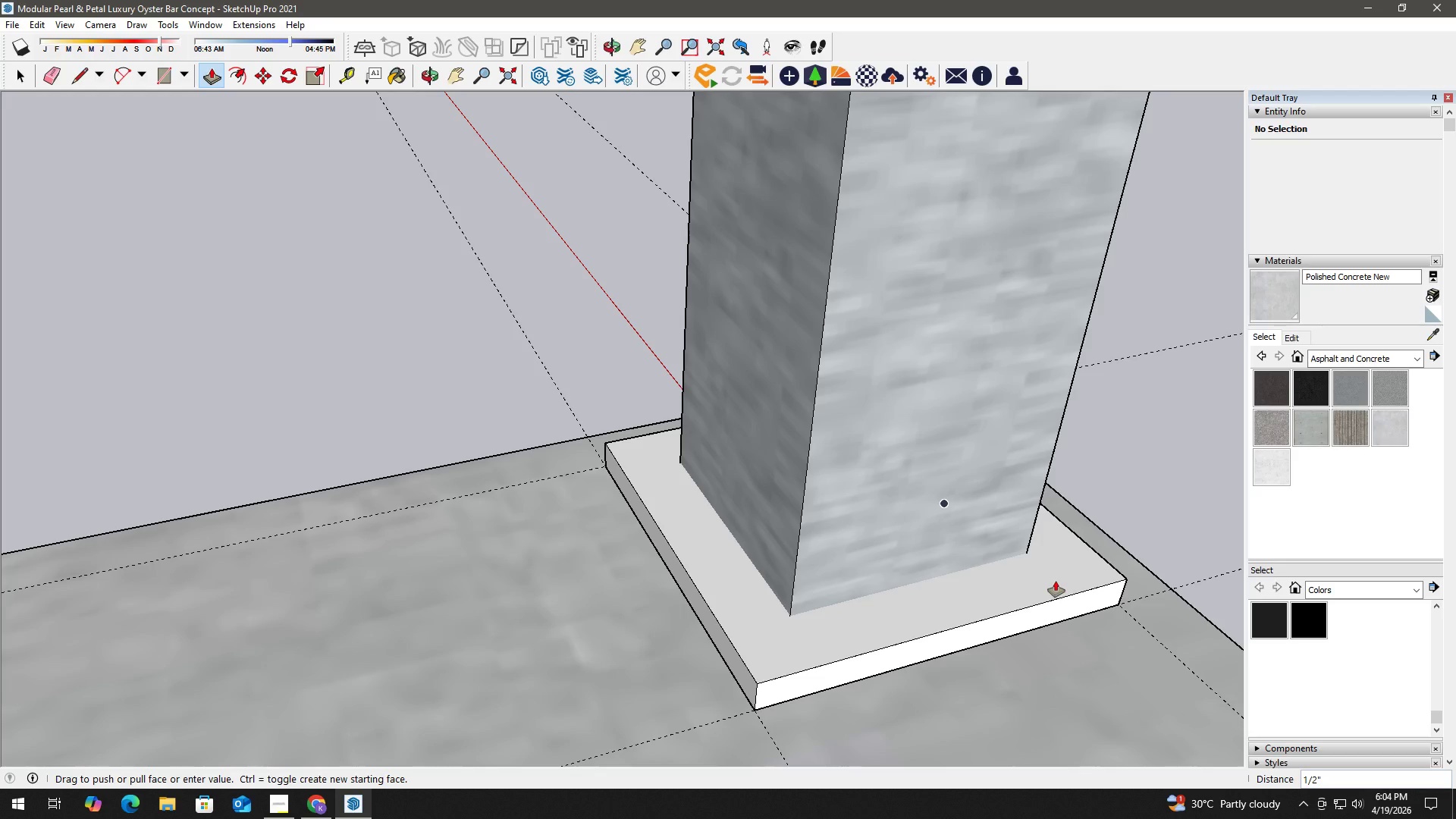 
key(Space)
 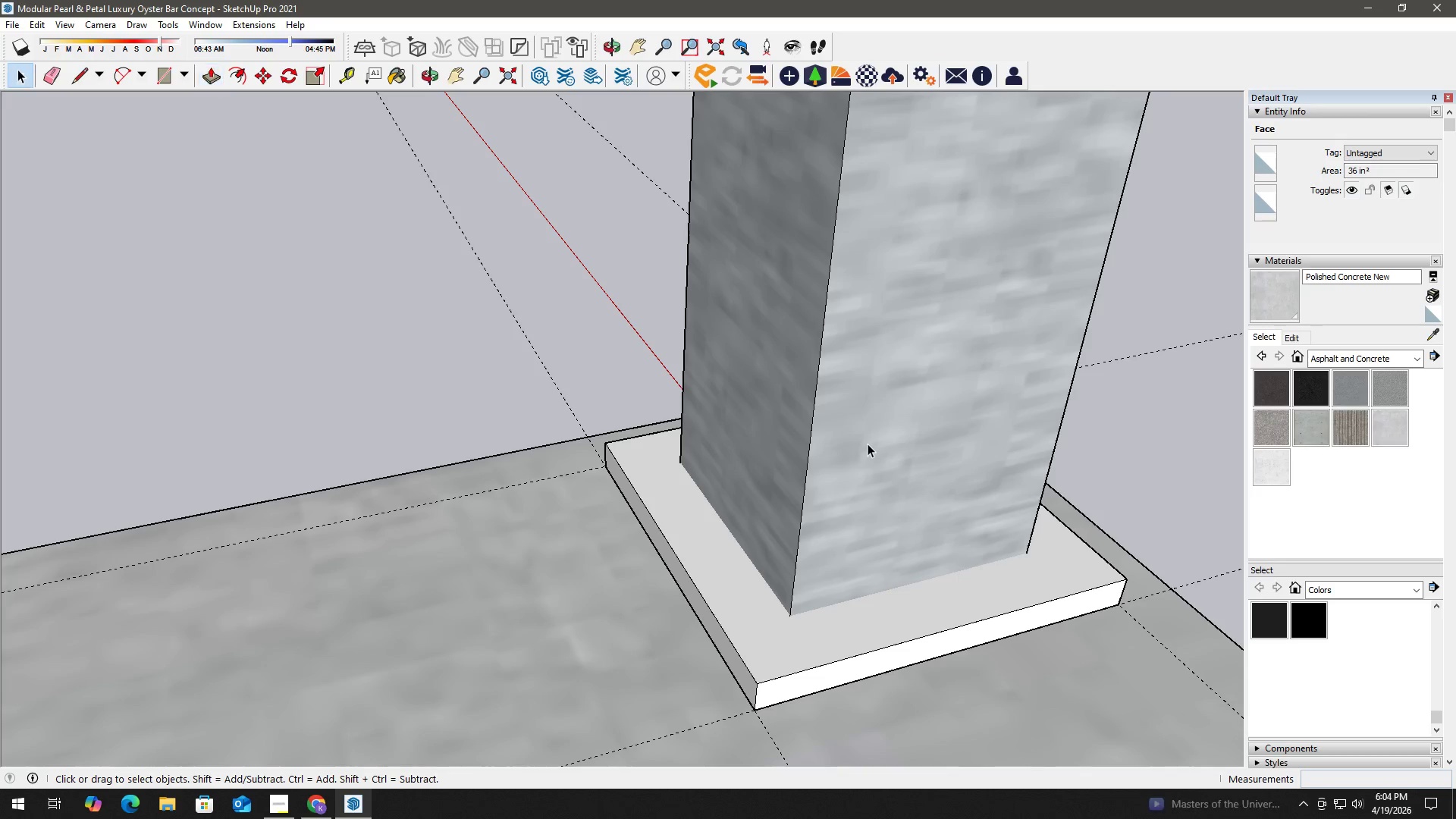 
left_click([868, 444])
 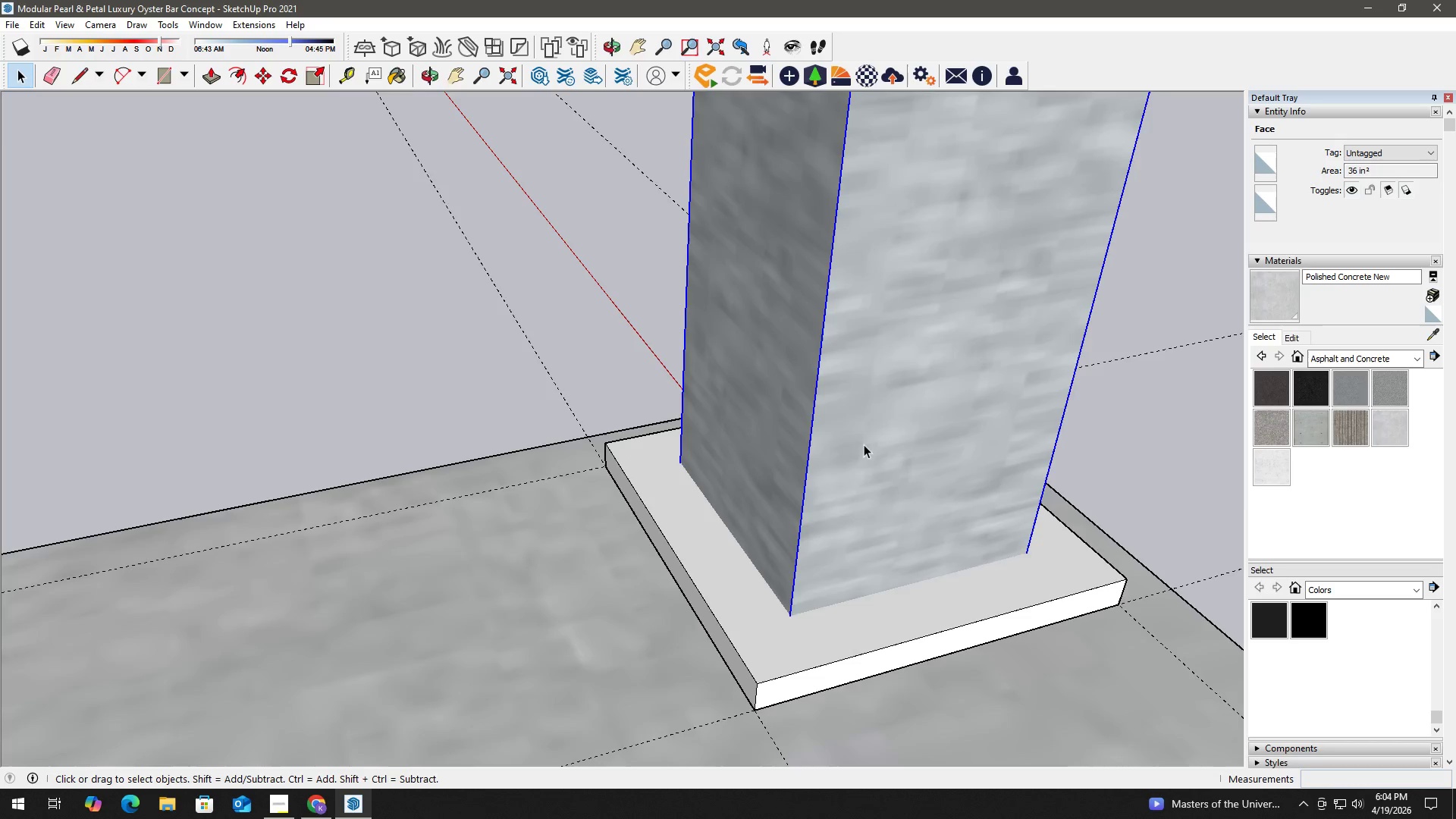 
scroll: coordinate [821, 443], scroll_direction: down, amount: 60.0
 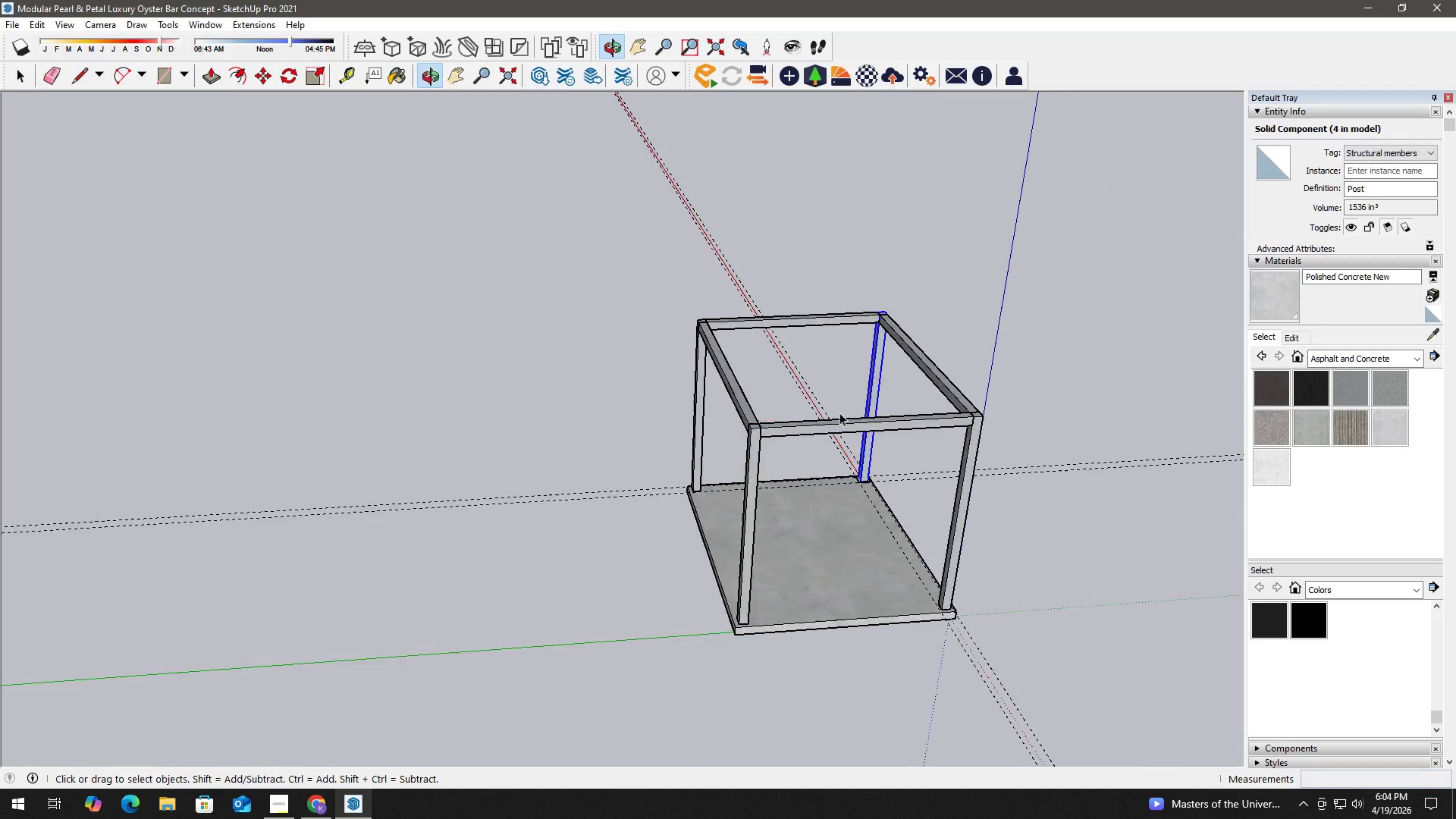 
double_click([813, 486])
 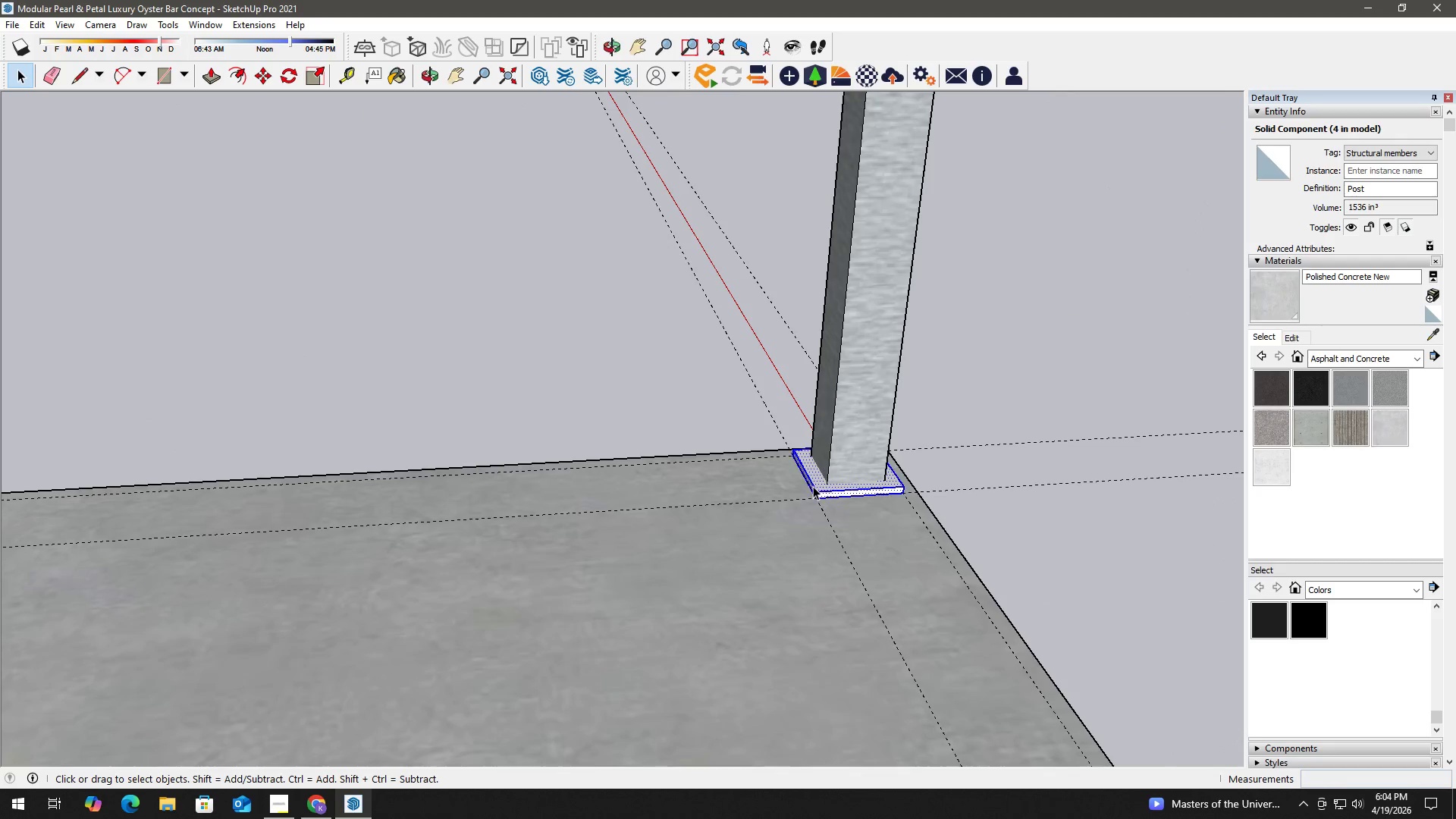 
scroll: coordinate [844, 494], scroll_direction: up, amount: 22.0
 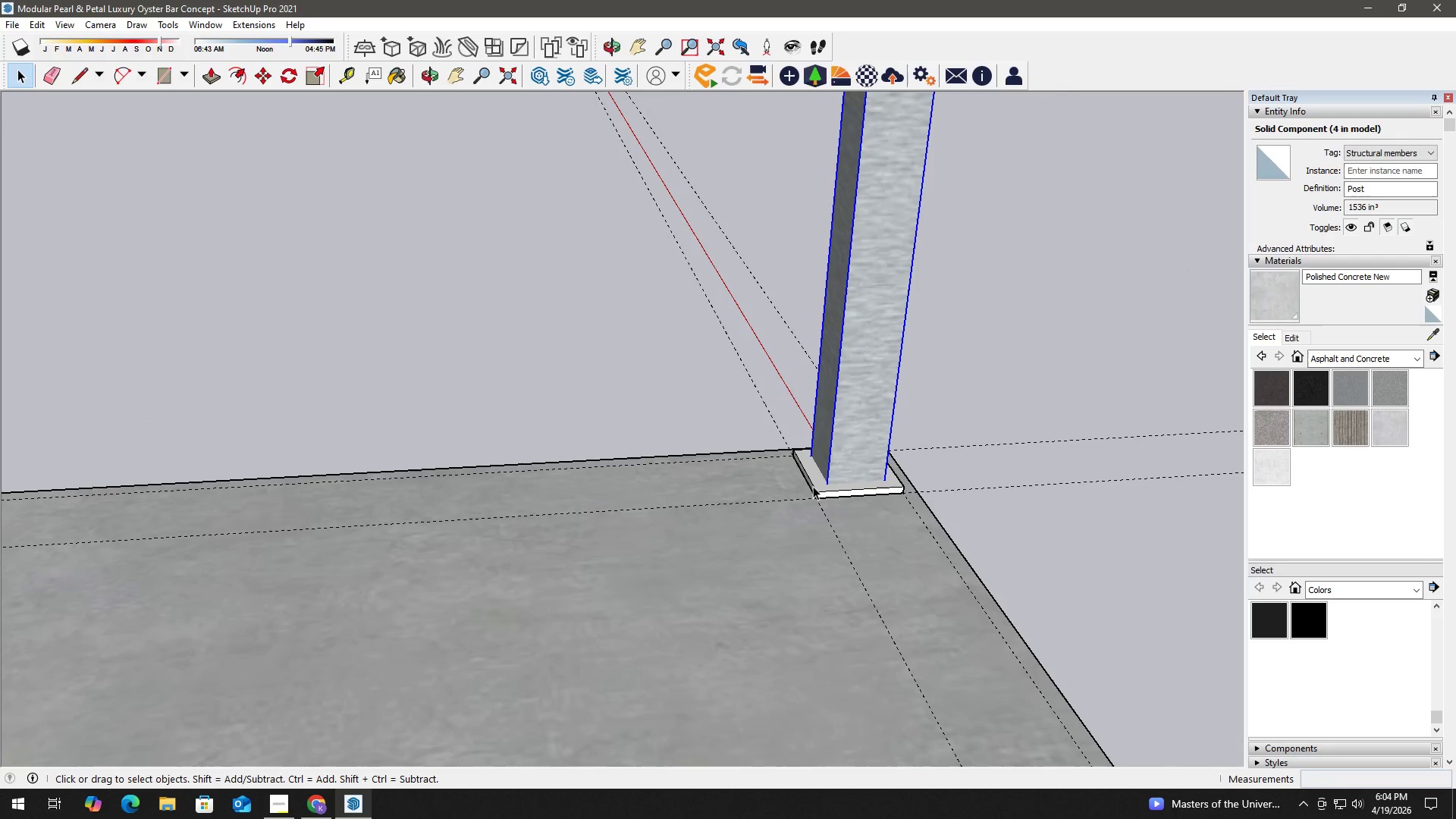 
triple_click([813, 486])
 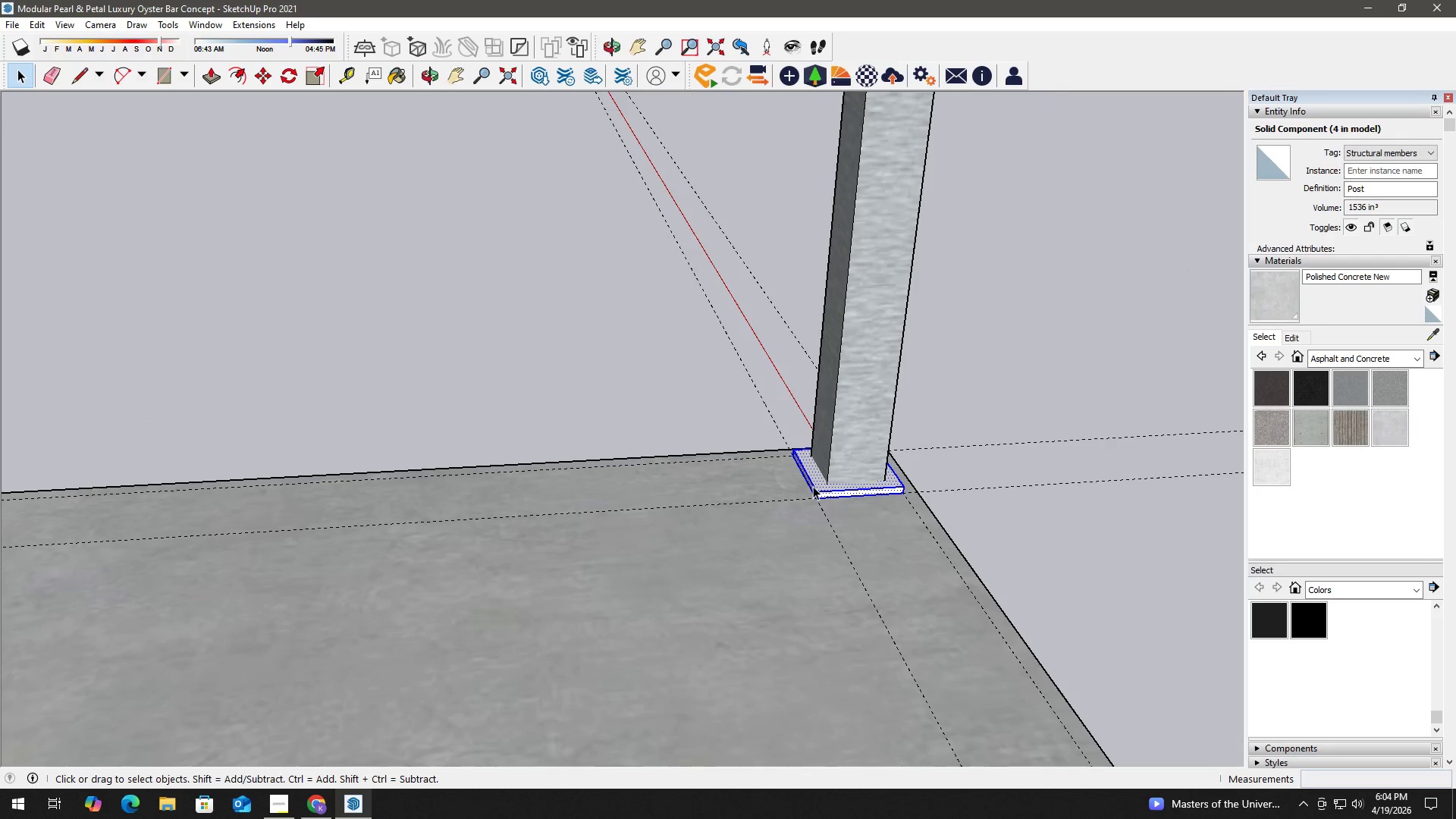 
triple_click([813, 486])
 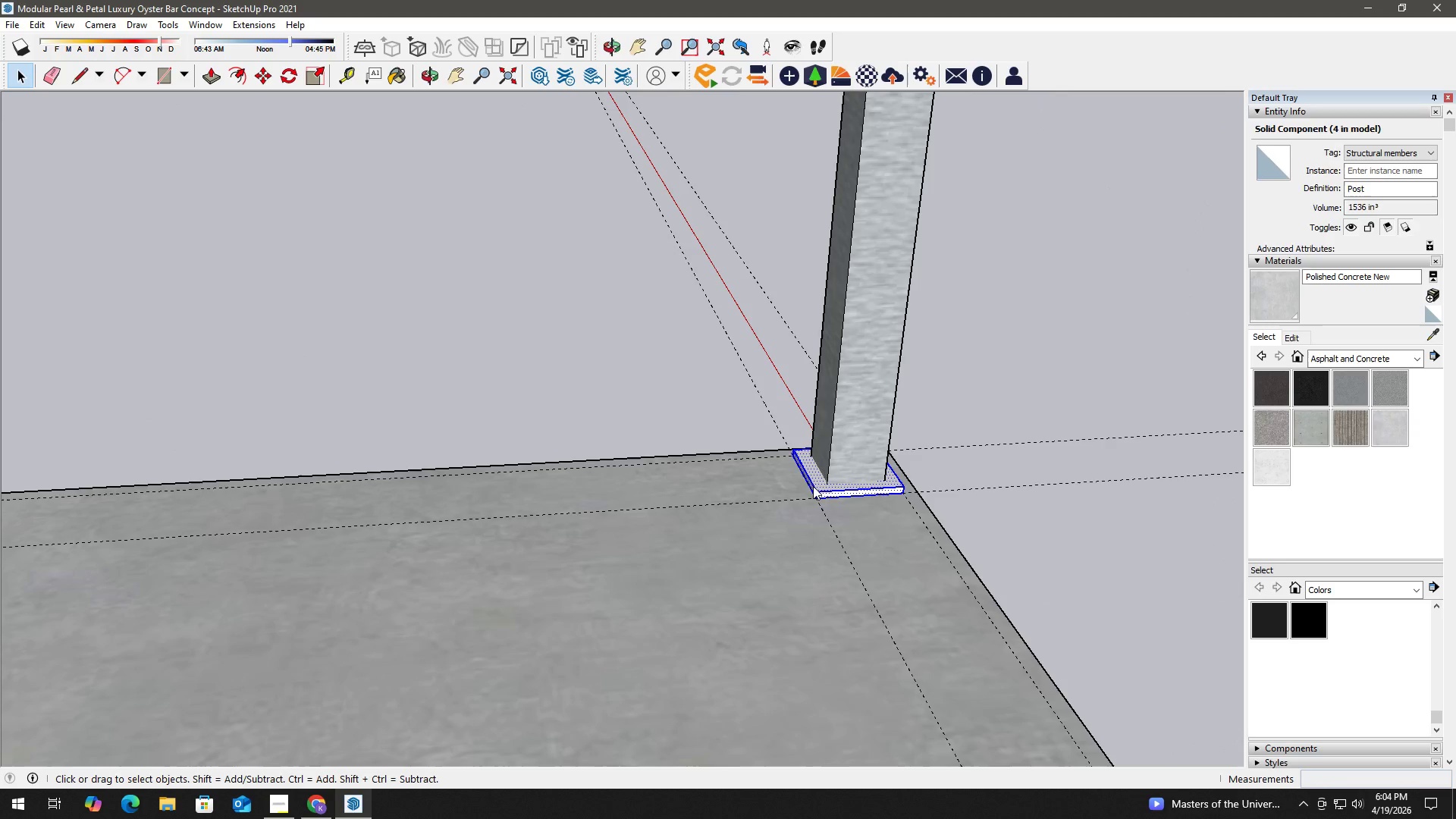 
right_click([813, 486])
 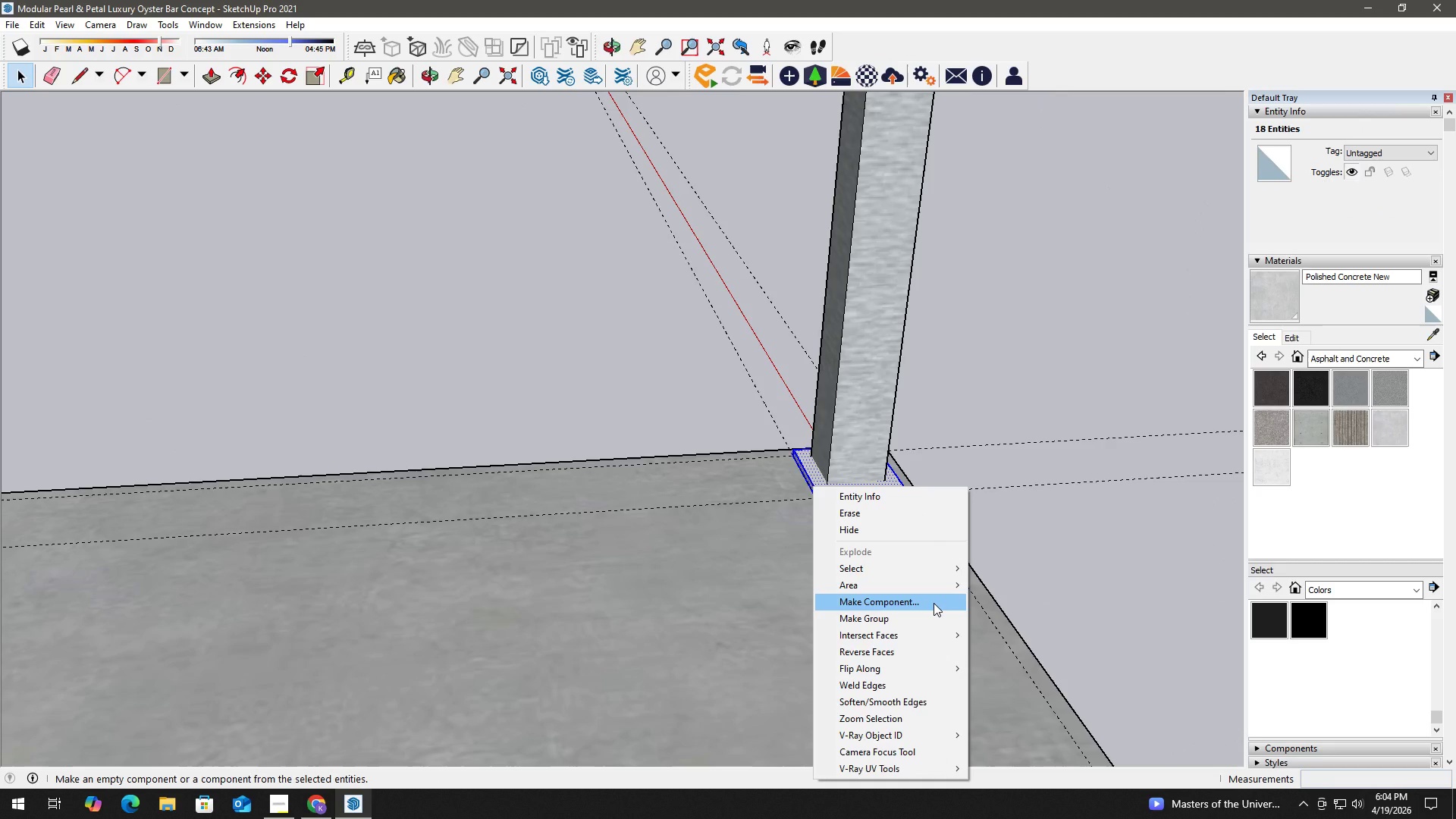 
left_click([934, 603])
 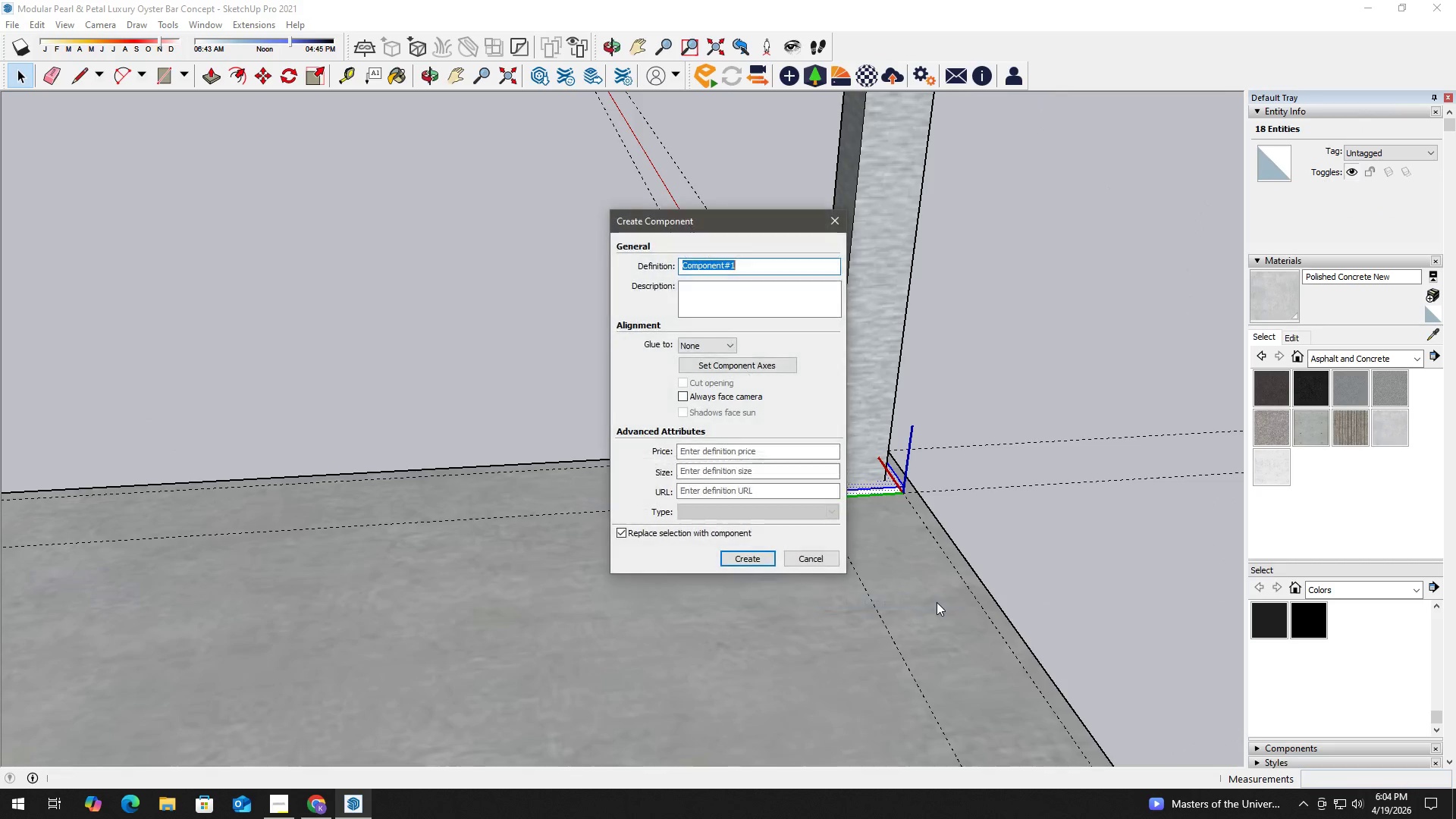 
type(base plate)
 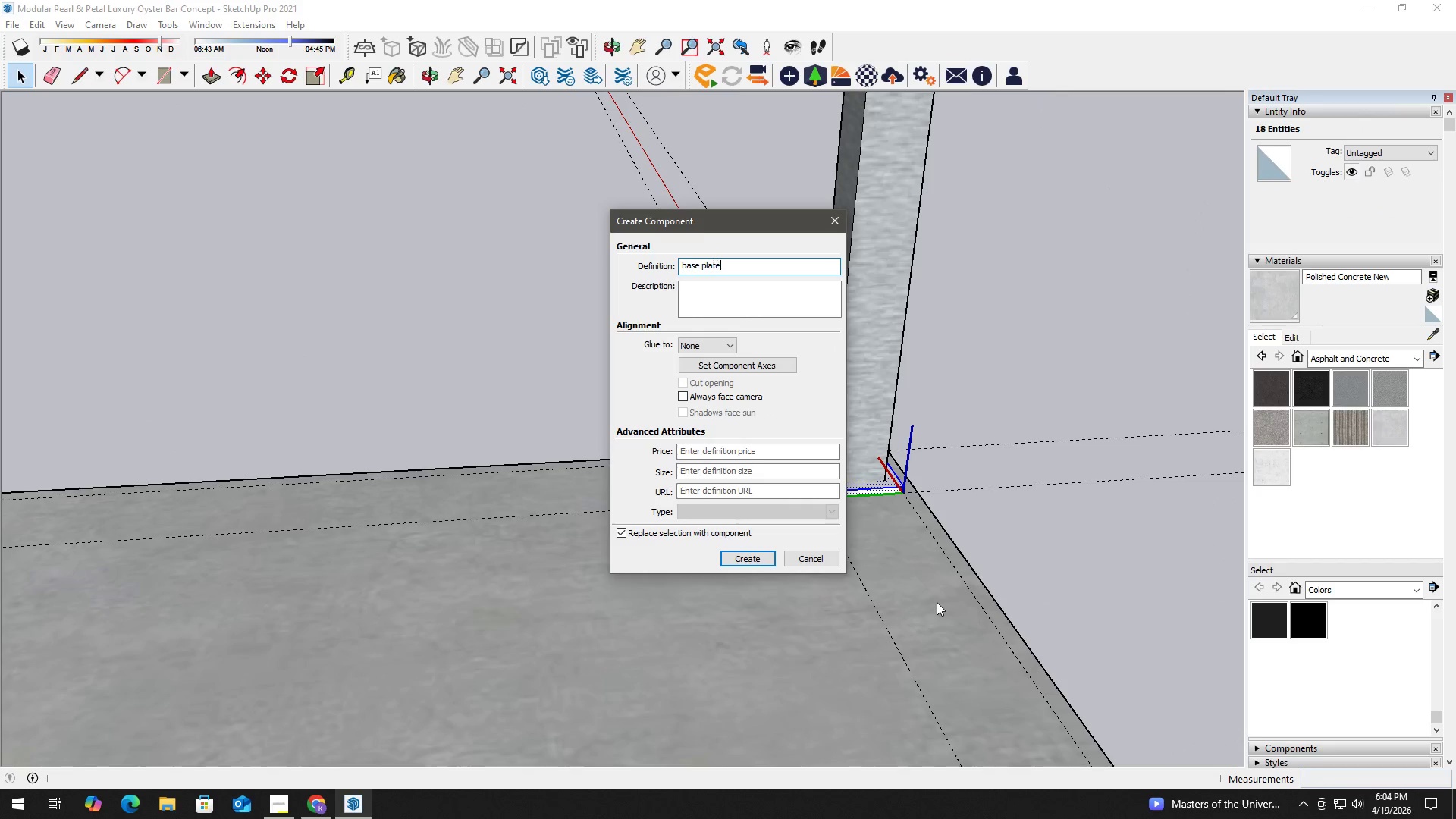 
key(Enter)
 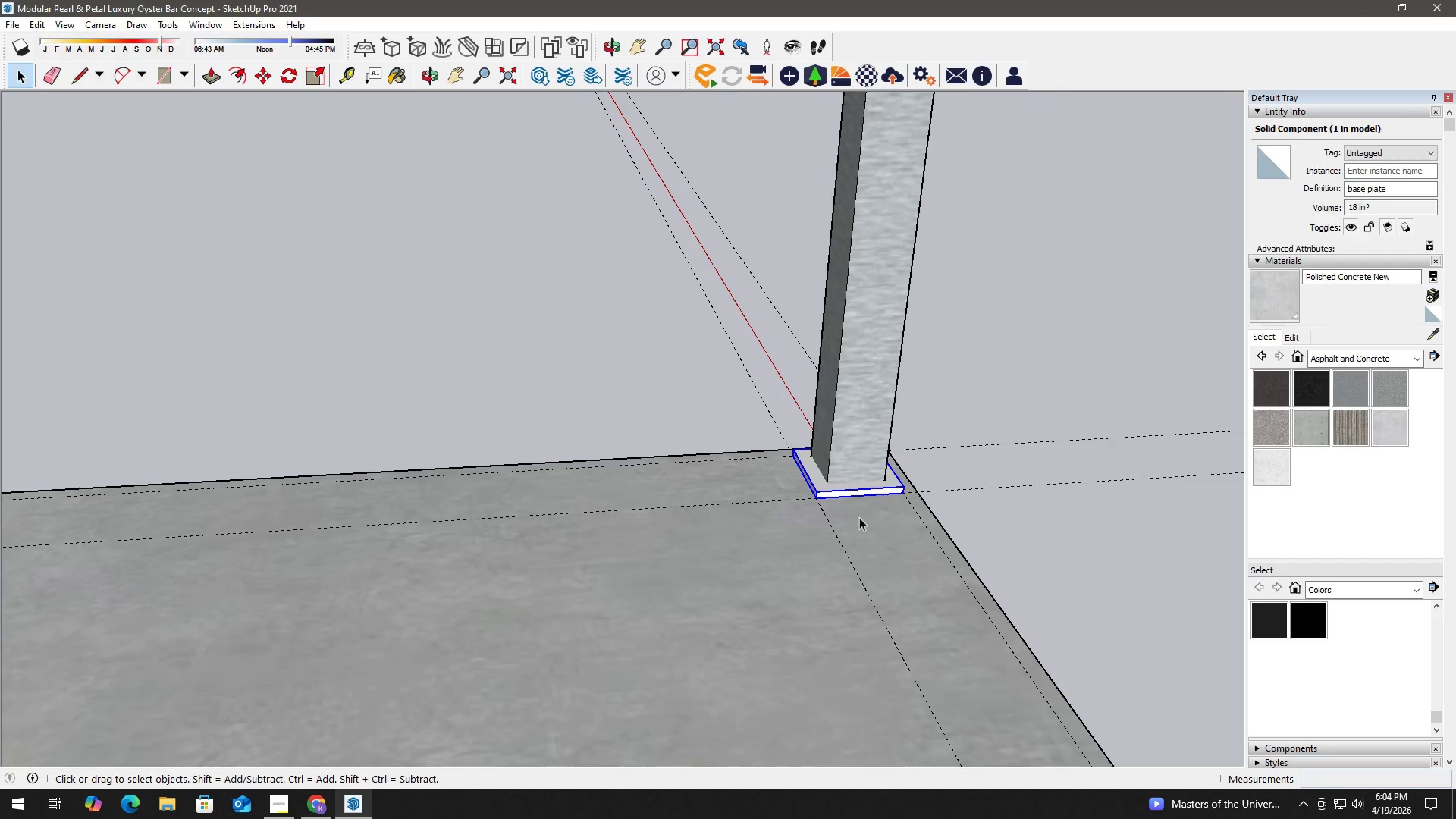 
scroll: coordinate [836, 614], scroll_direction: up, amount: 9.0
 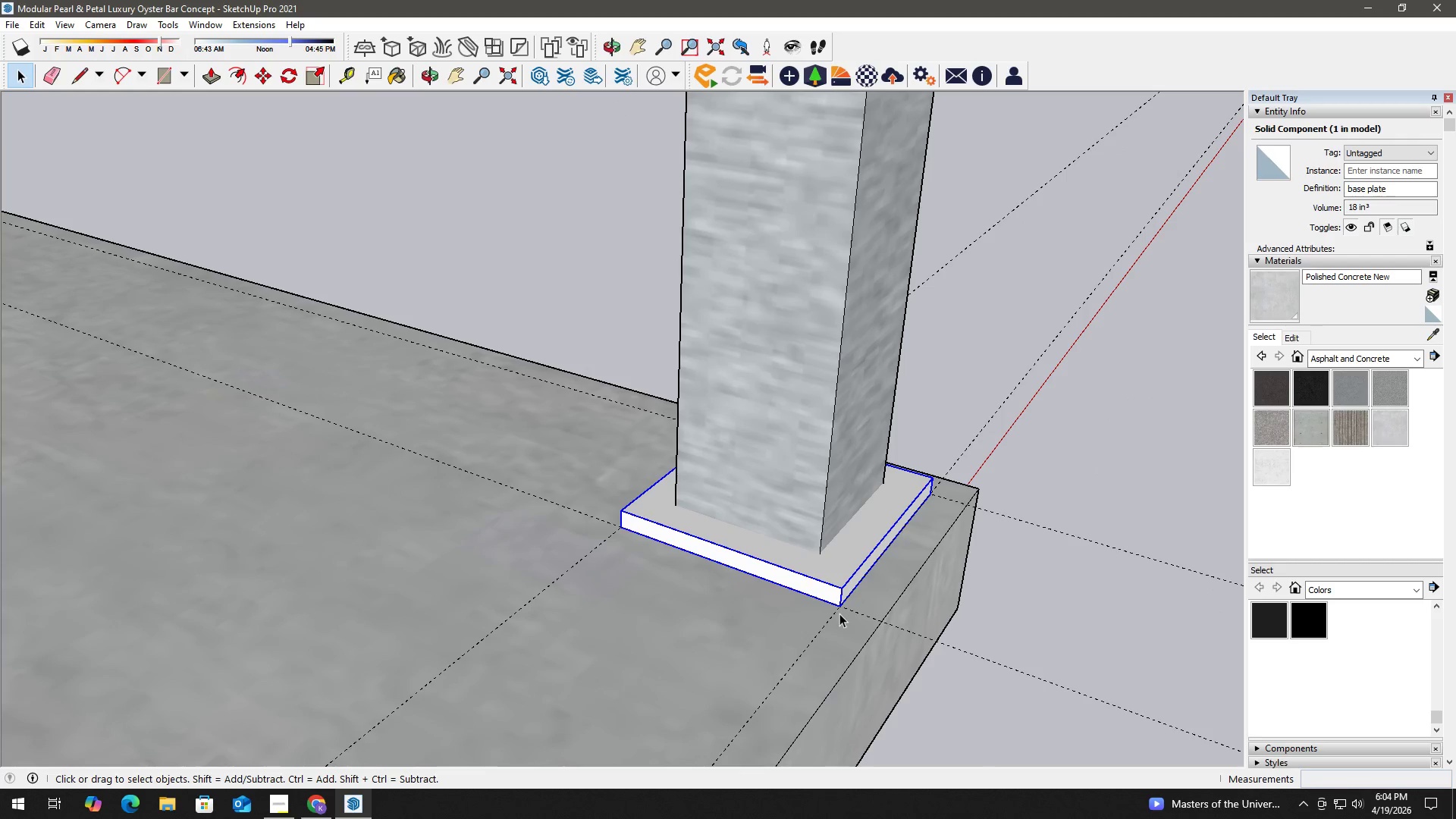 
key(M)
 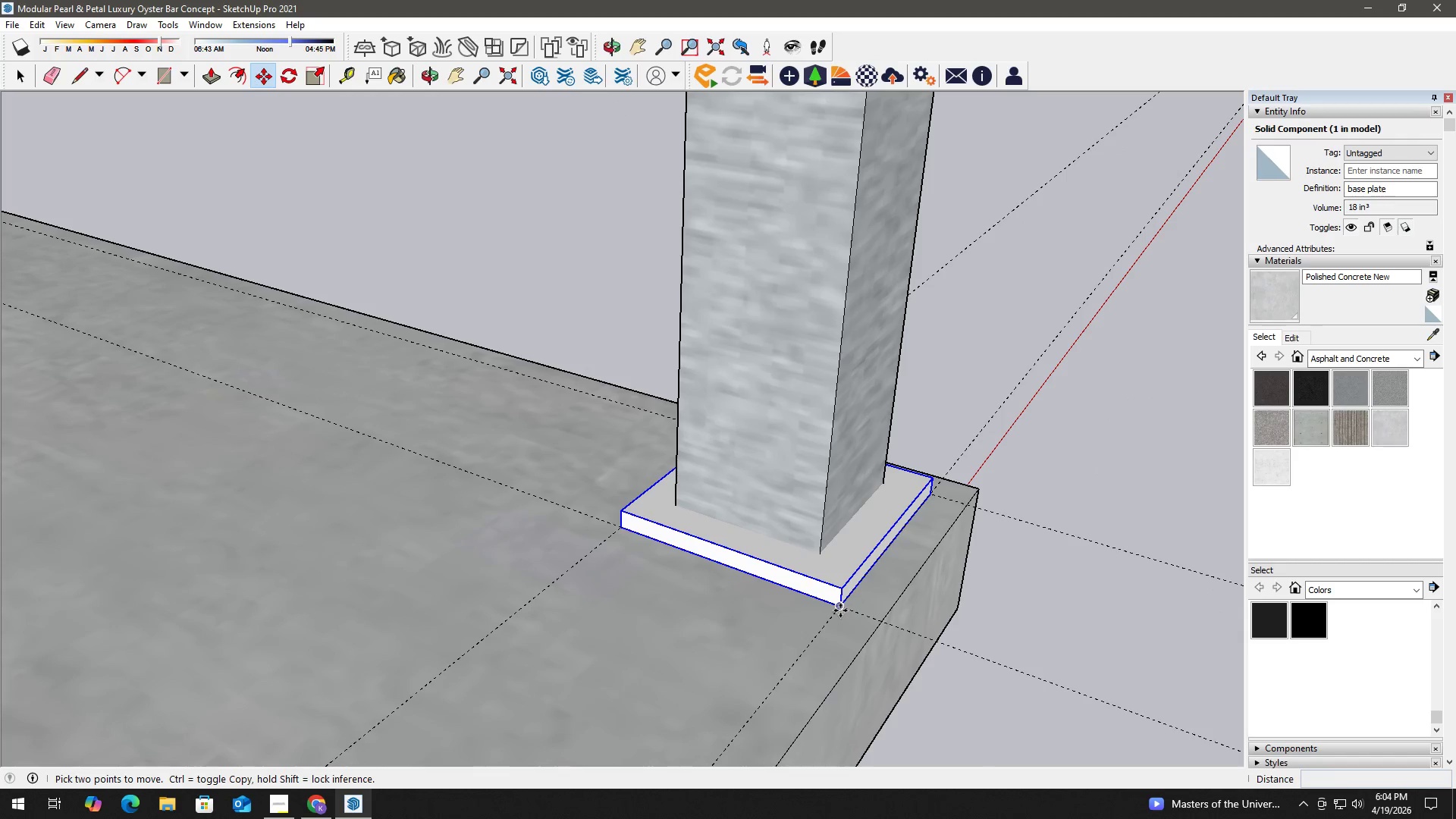 
left_click([840, 610])
 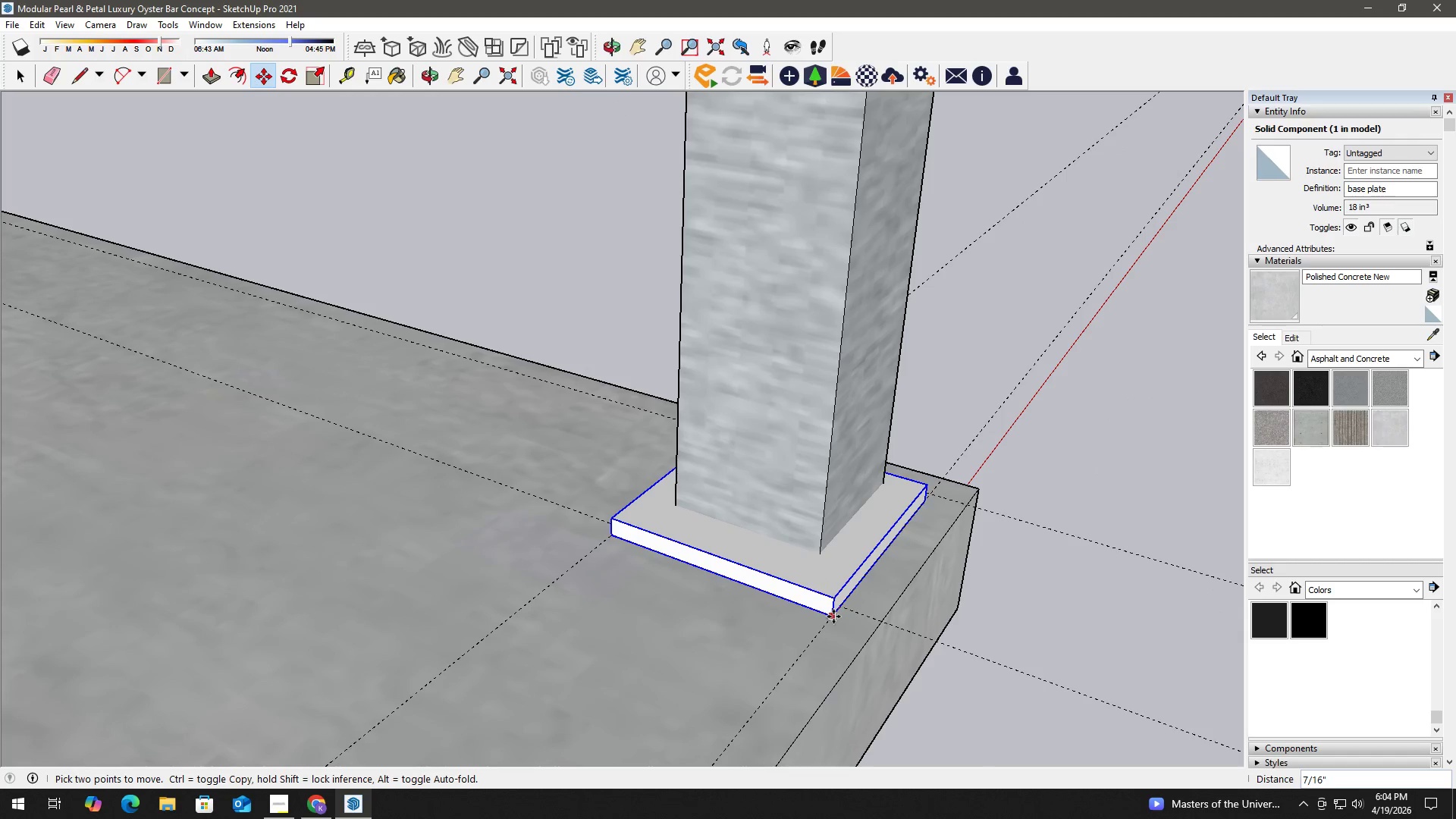 
scroll: coordinate [710, 648], scroll_direction: down, amount: 7.0
 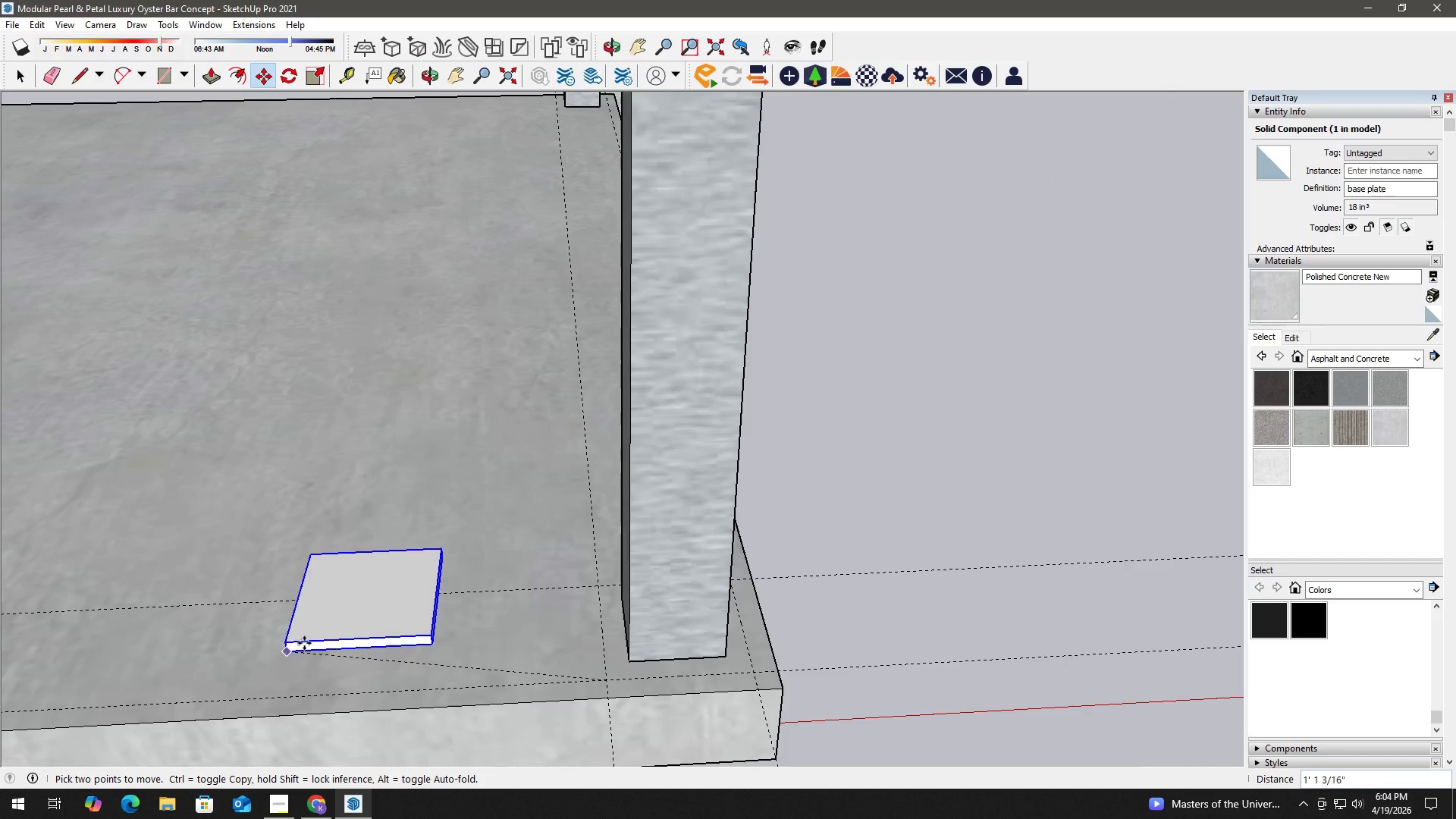 
key(Space)
 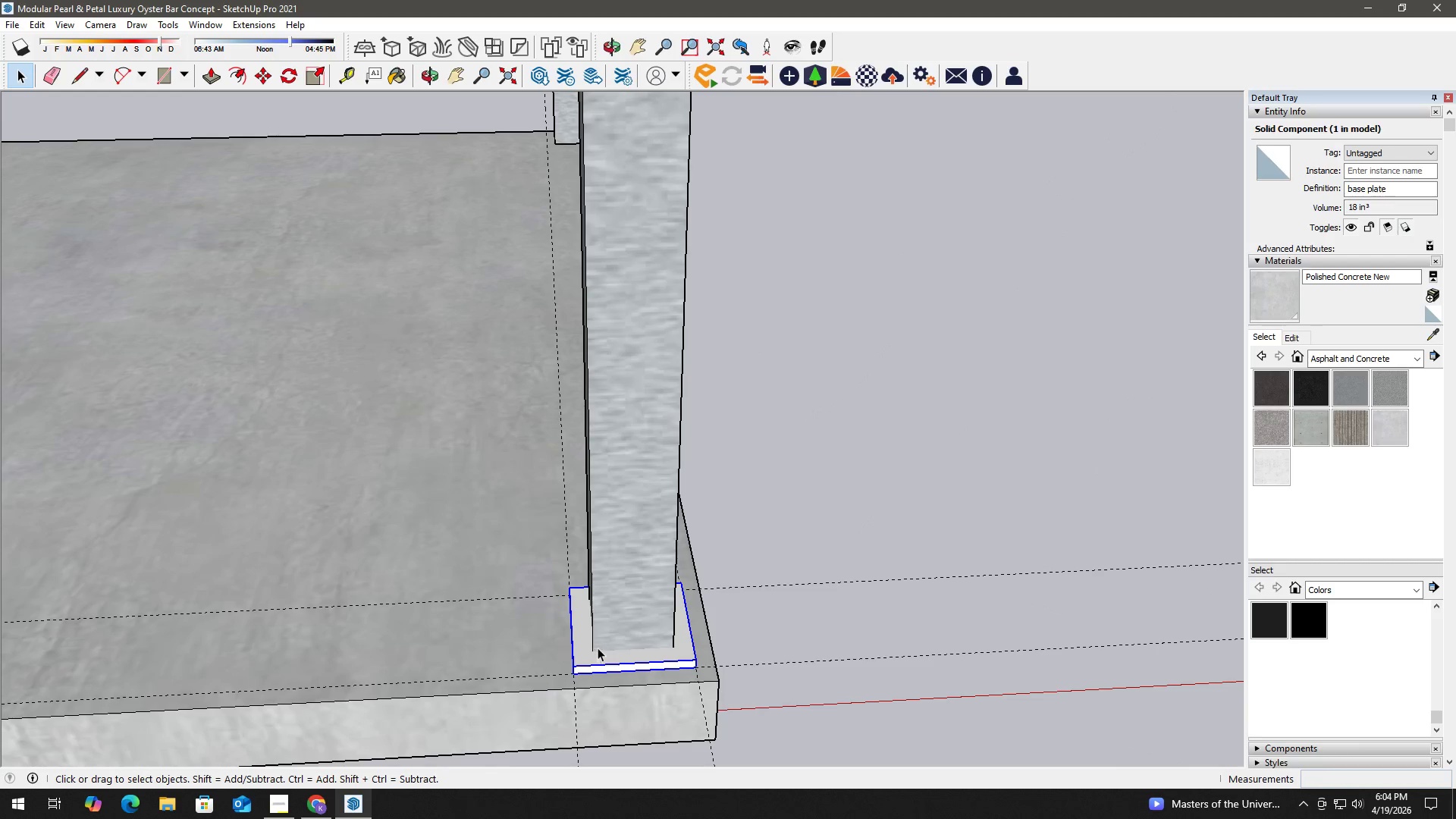 
scroll: coordinate [429, 647], scroll_direction: down, amount: 2.0
 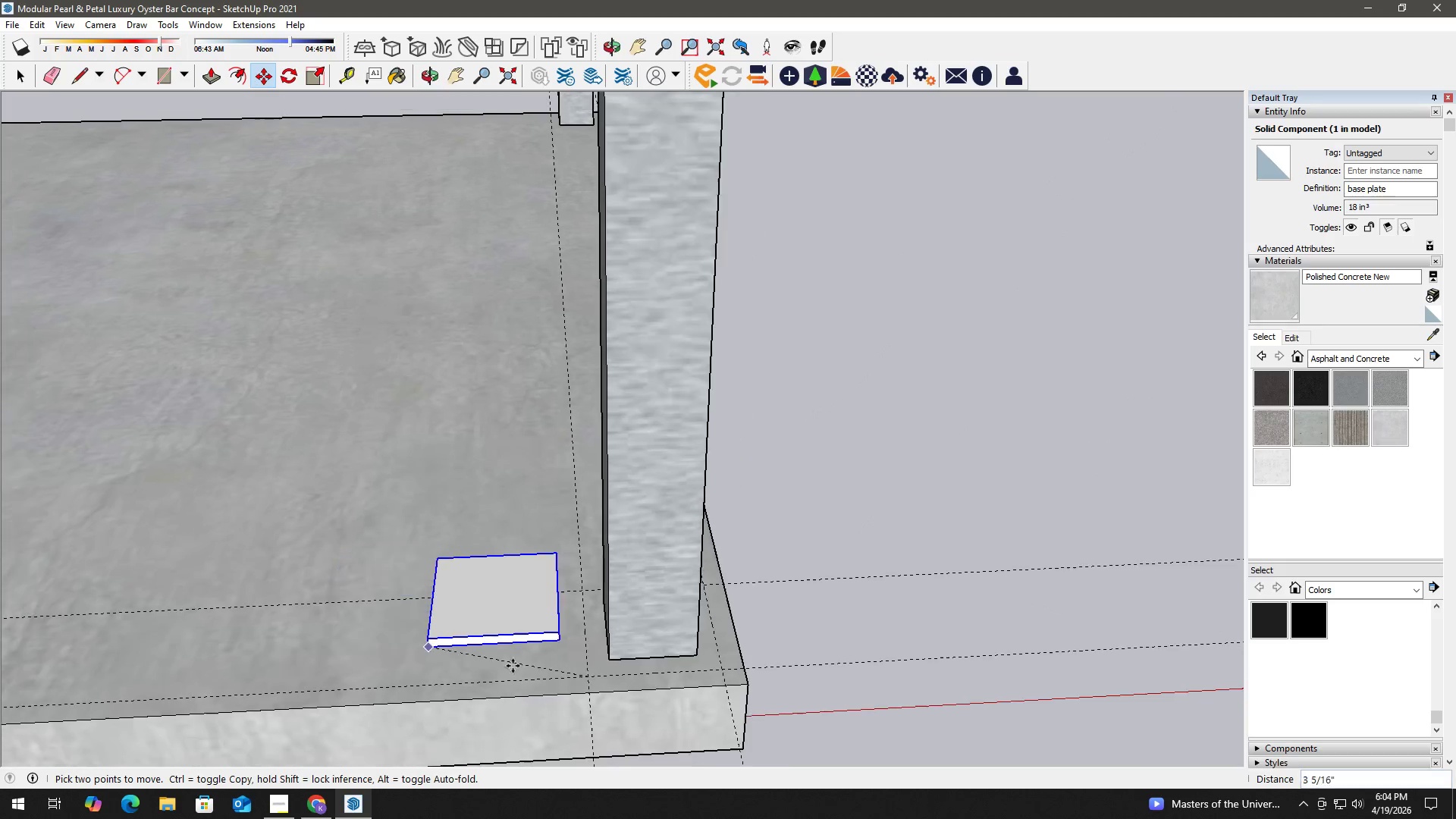 
key(Space)
 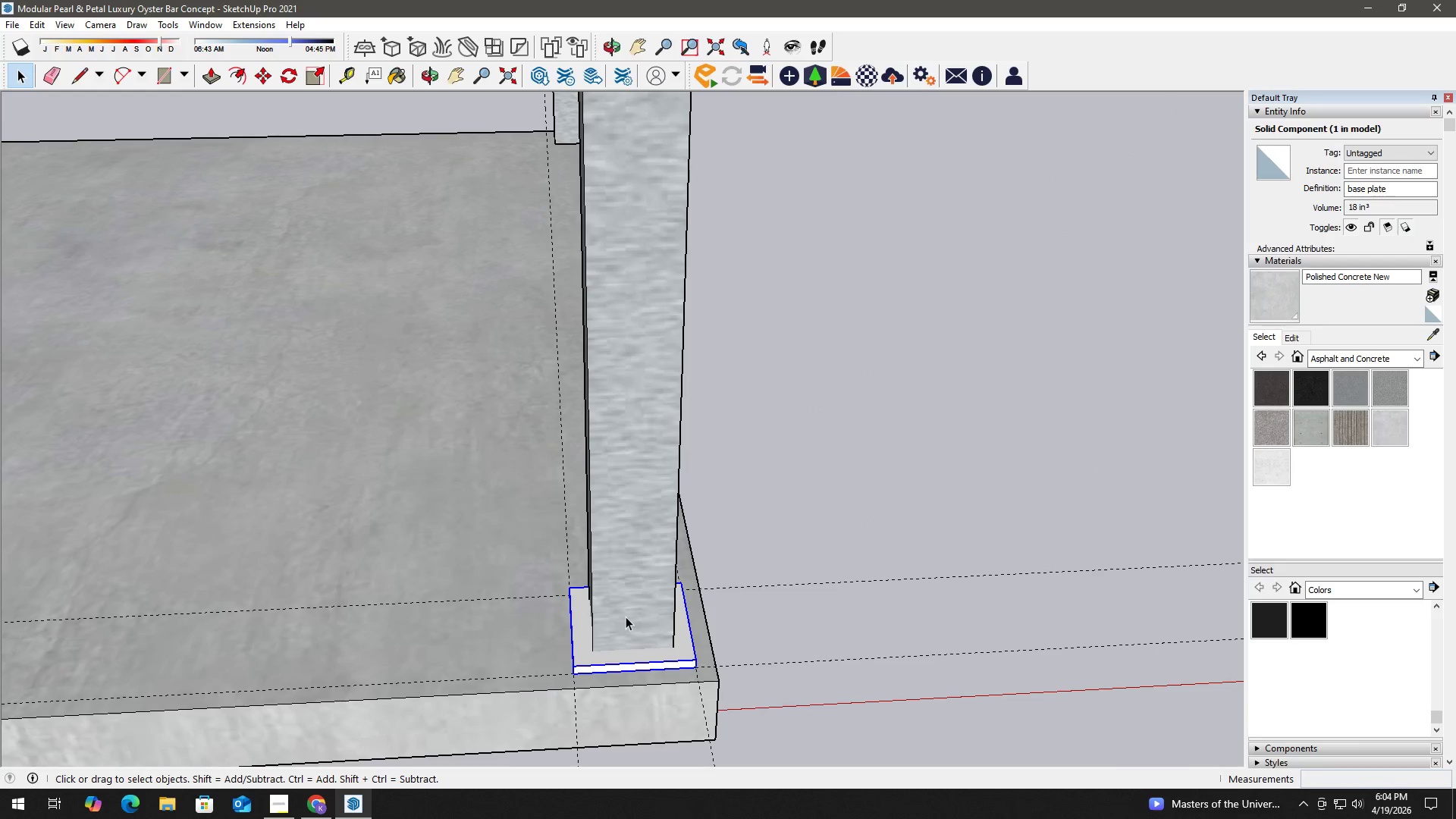 
left_click([629, 612])
 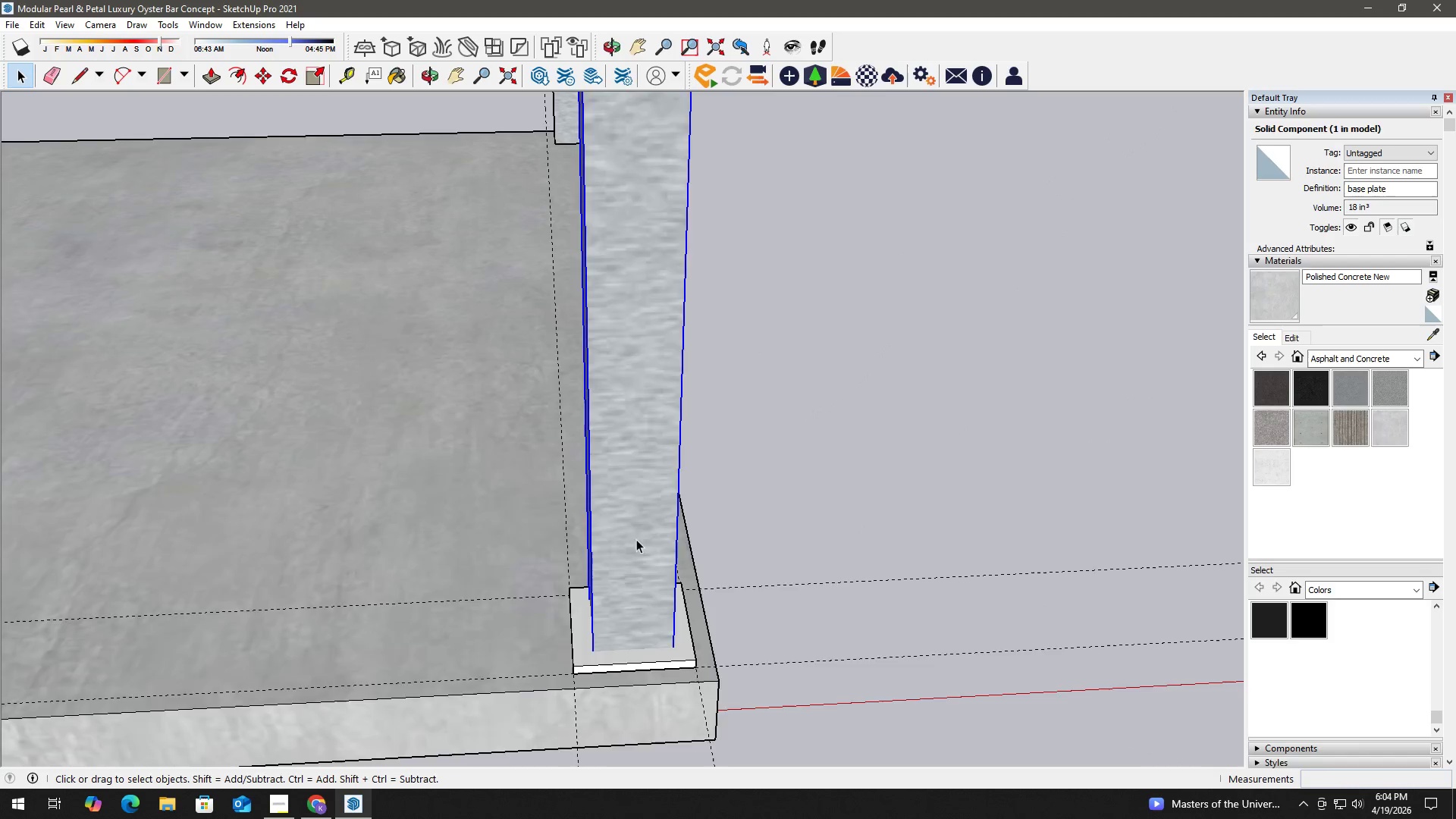 
scroll: coordinate [543, 331], scroll_direction: down, amount: 25.0
 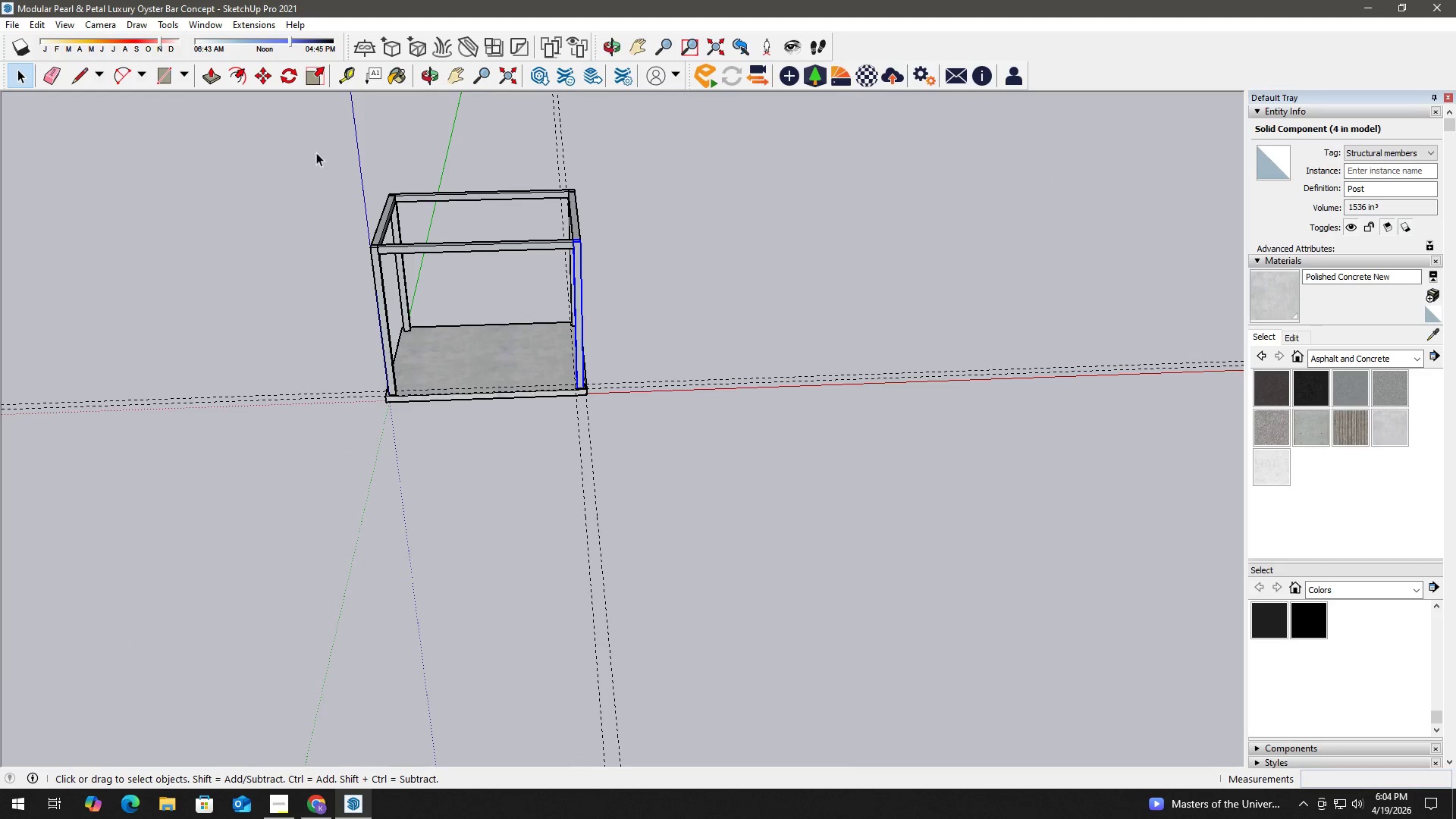 
left_click_drag(start_coordinate=[305, 136], to_coordinate=[609, 252])
 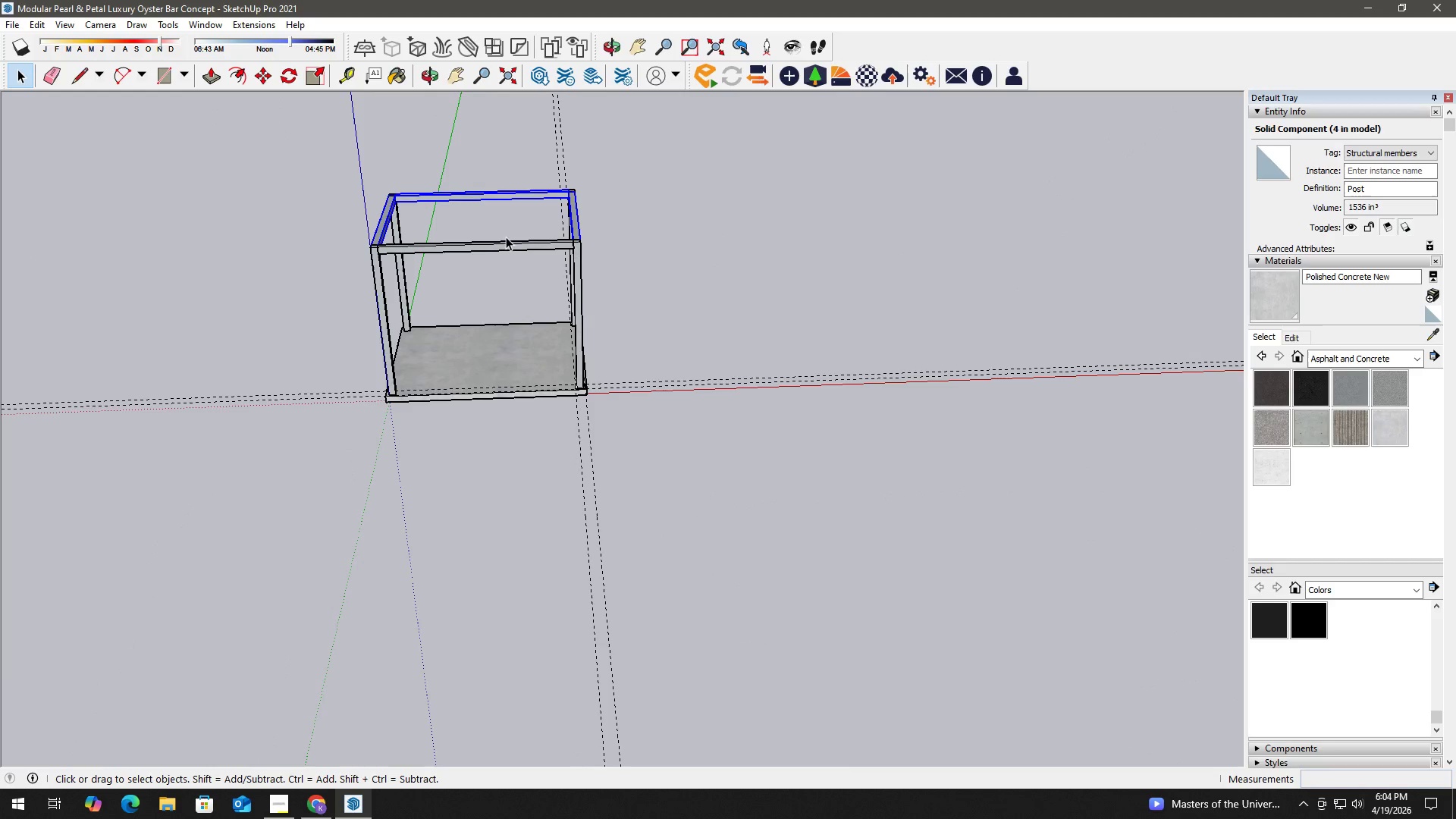 
hold_key(key=ControlLeft, duration=11.84)
left_click([417, 242])
 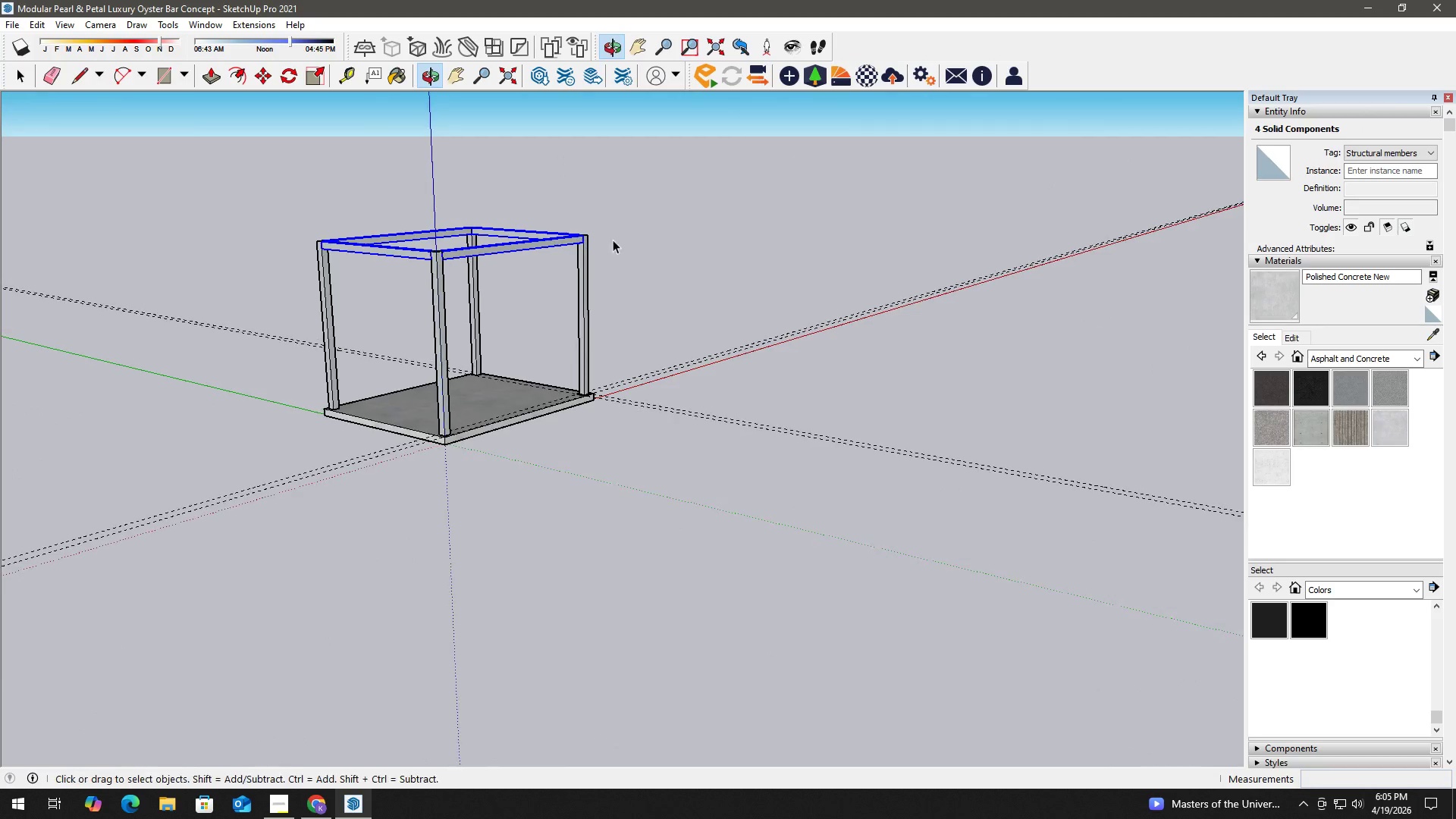 
left_click_drag(start_coordinate=[676, 278], to_coordinate=[308, 162])
 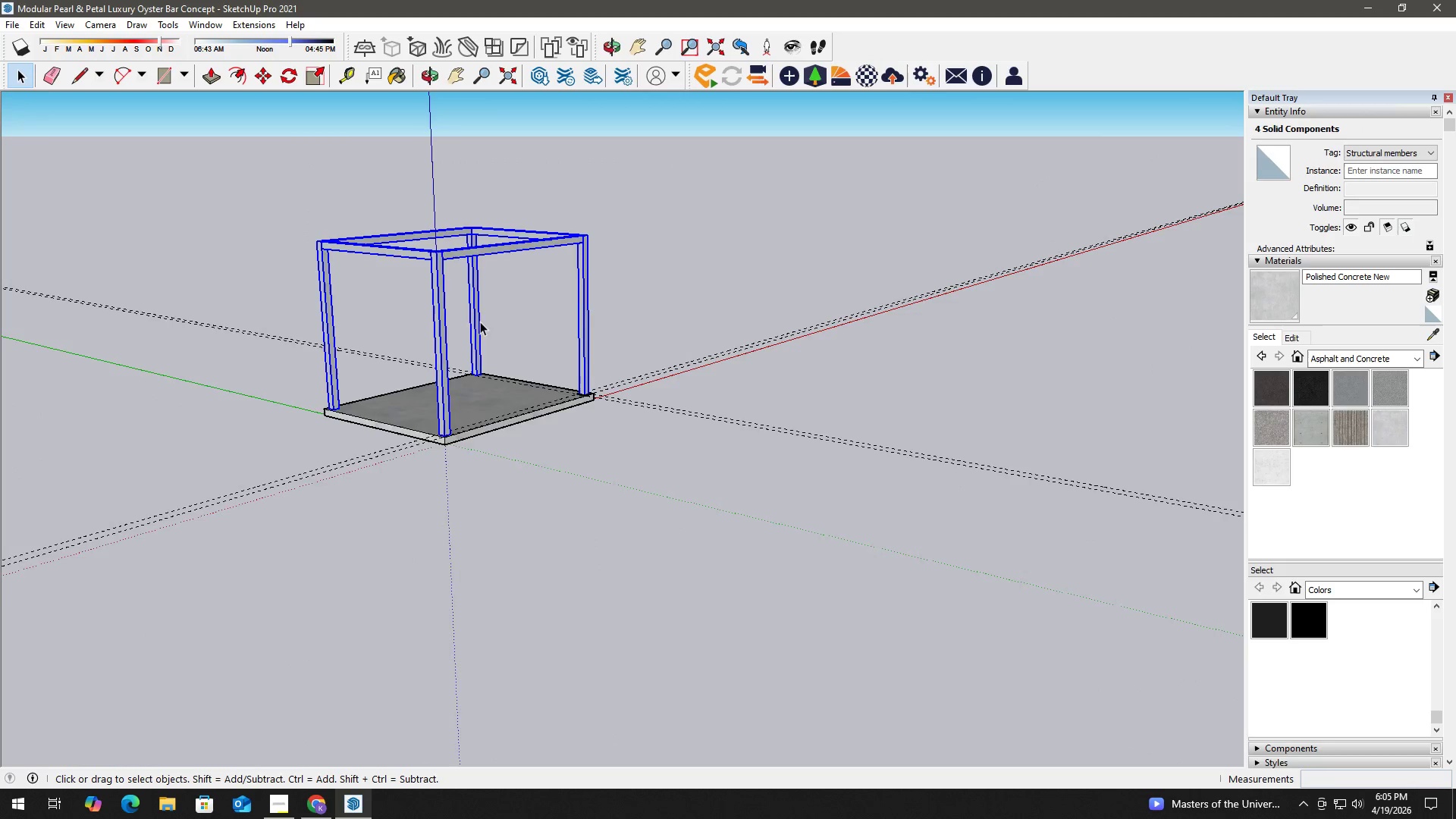 
scroll: coordinate [607, 400], scroll_direction: up, amount: 17.0
 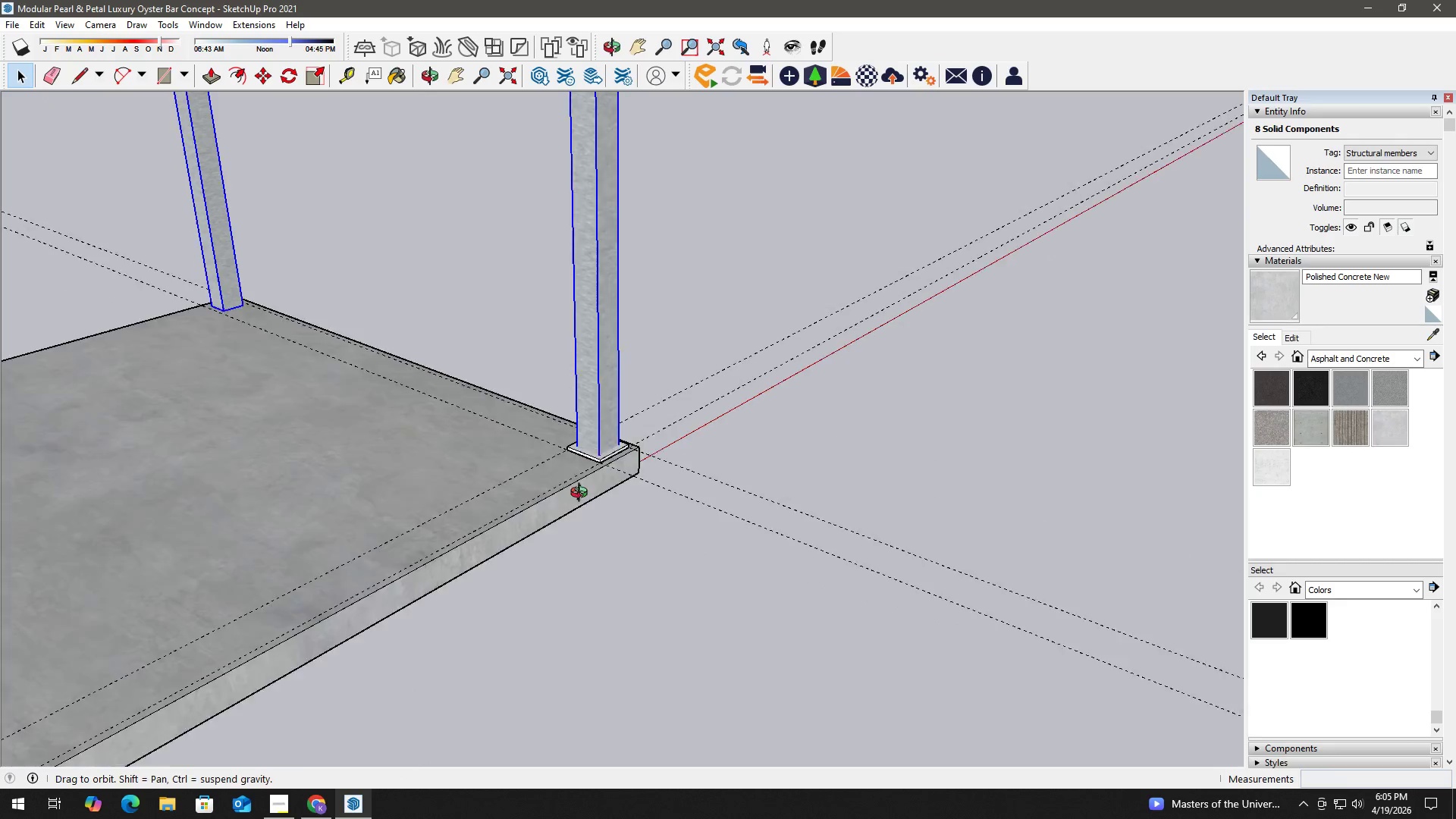 
type(km)
 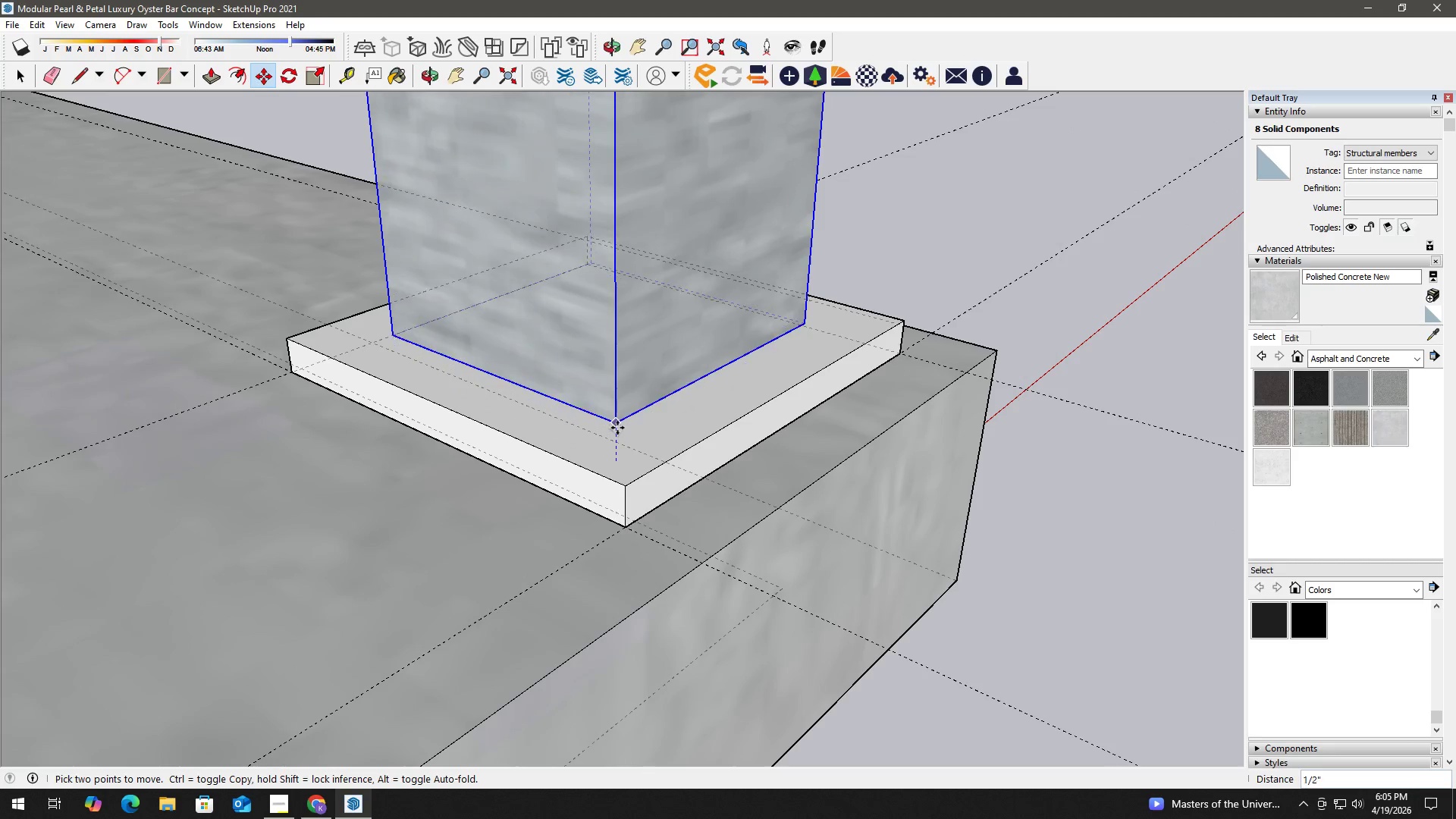 
scroll: coordinate [608, 457], scroll_direction: up, amount: 24.0
 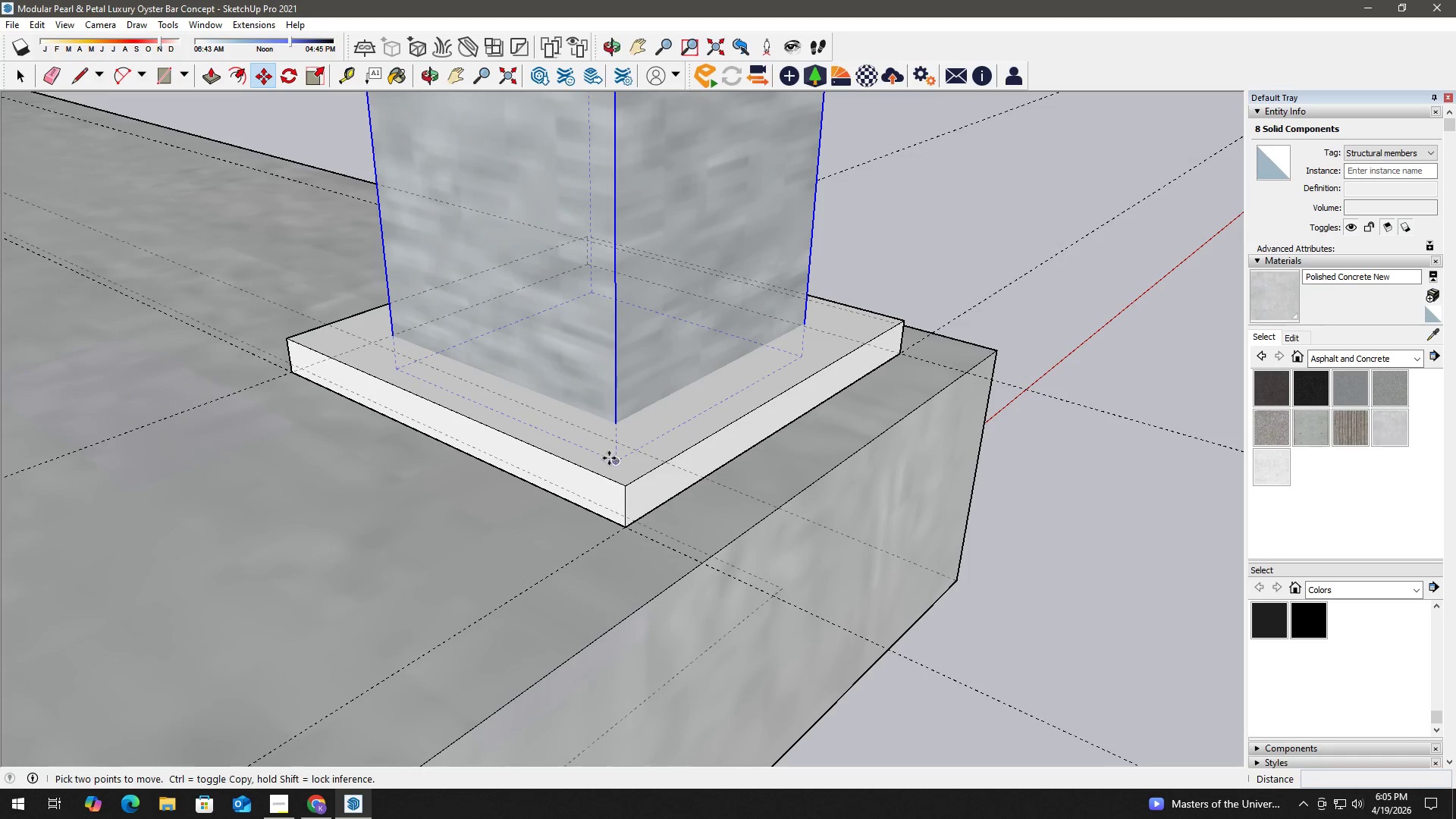 
left_click([617, 425])
 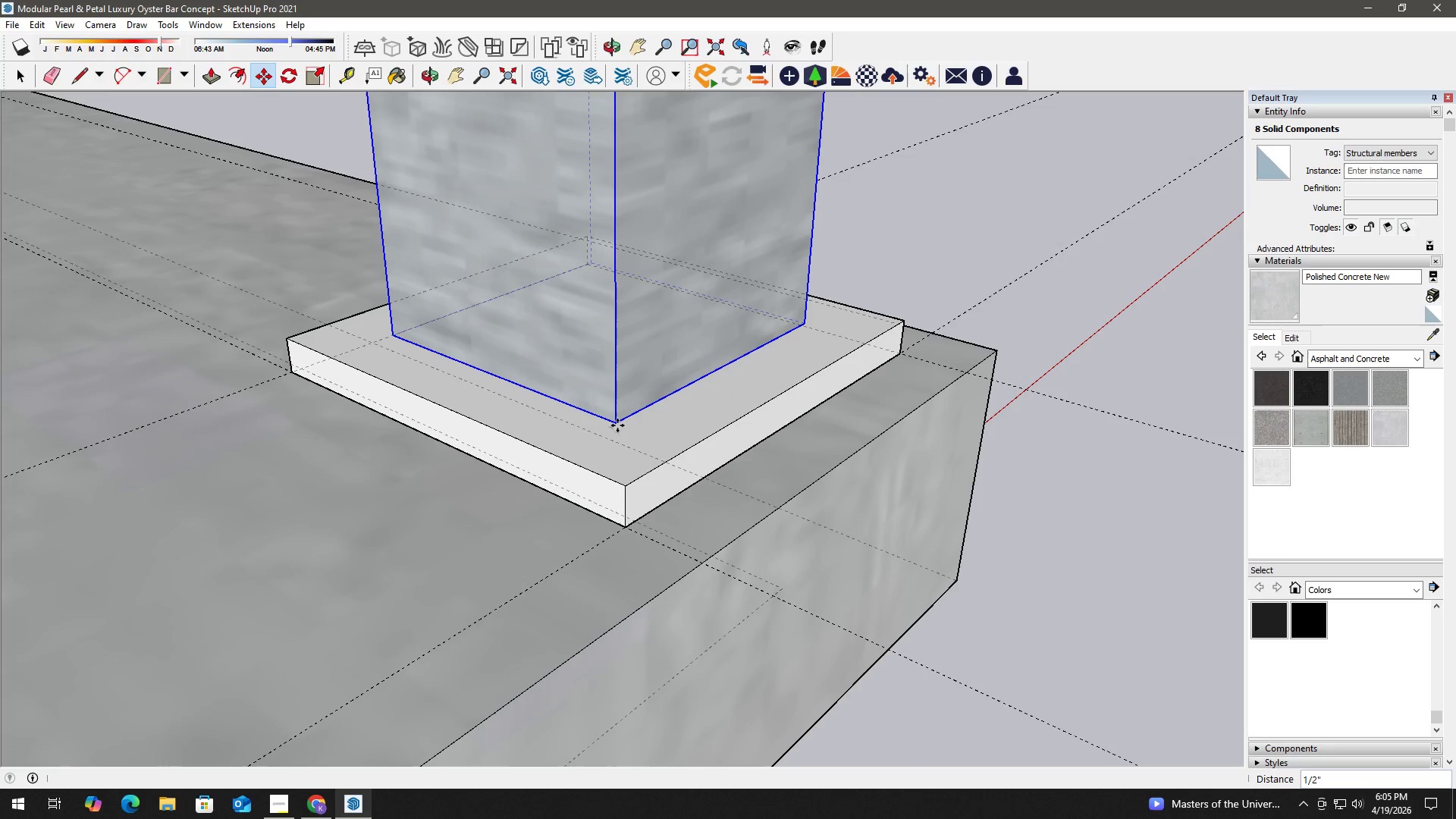 
key(Space)
 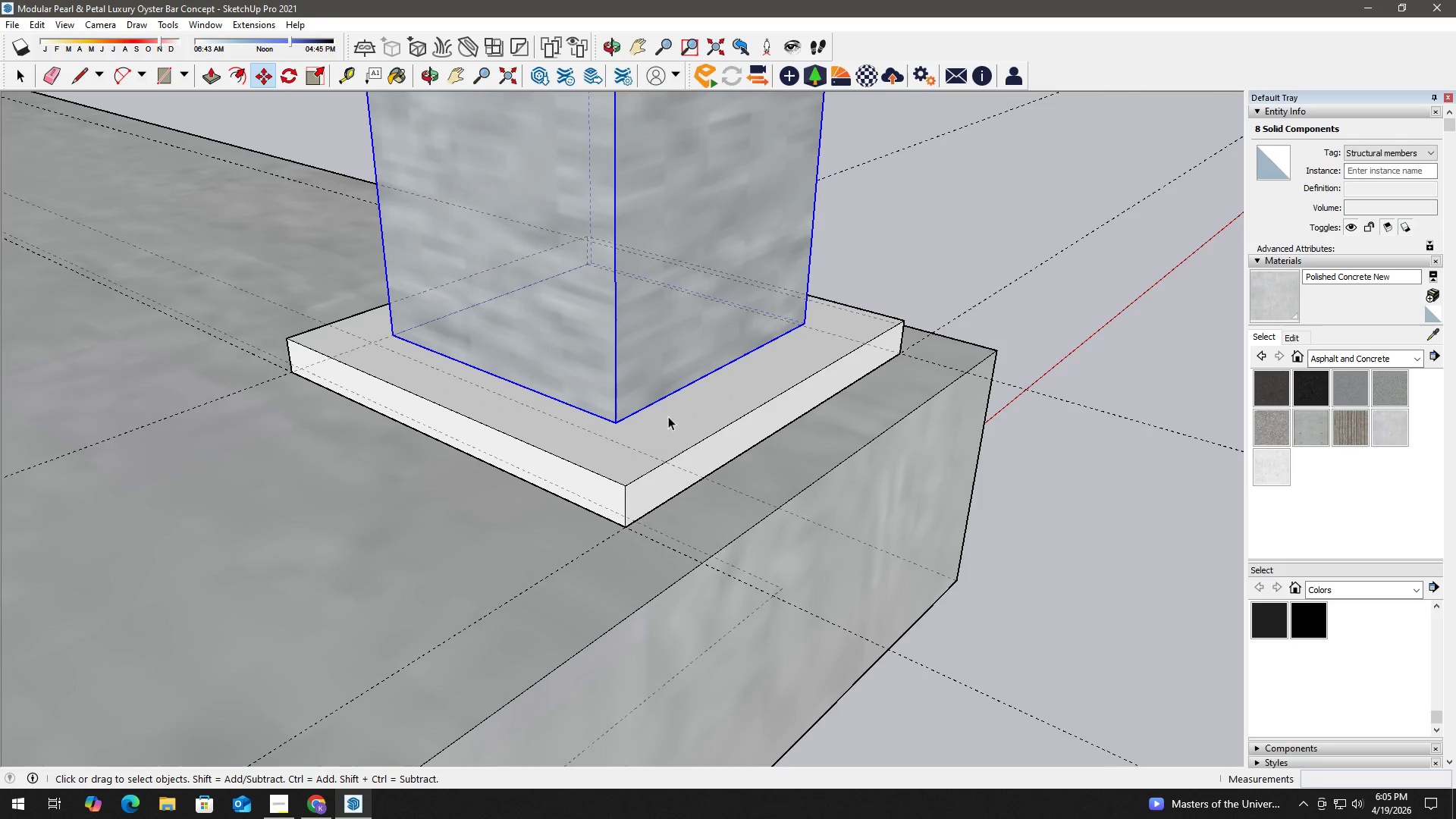 
scroll: coordinate [633, 428], scroll_direction: down, amount: 4.0
 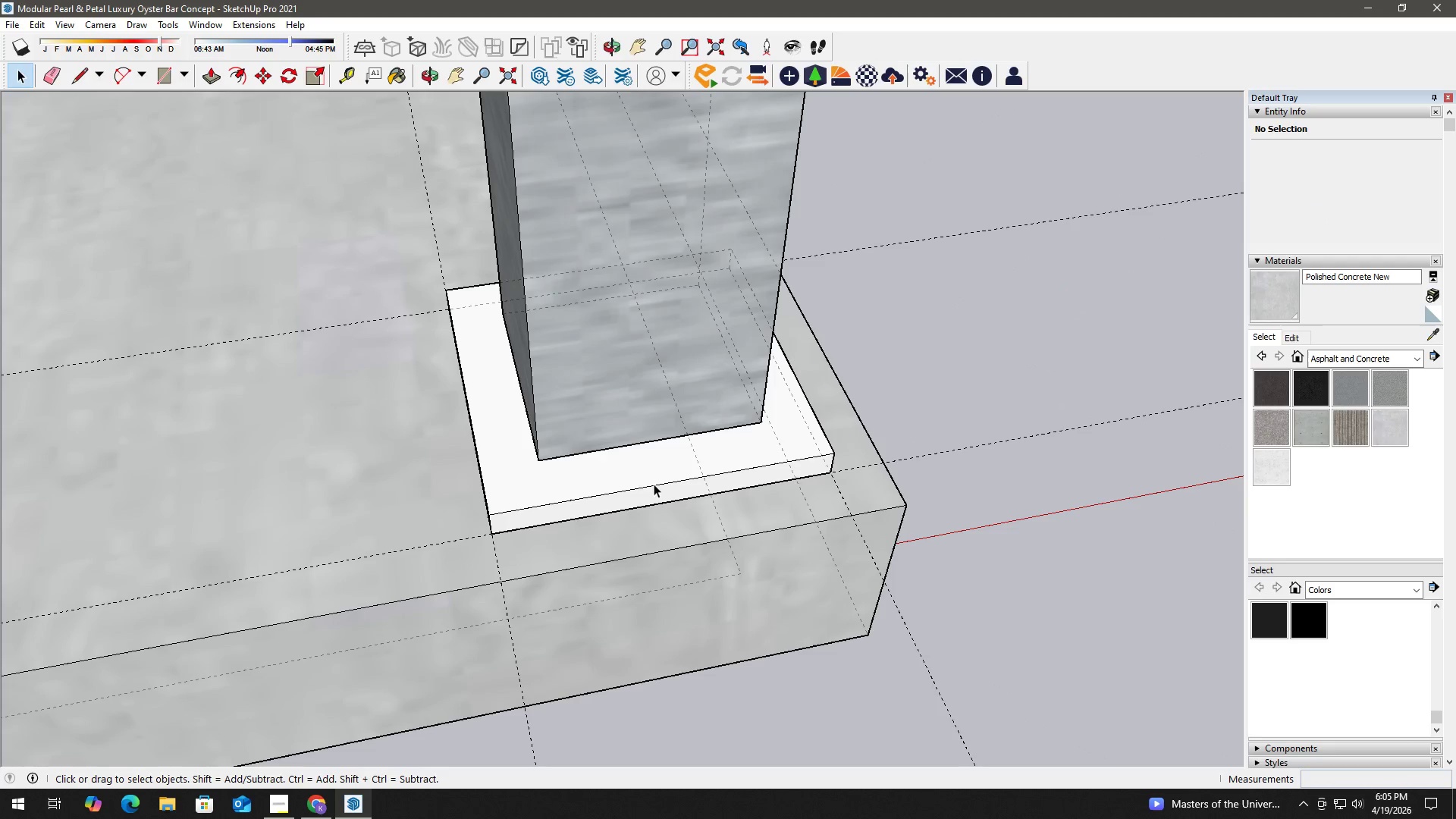 
key(Escape)
 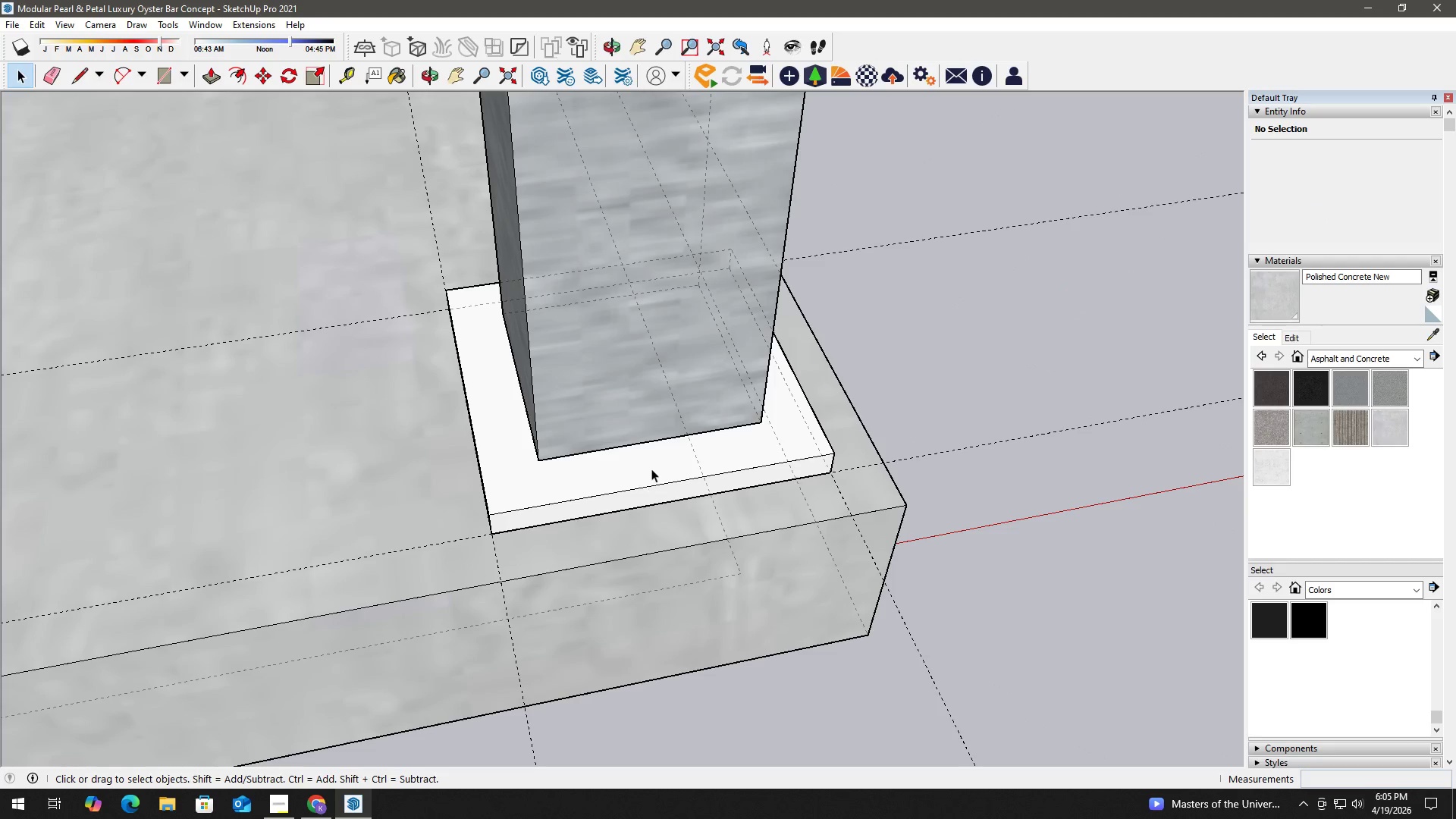 
key(Escape)
 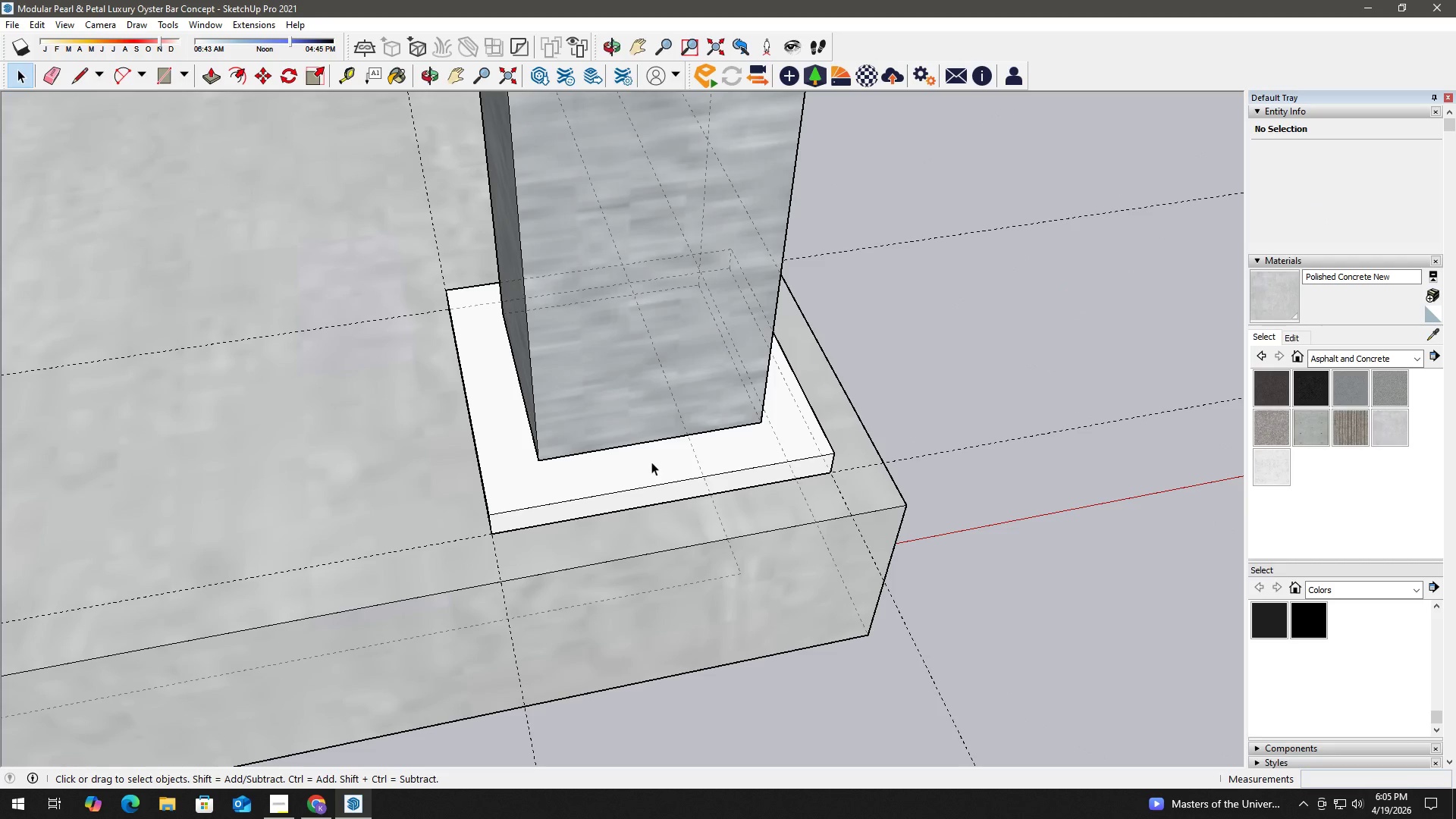 
key(K)
 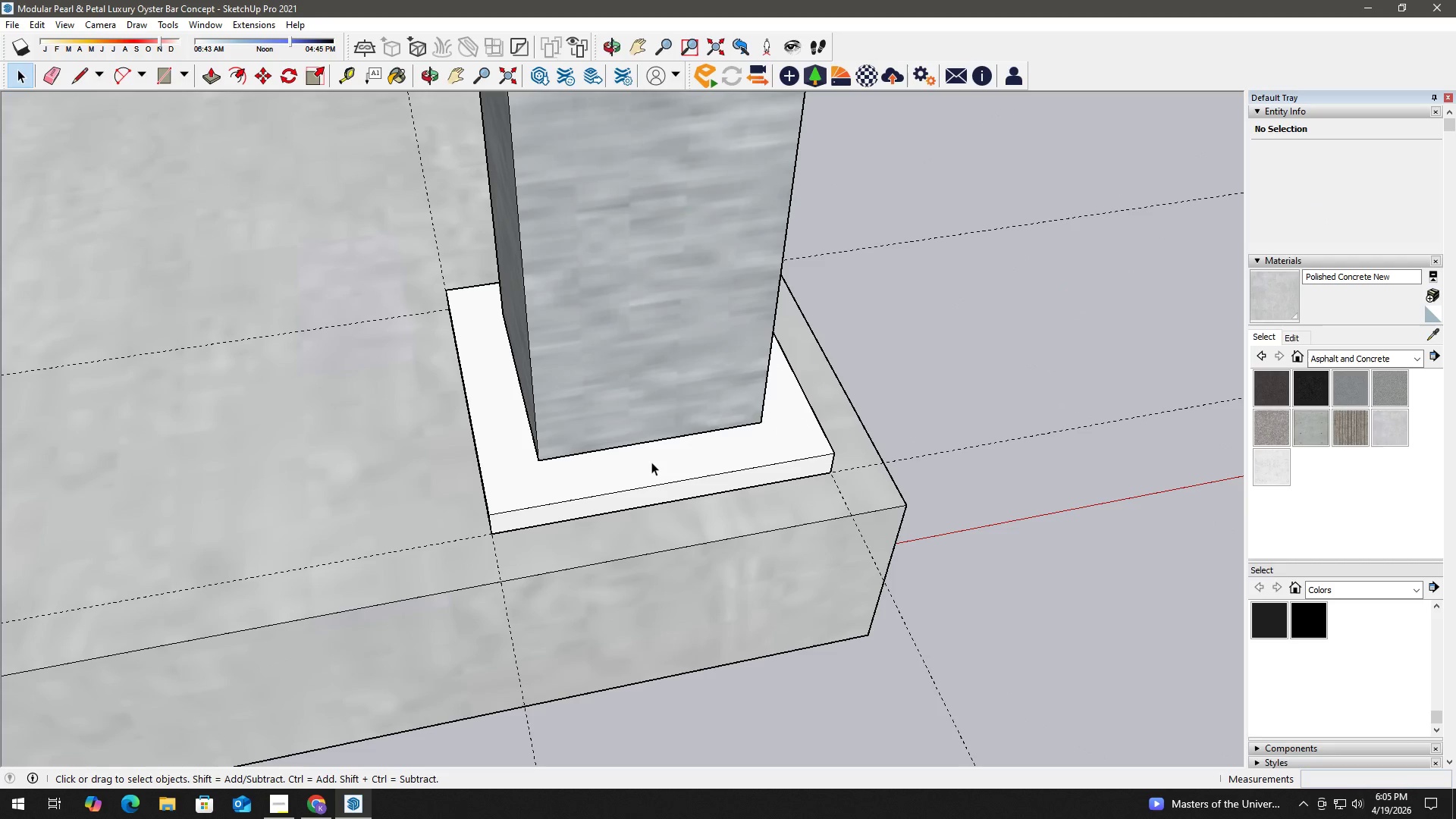 
left_click([651, 462])
 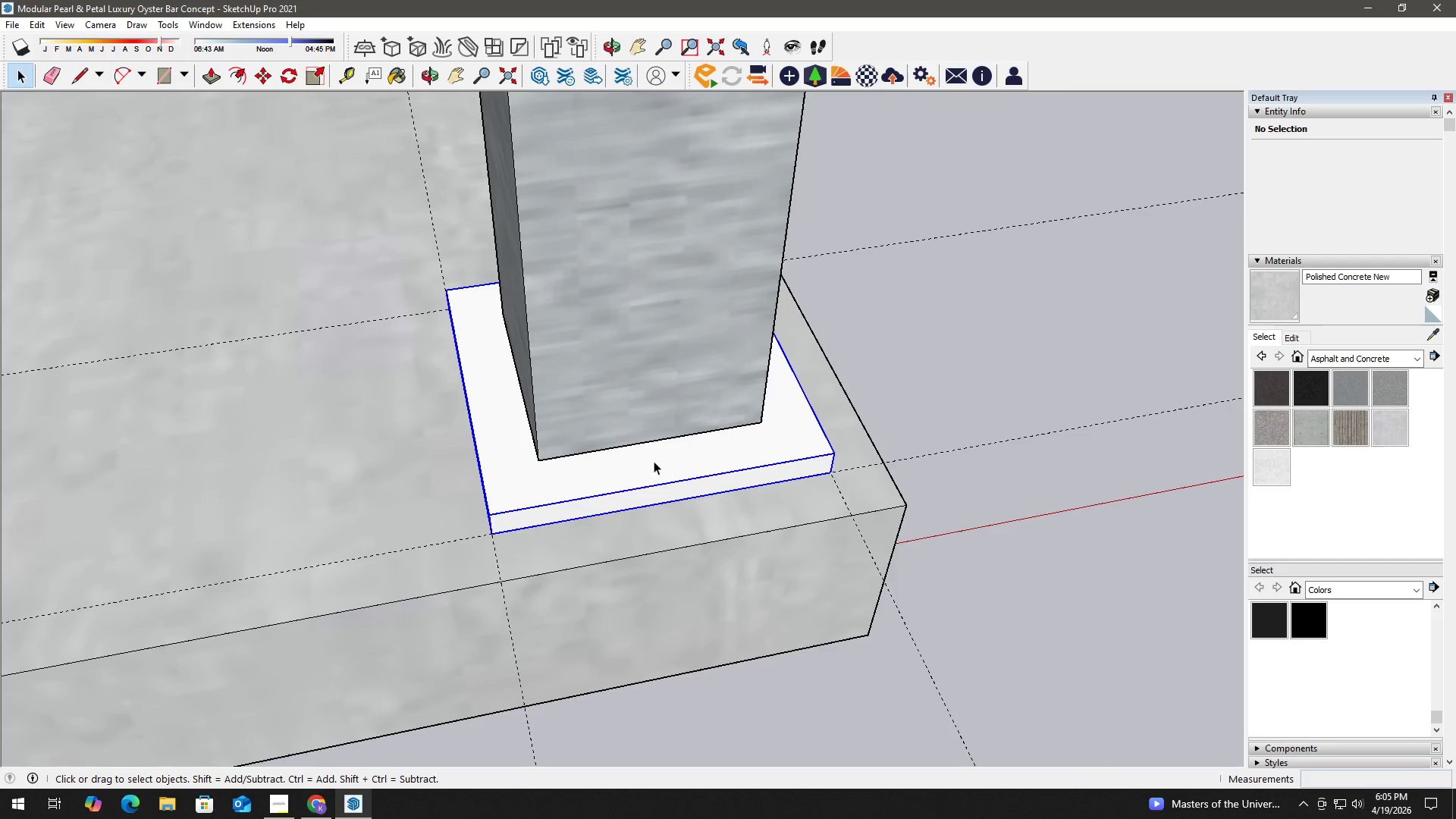 
key(M)
 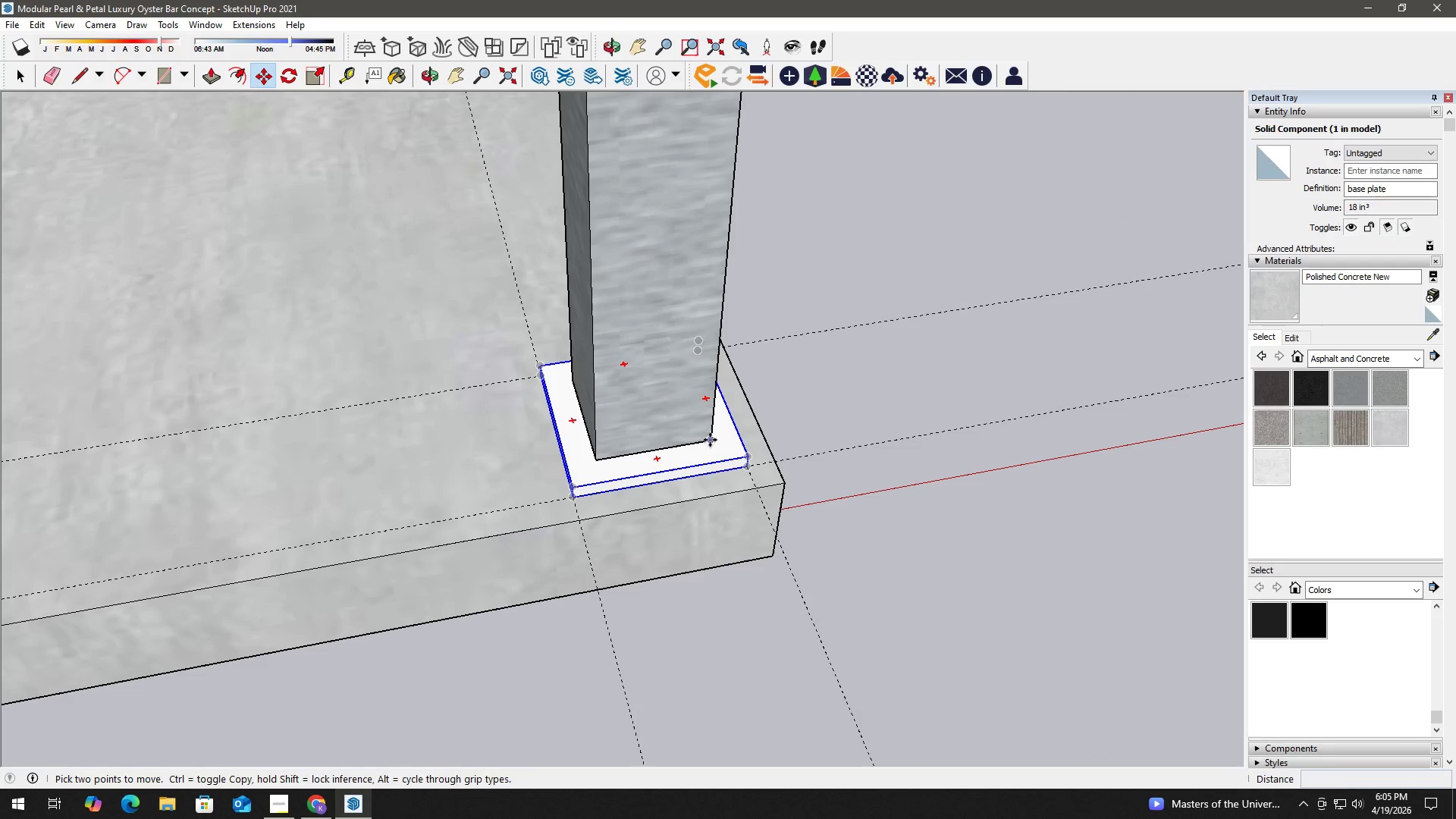 
scroll: coordinate [657, 460], scroll_direction: down, amount: 7.0
 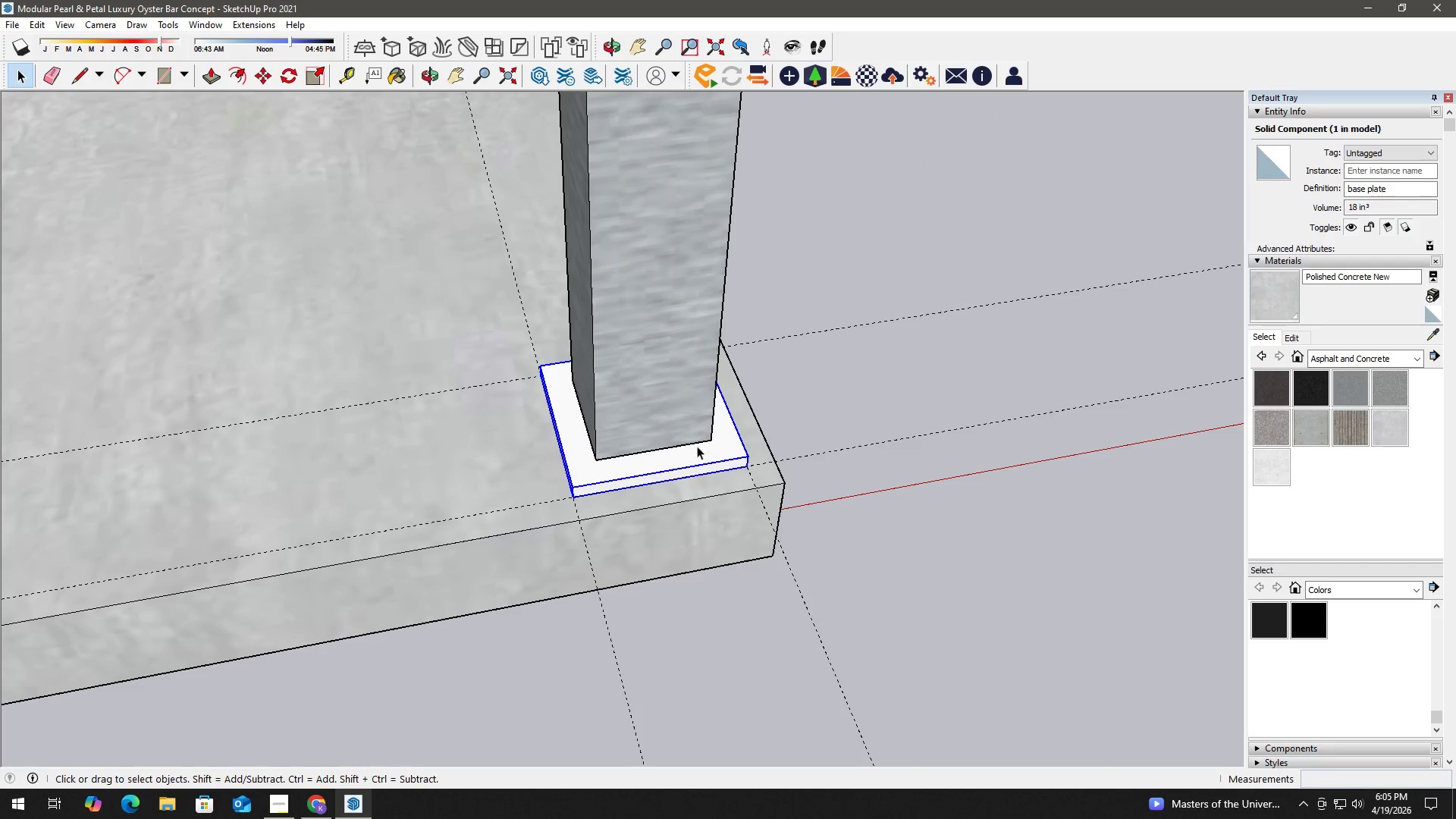 
left_click([710, 440])
 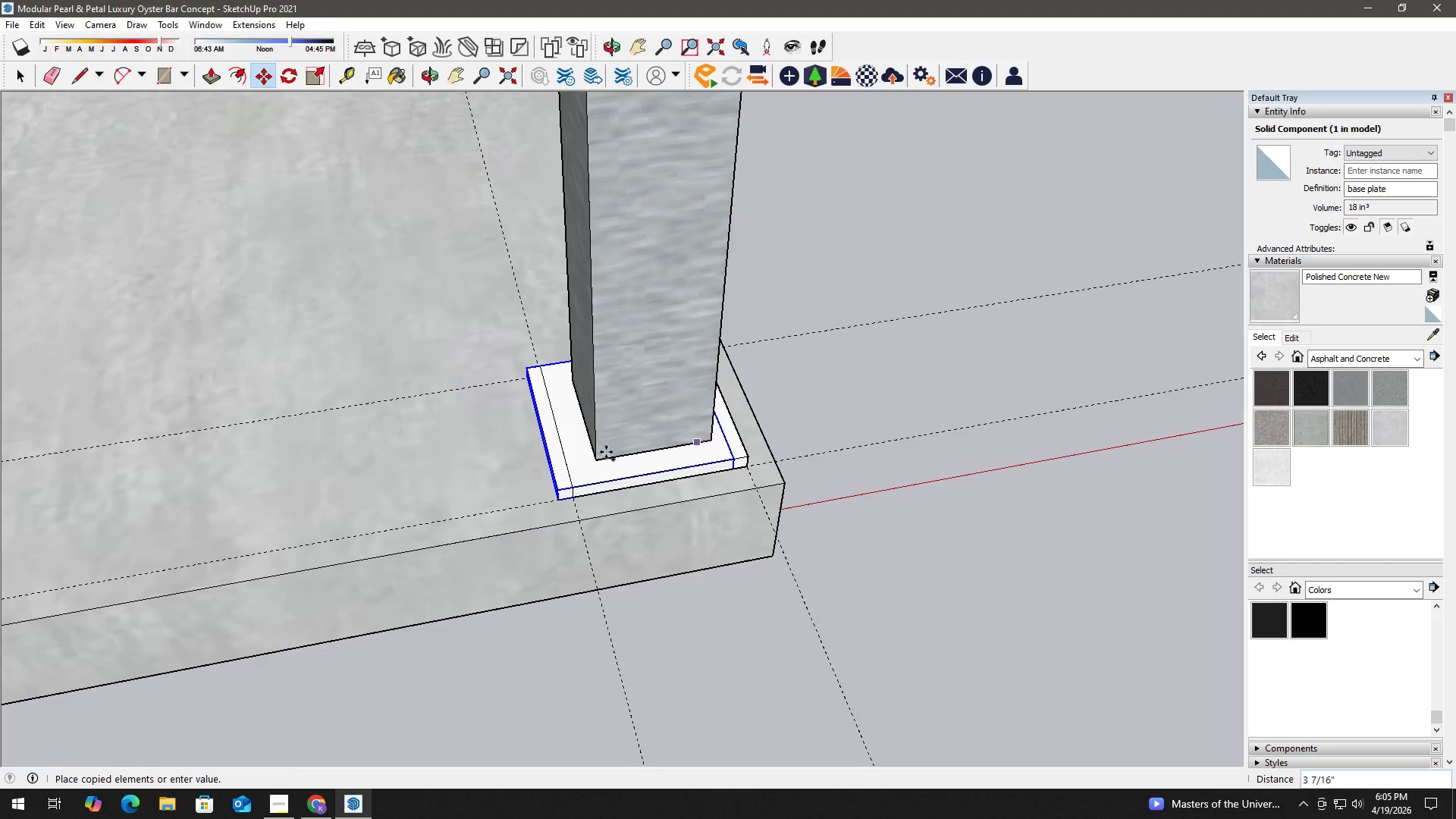 
key(Space)
 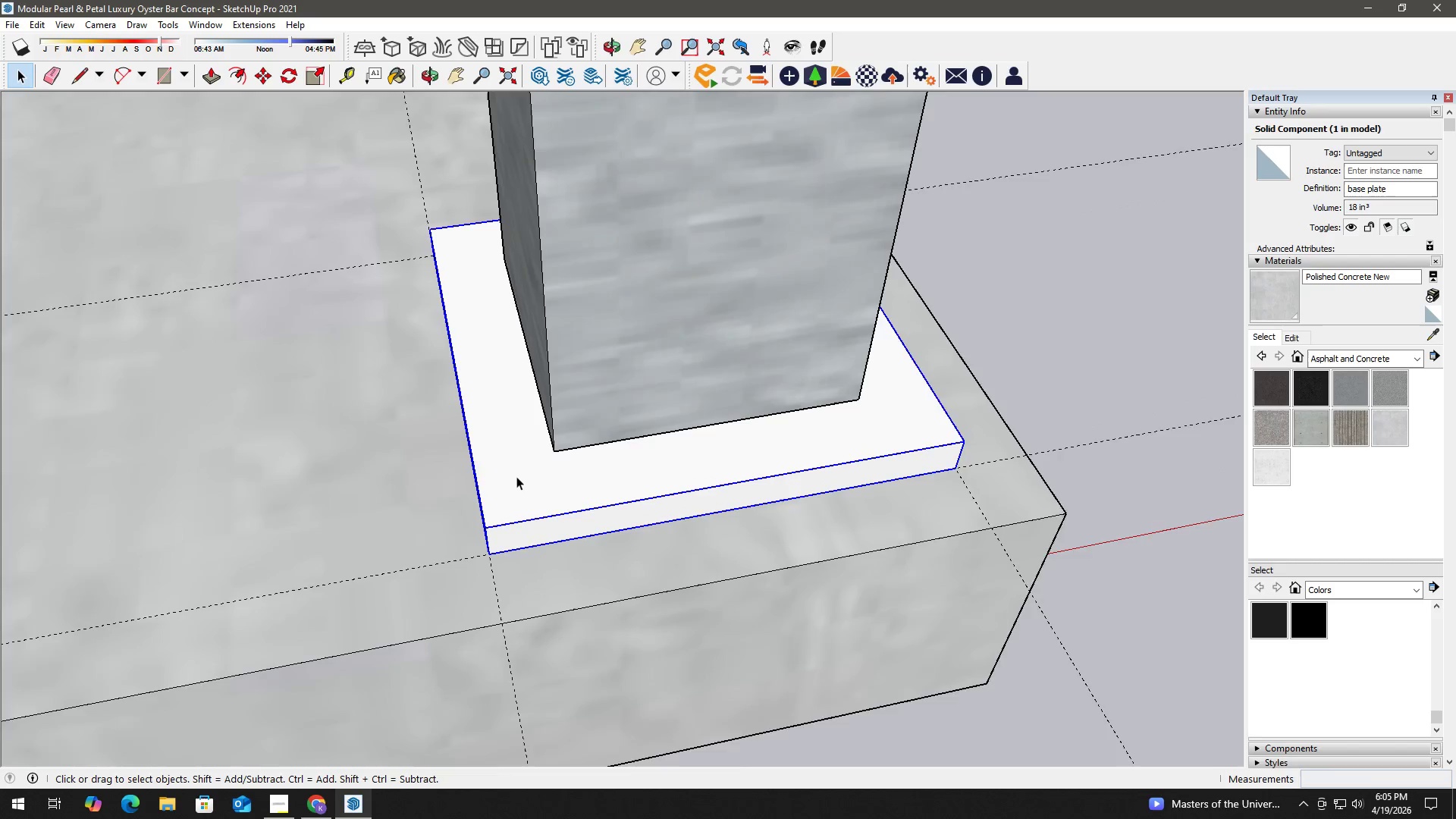 
key(Space)
 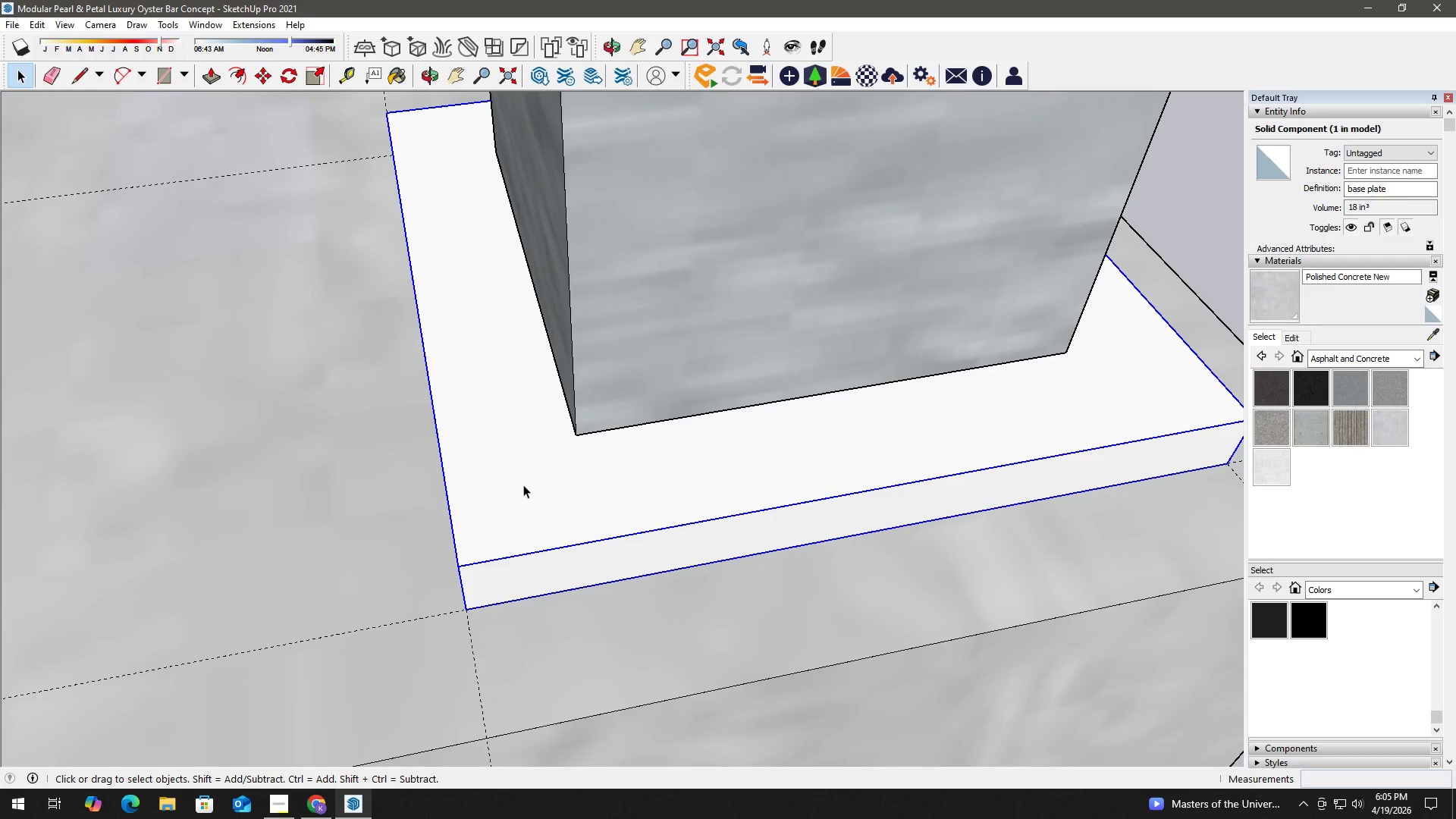 
key(C)
 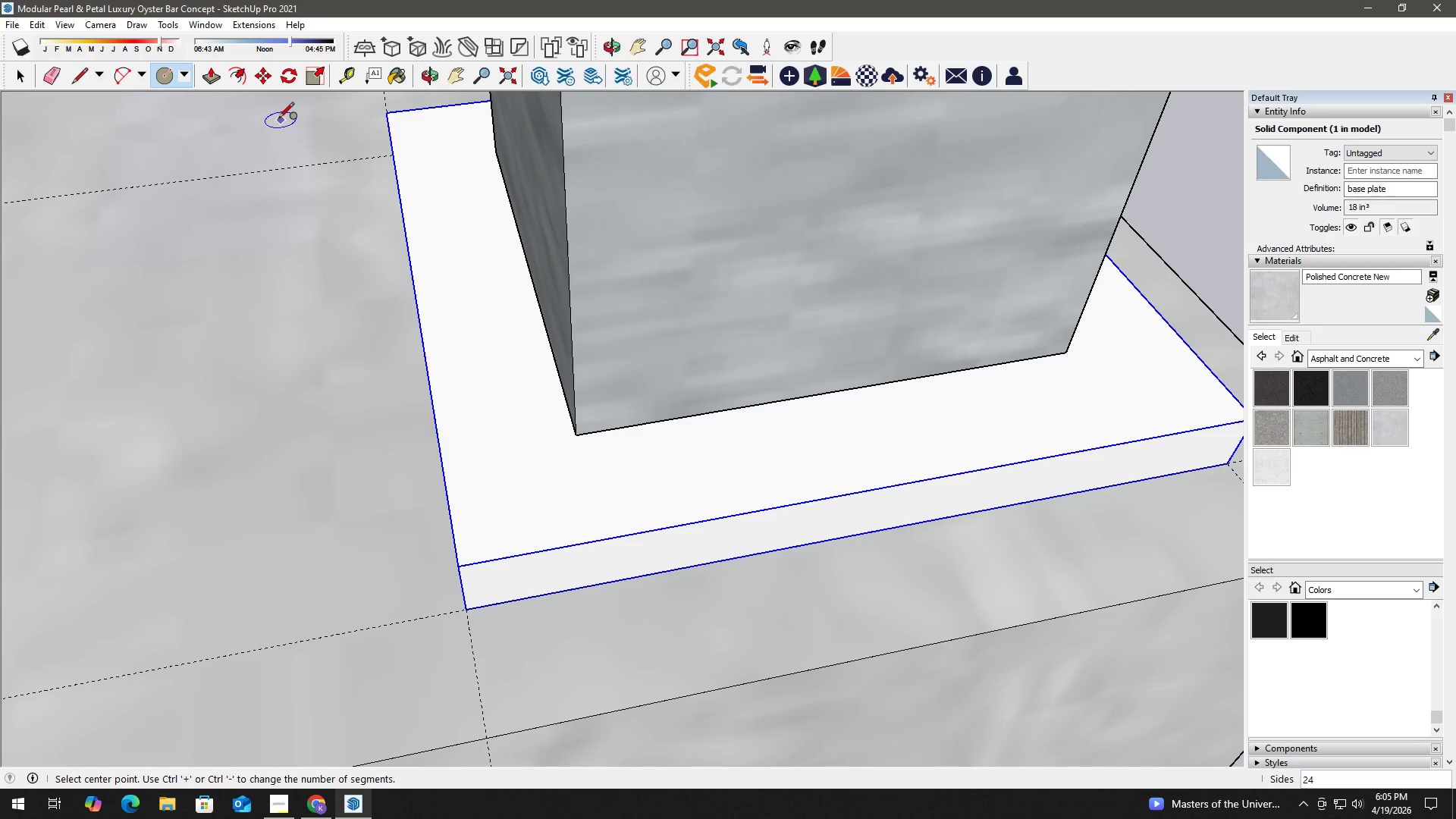 
scroll: coordinate [523, 476], scroll_direction: up, amount: 14.0
 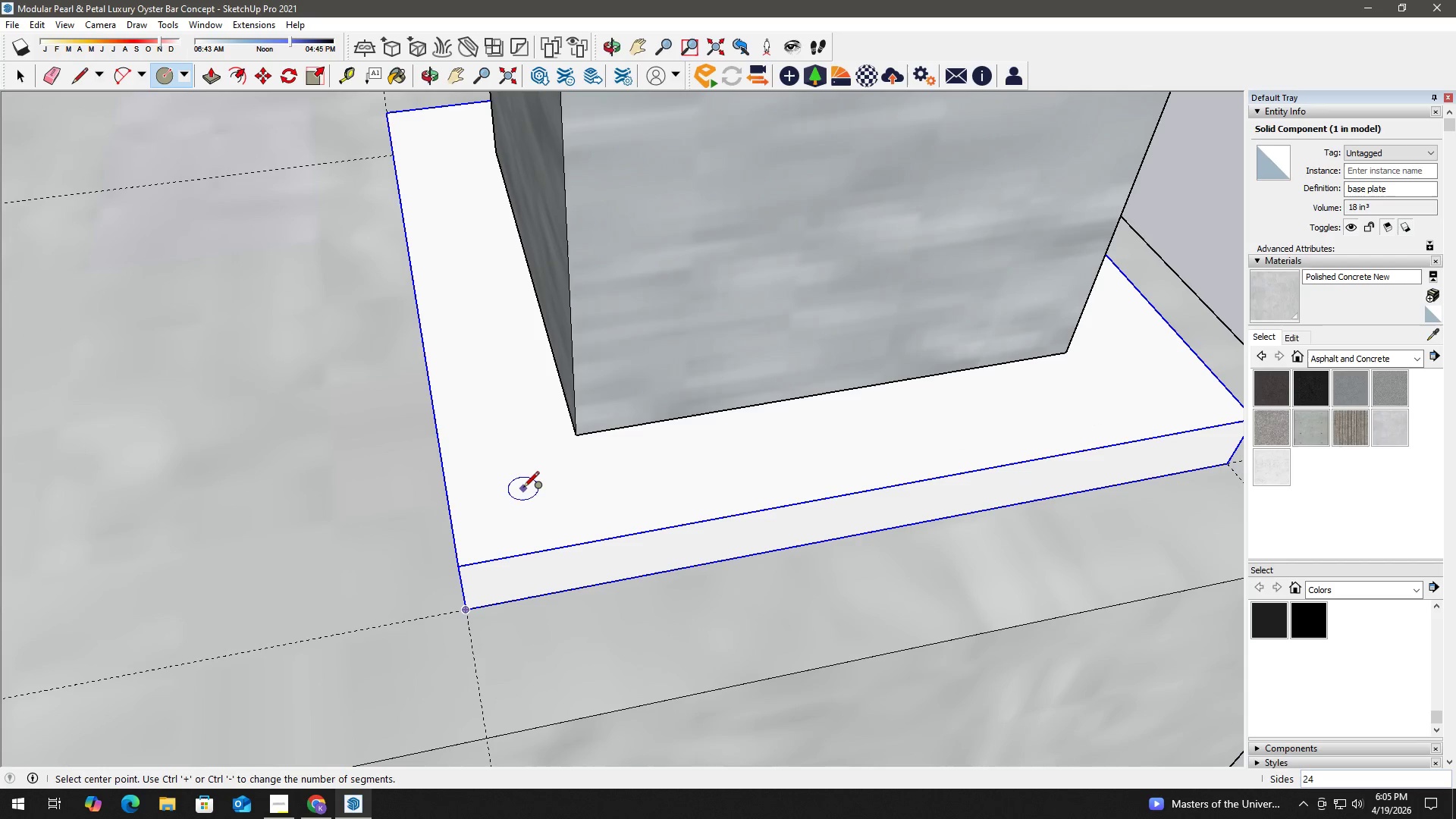 
left_click([180, 70])
 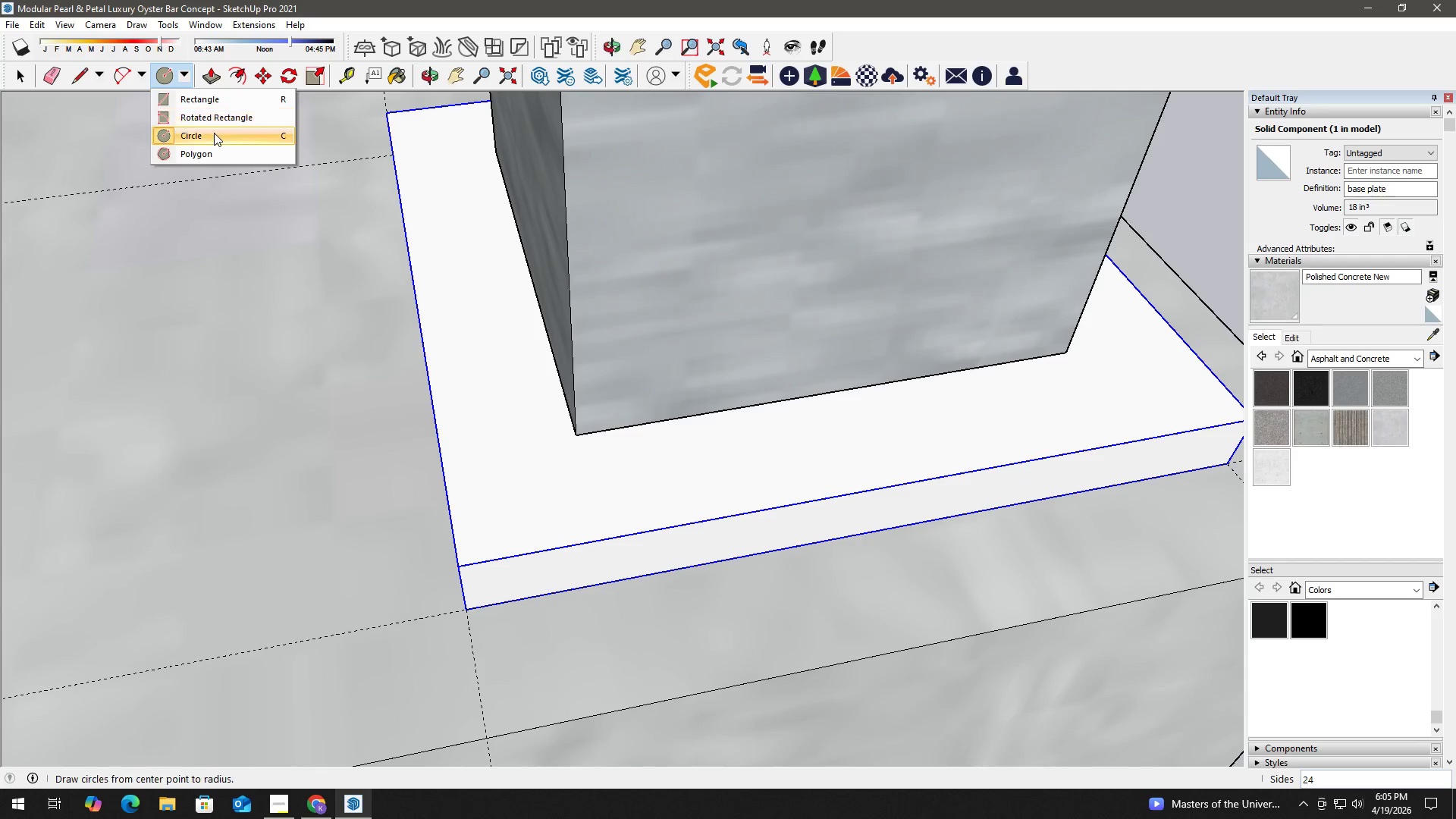 
left_click([221, 154])
 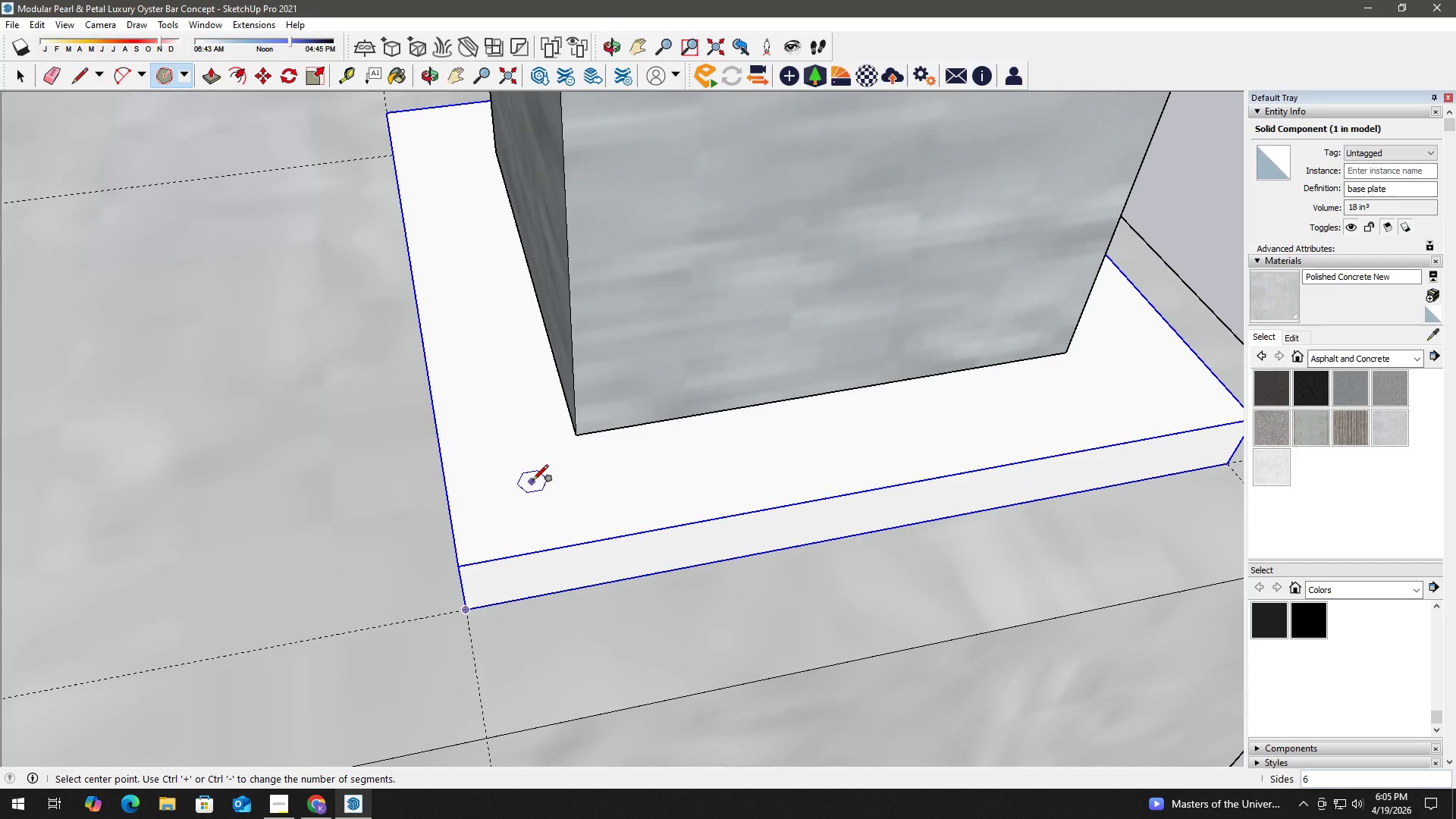 
left_click([532, 488])
 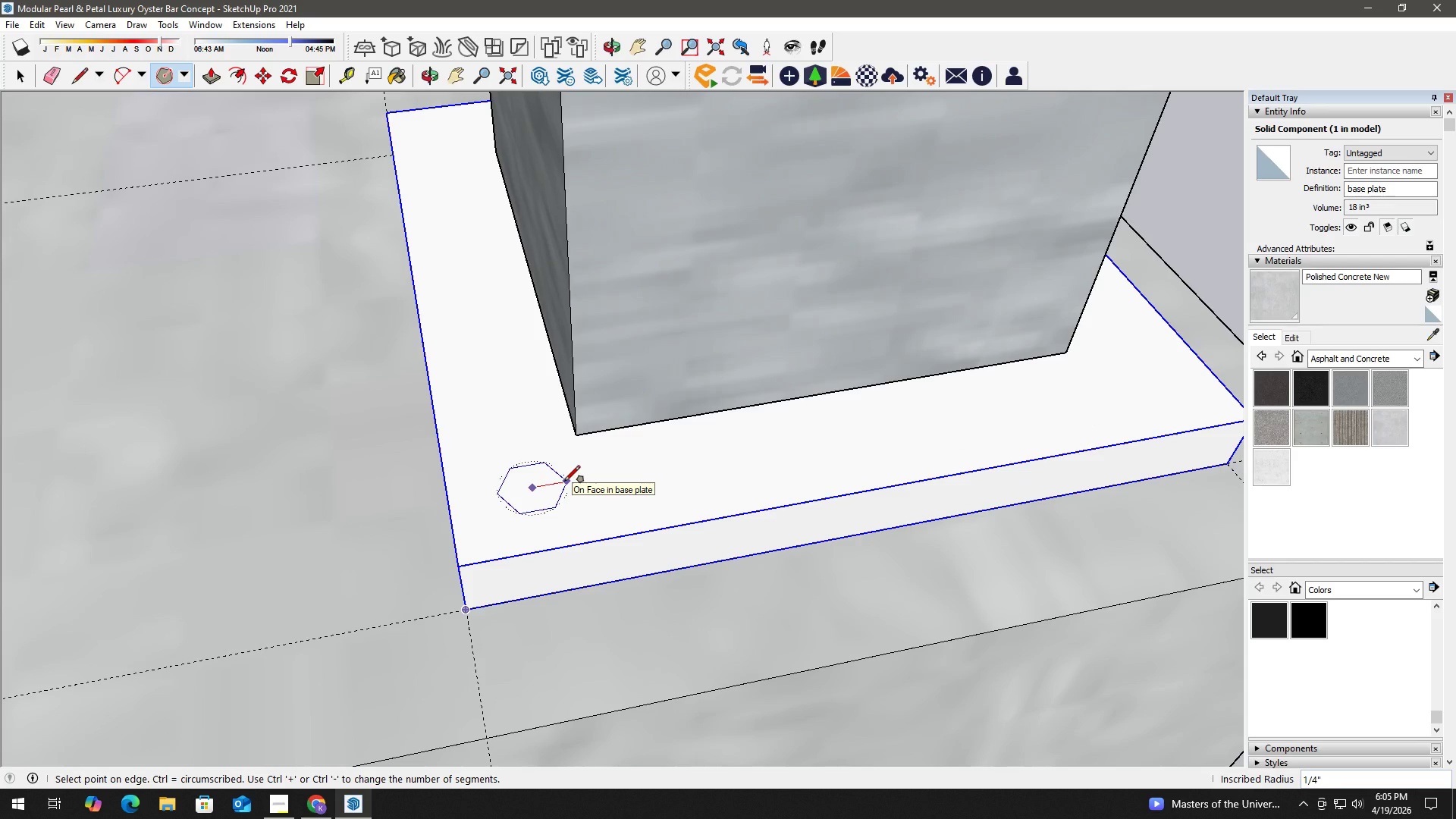 
left_click([564, 482])
 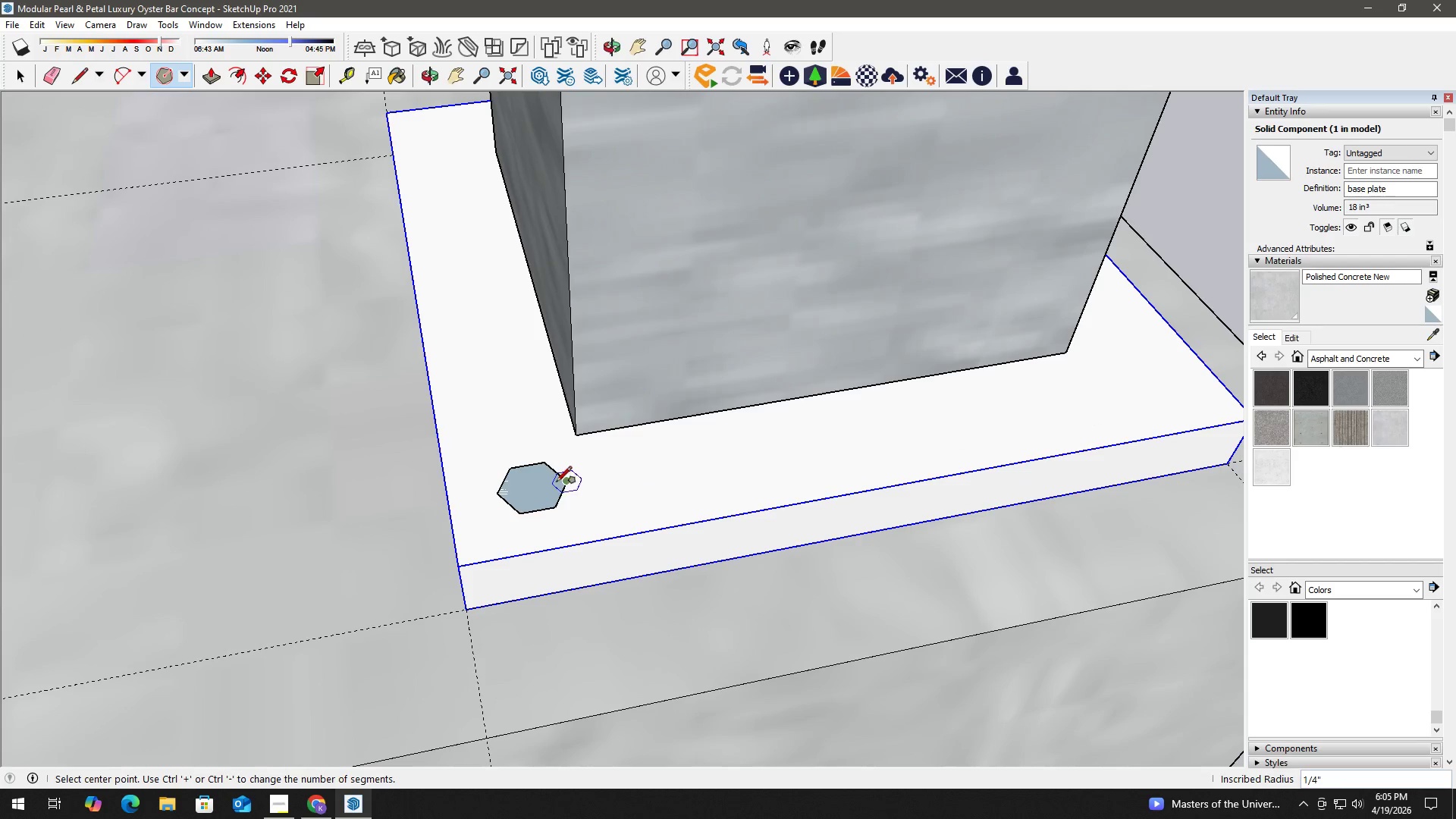 
key(Space)
 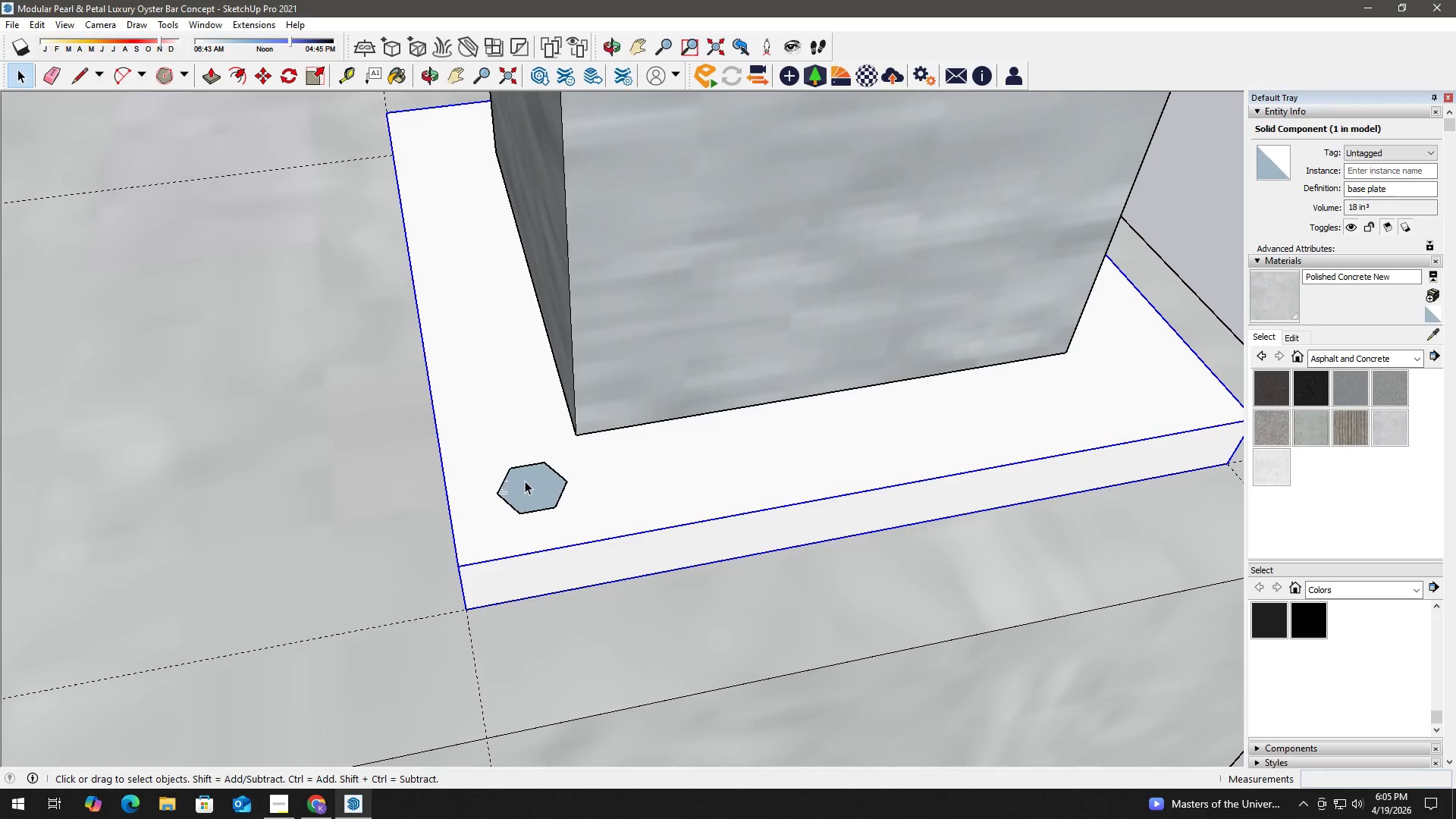 
key(P)
 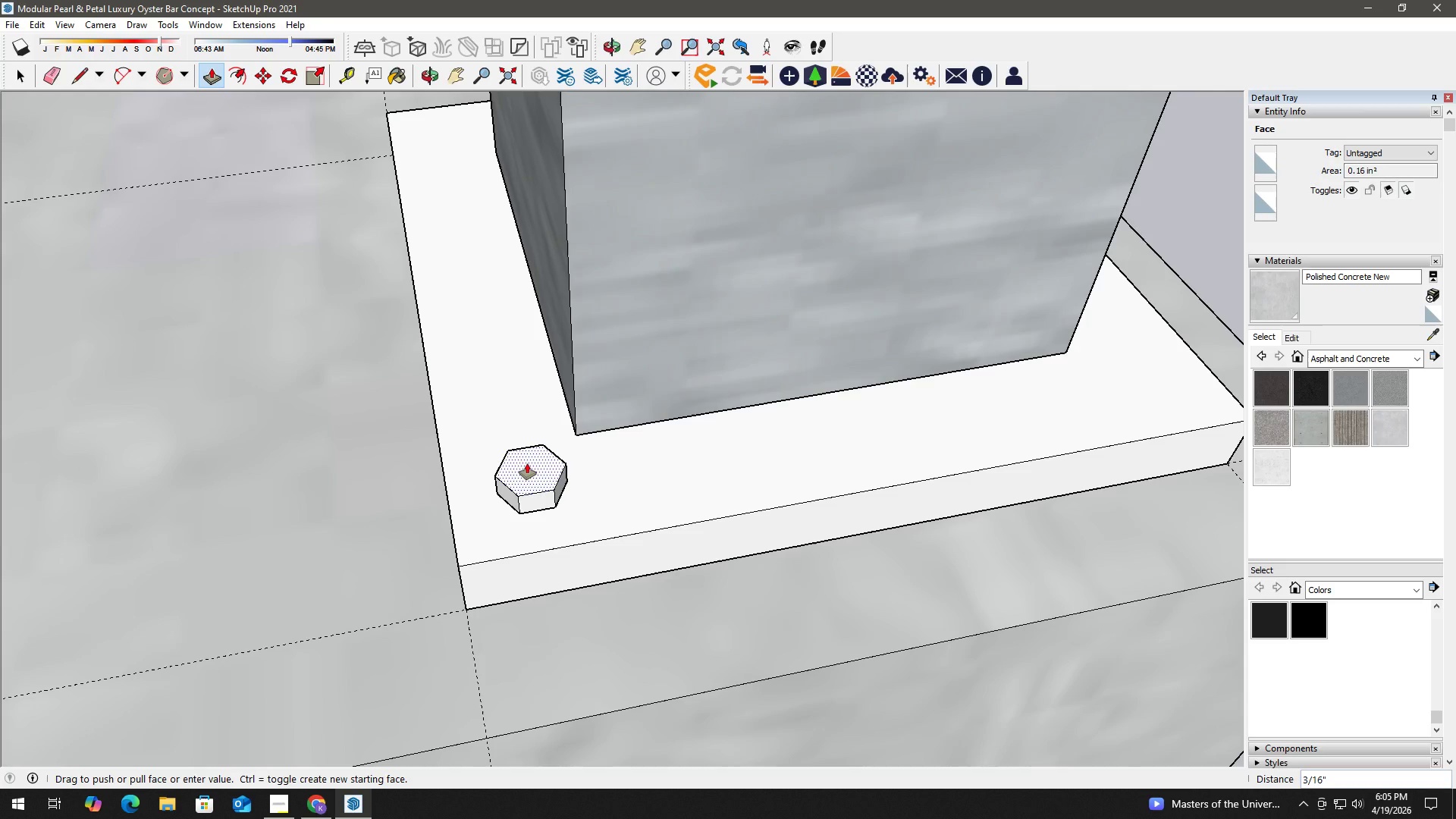 
left_click([527, 463])
 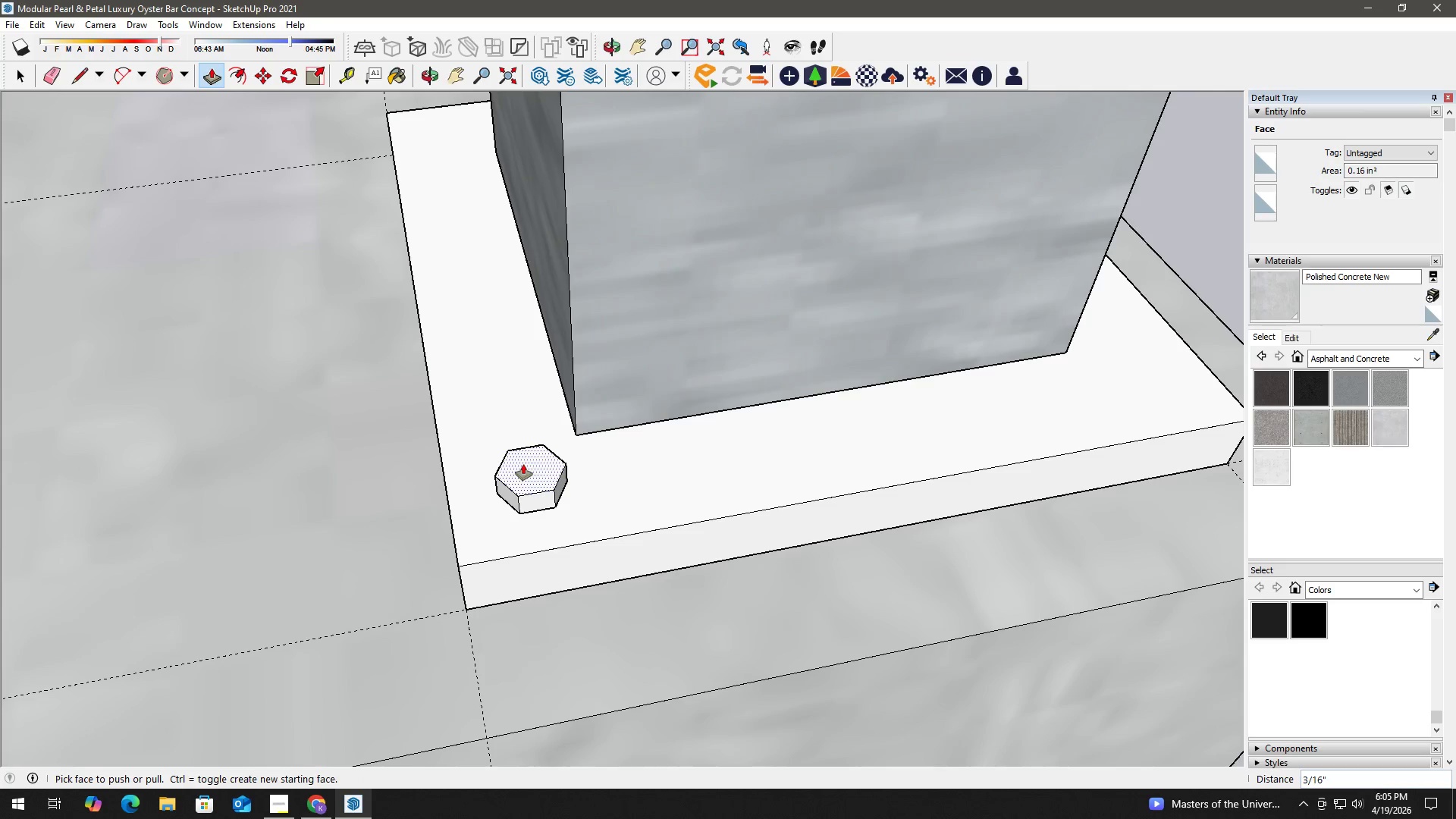 
key(Space)
 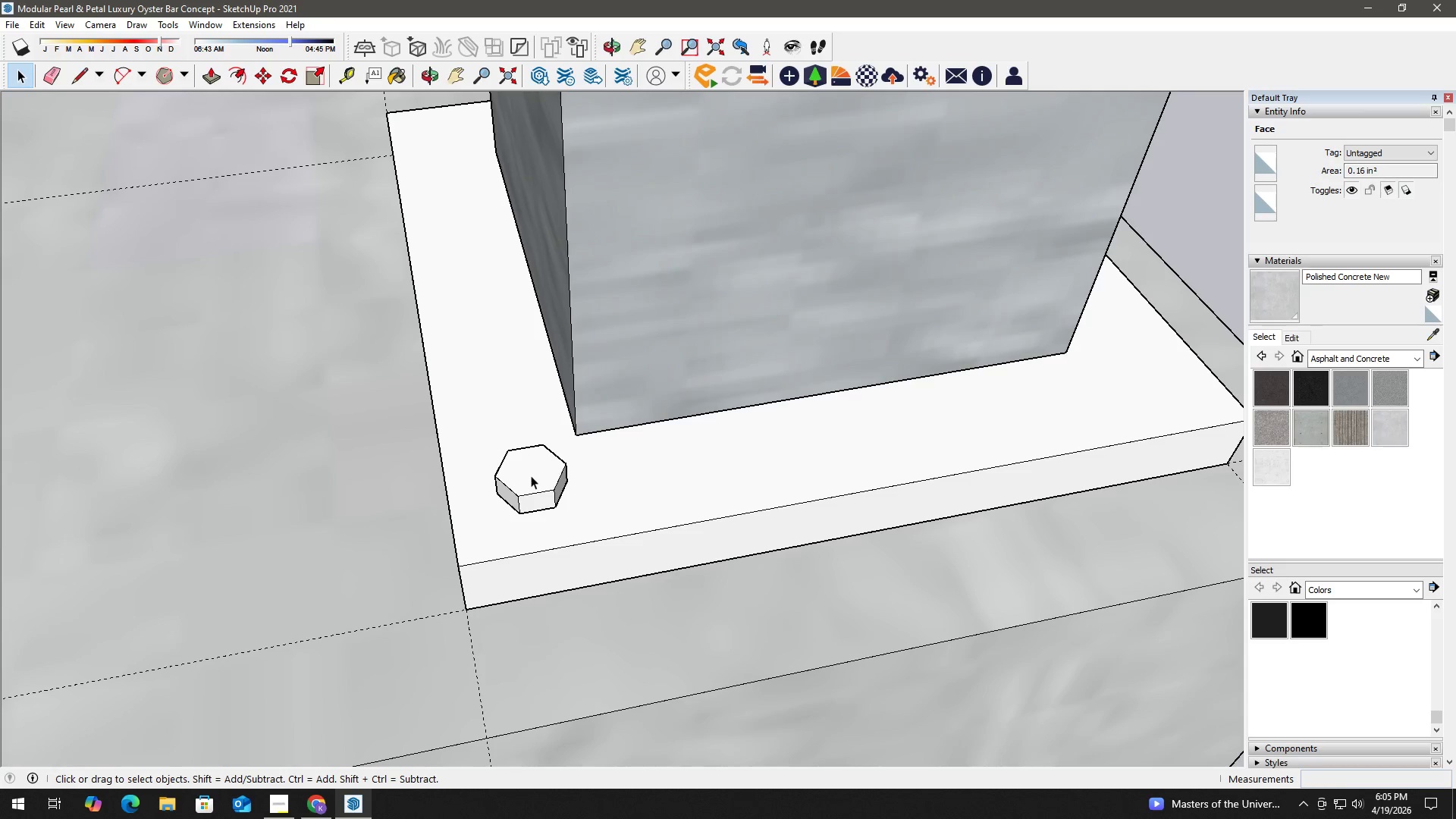 
double_click([531, 475])
 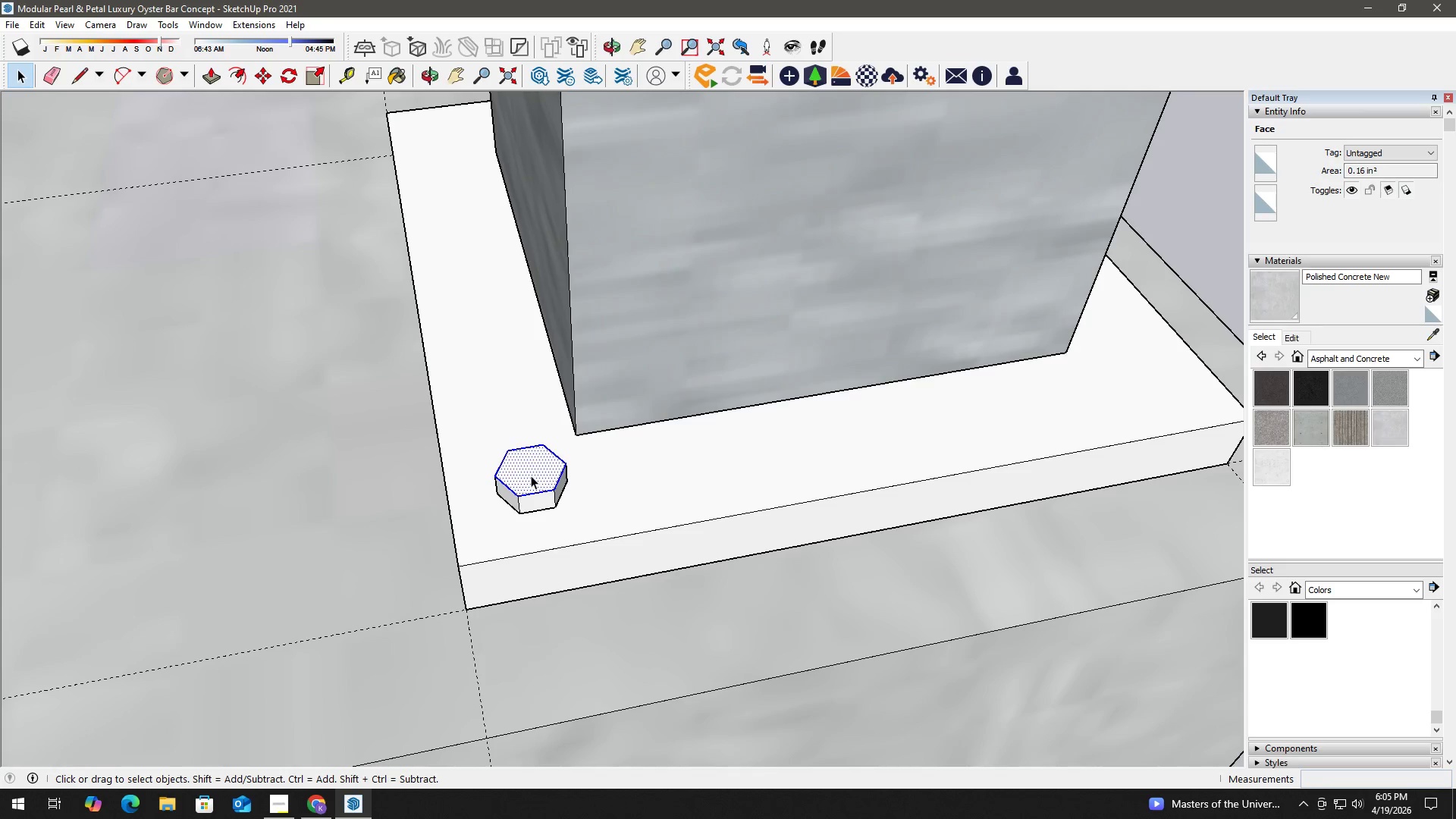 
triple_click([531, 475])
 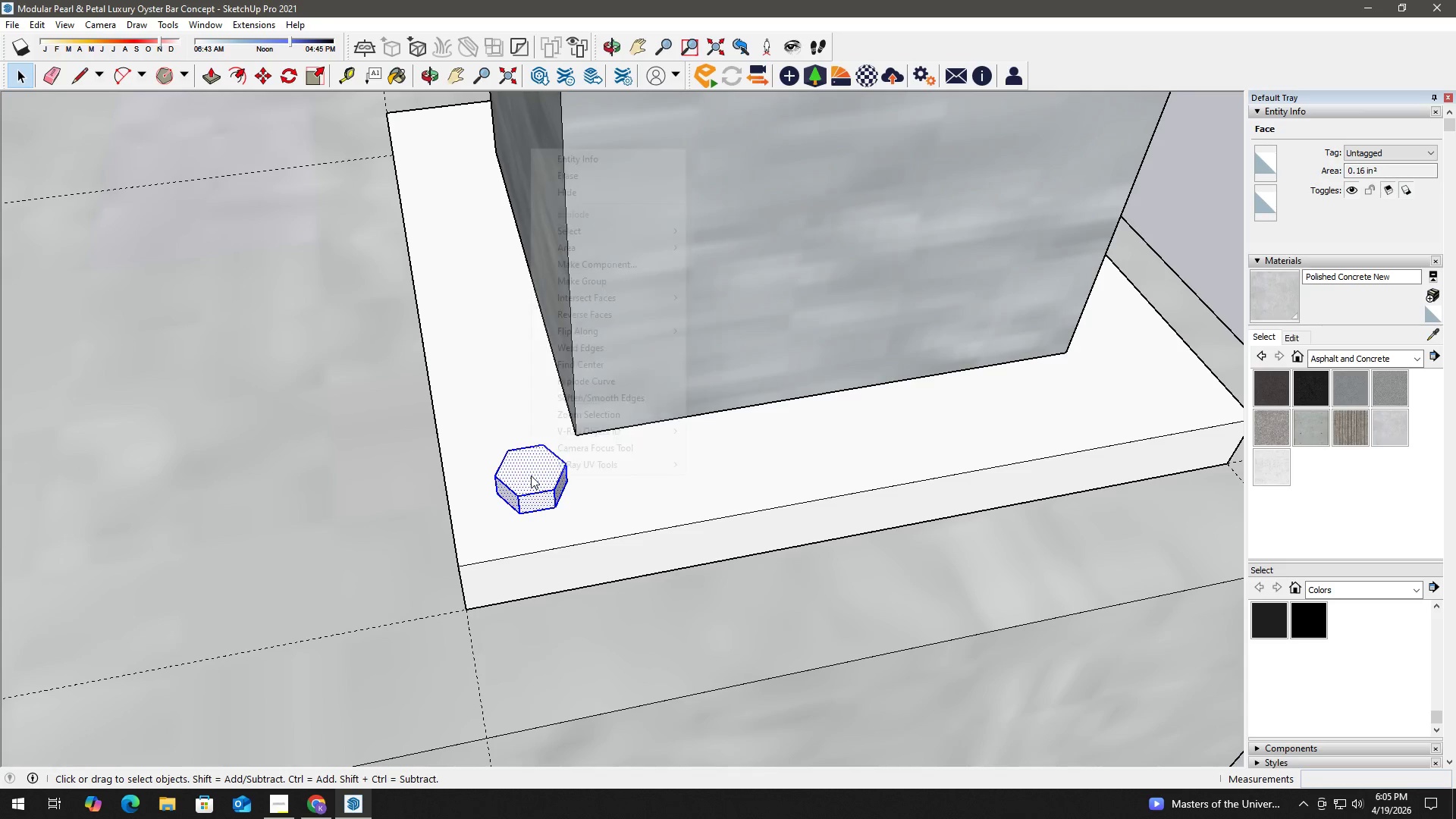 
right_click([531, 475])
 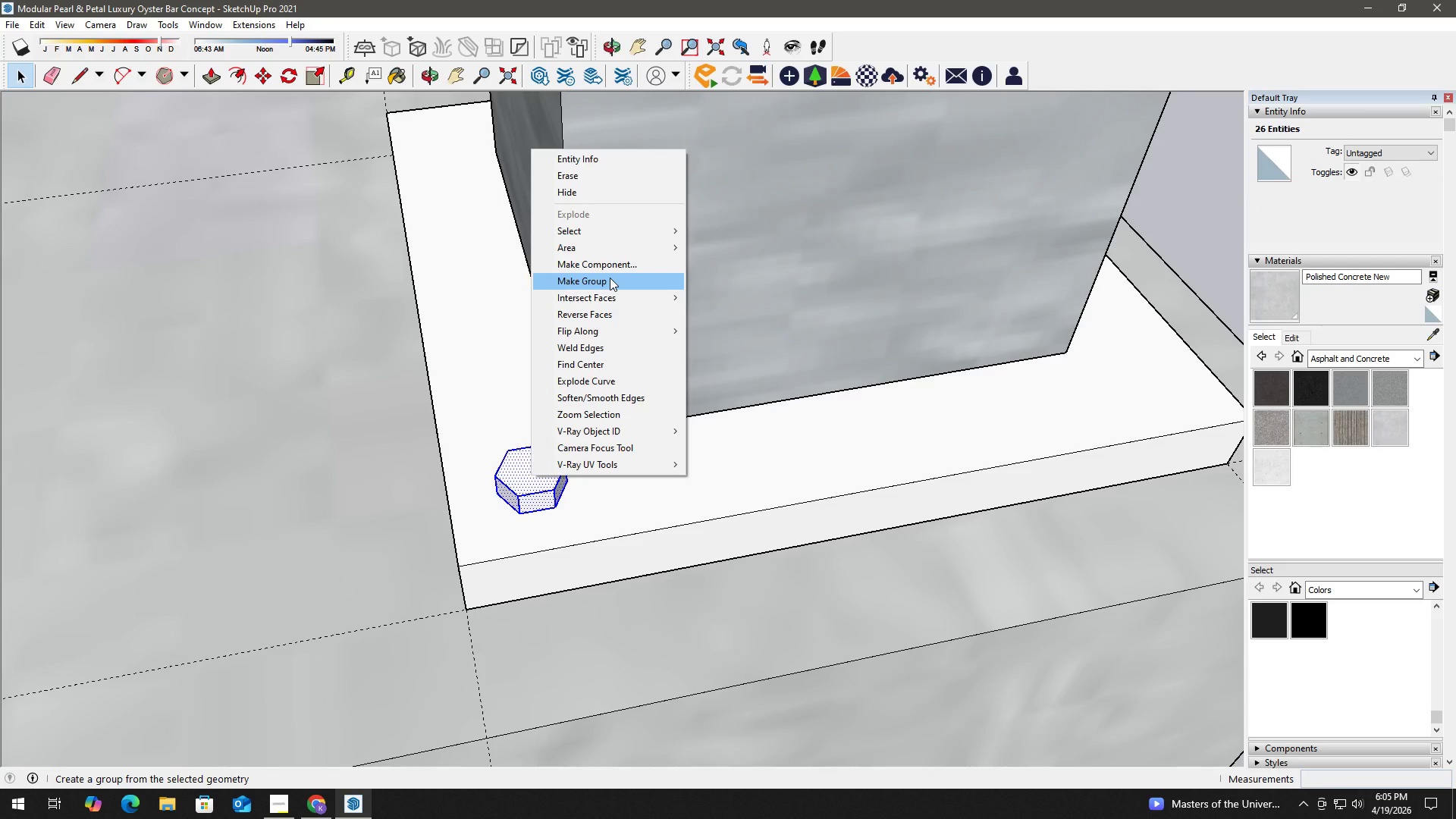 
left_click([610, 278])
 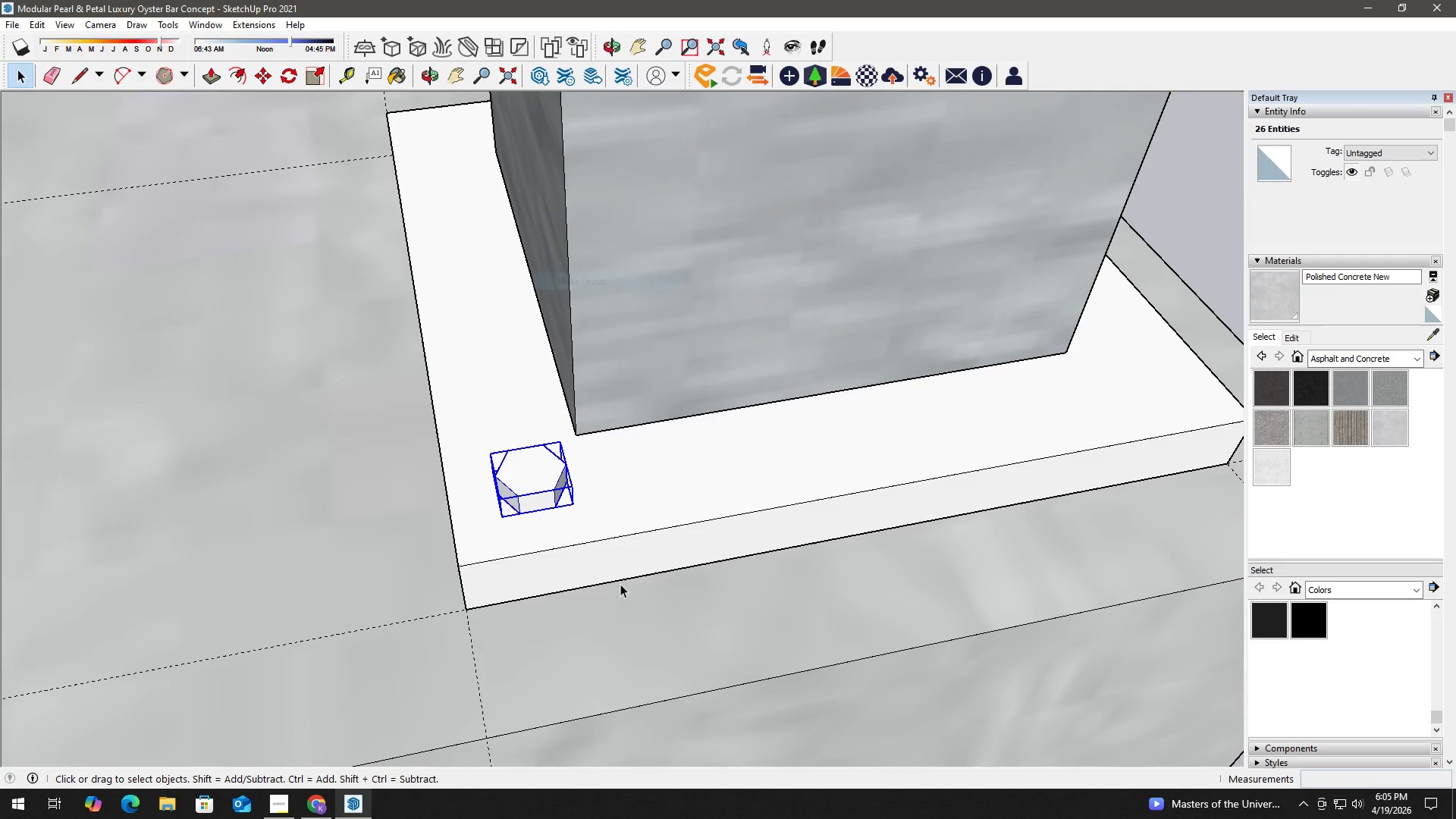 
hold_key(key=ControlLeft, duration=0.7)
left_click([623, 557])
 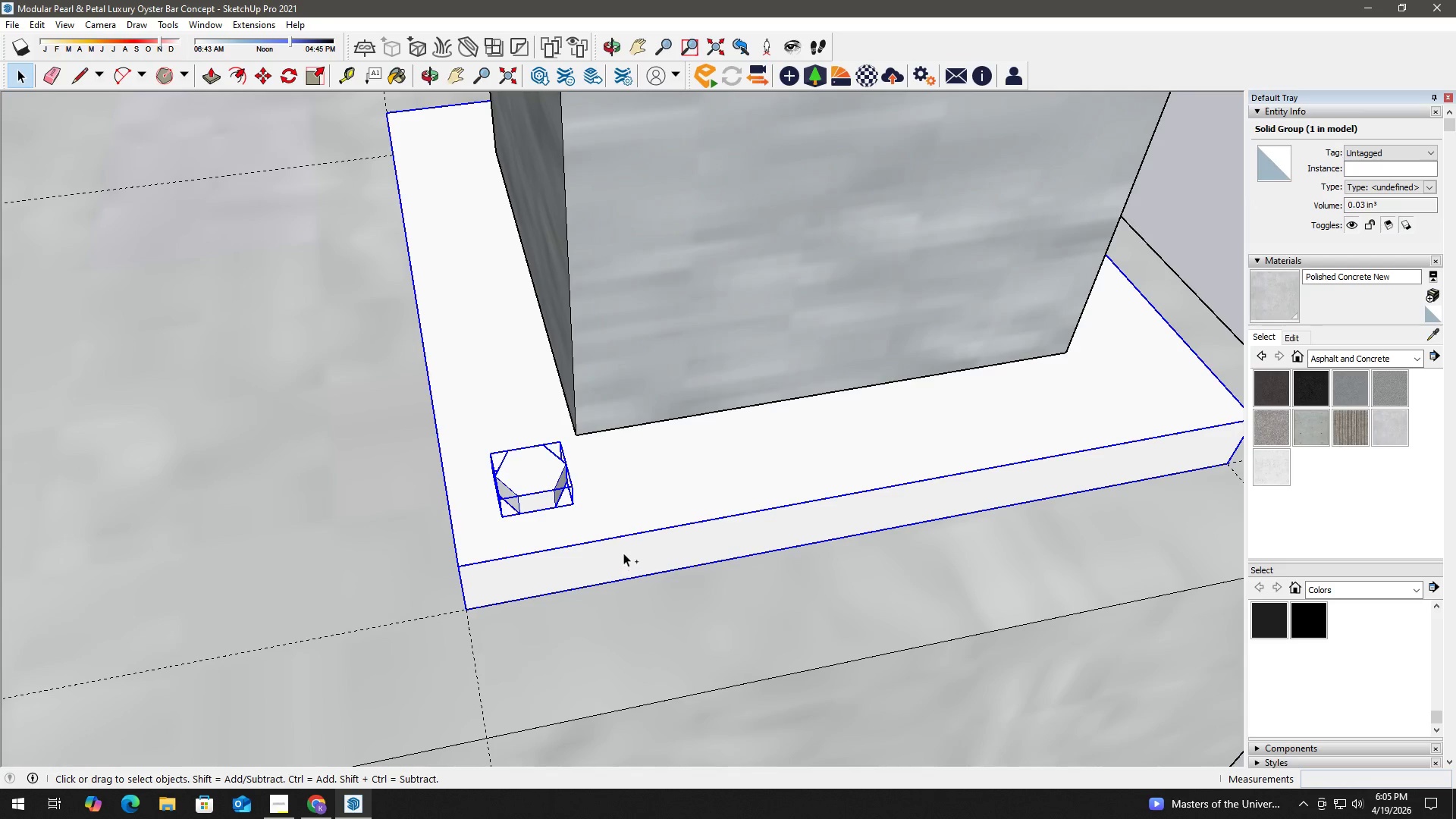 
right_click([623, 526])
 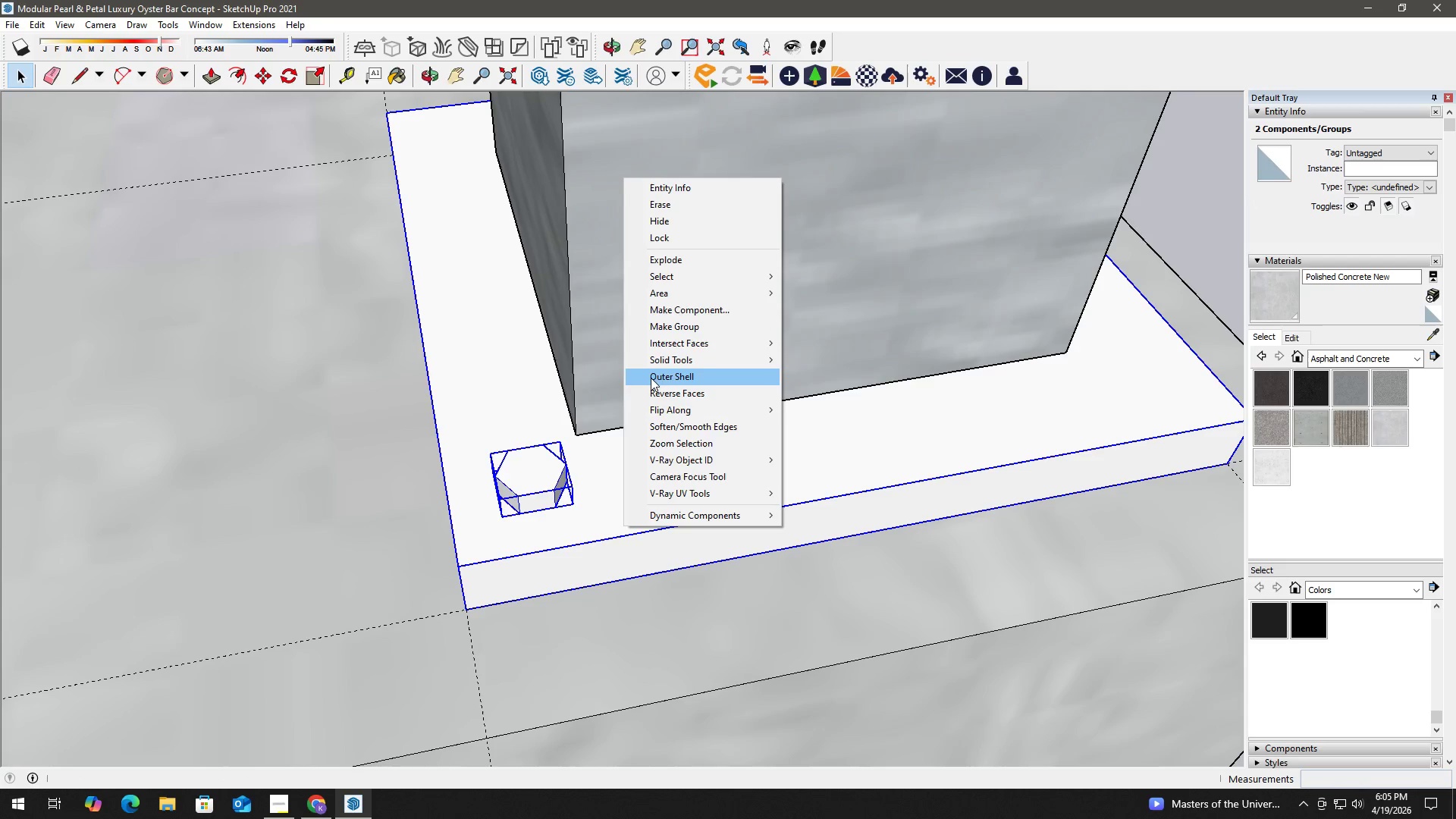 
left_click([695, 322])
 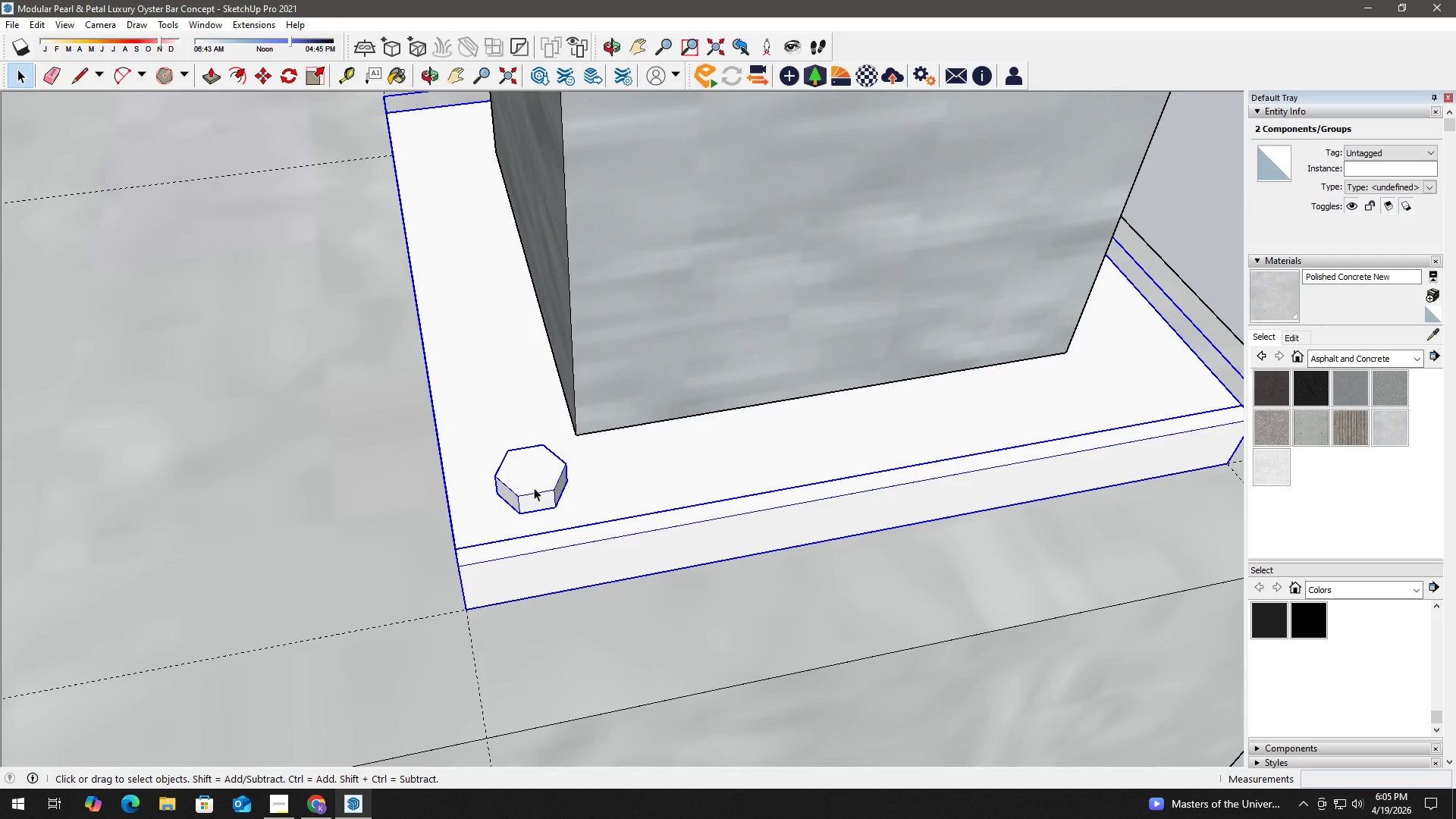 
double_click([531, 488])
 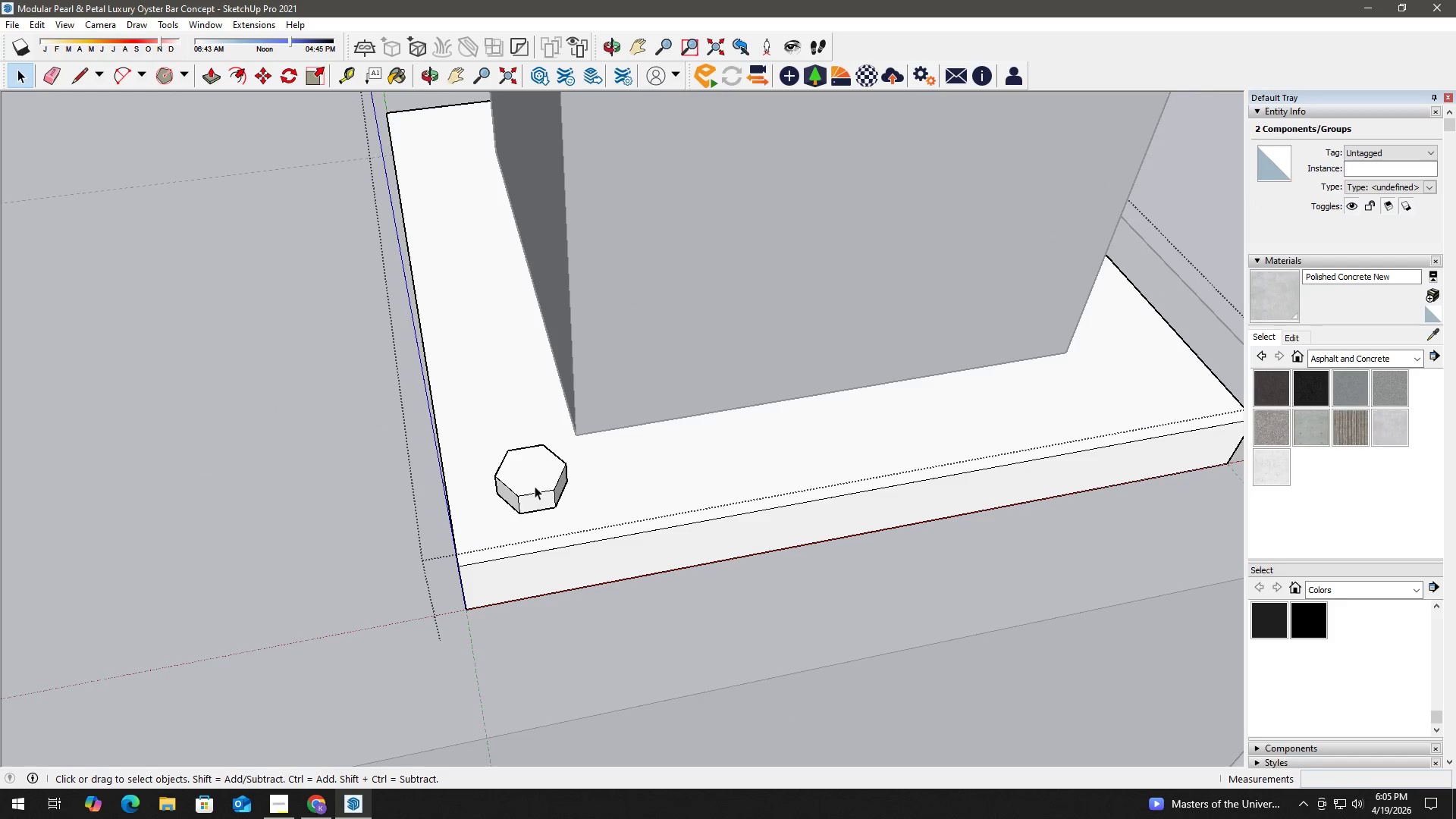 
triple_click([538, 482])
 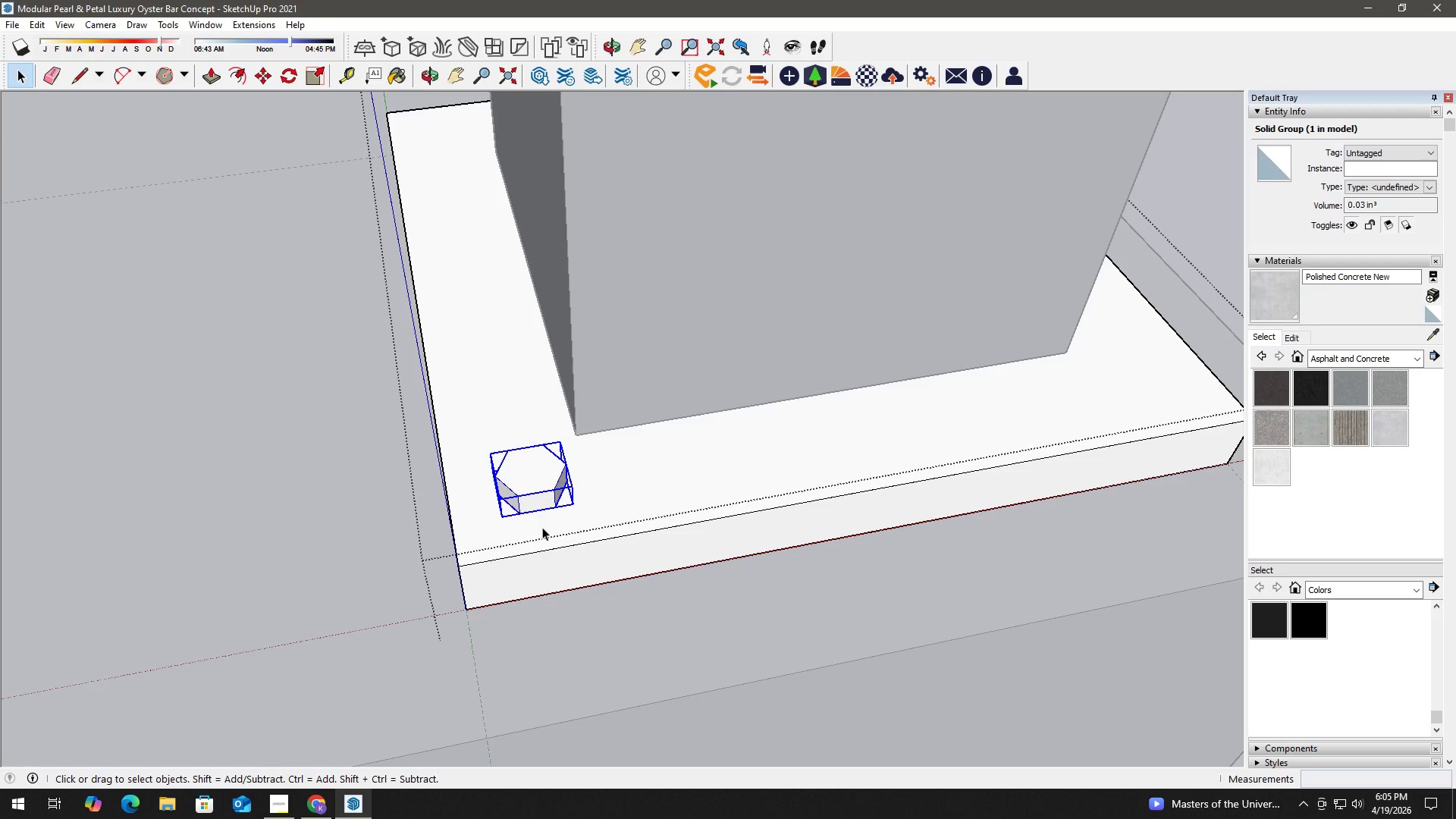 
key(M)
 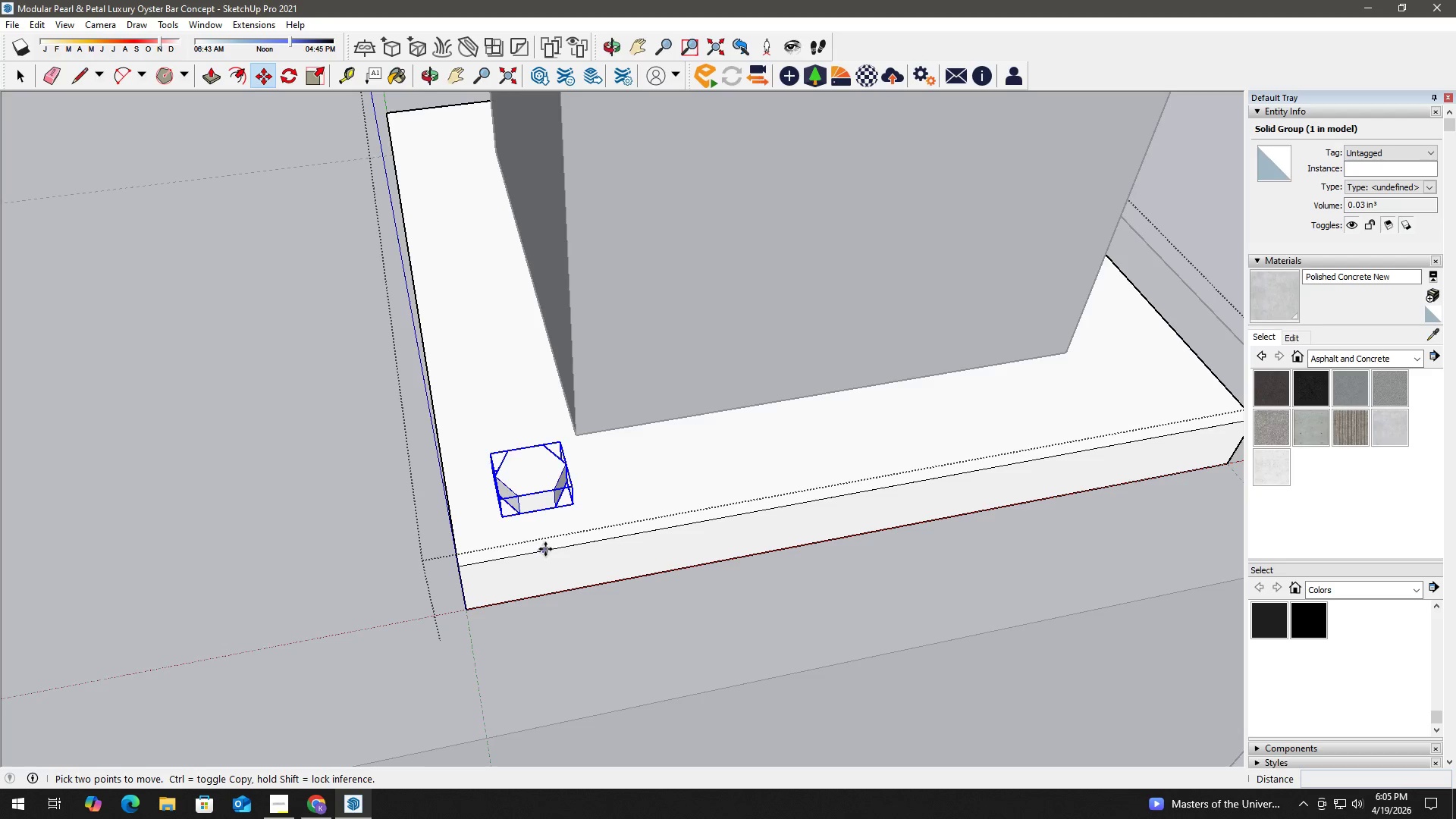 
key(Control+ControlLeft)
 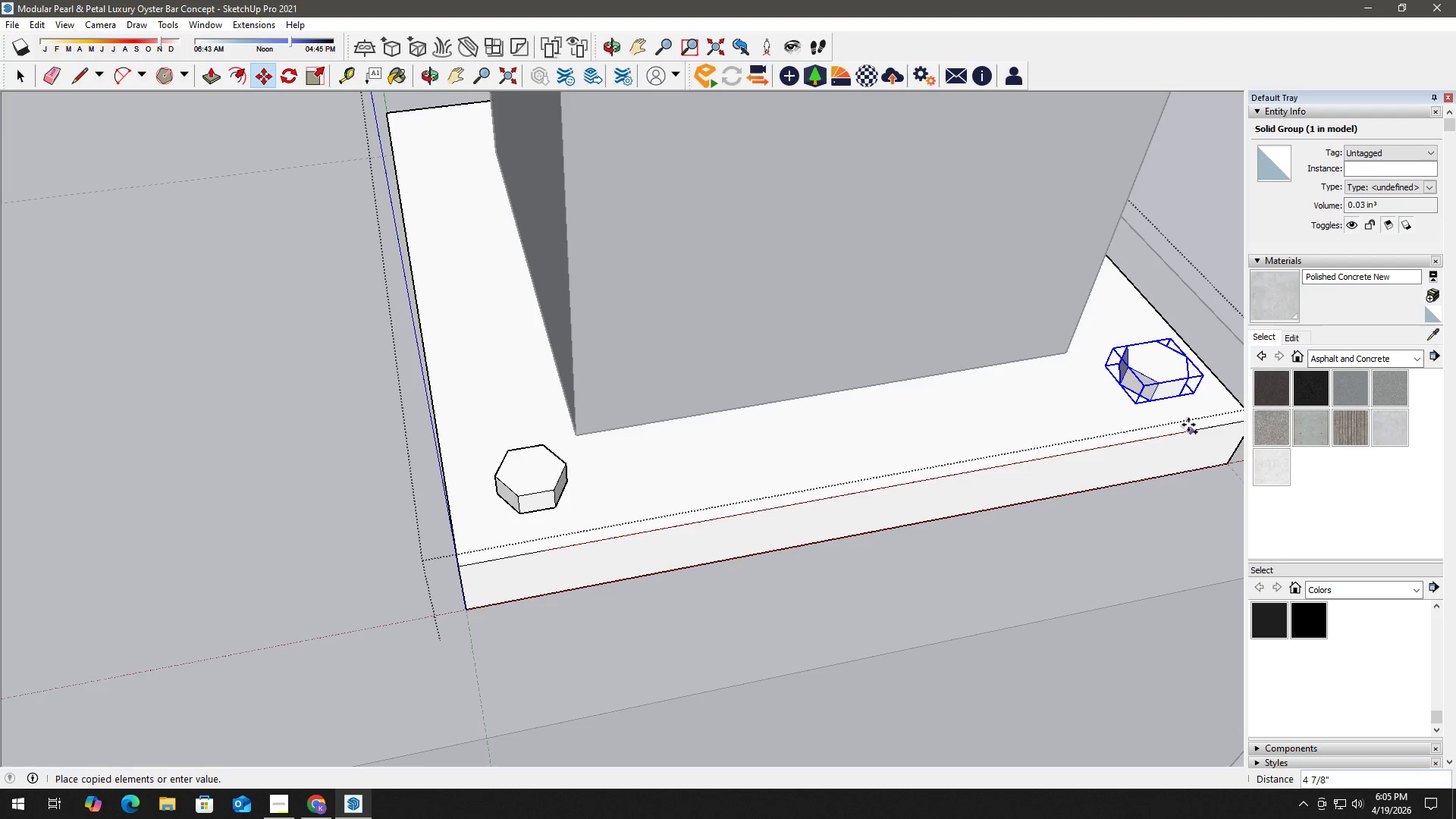 
scroll: coordinate [990, 483], scroll_direction: down, amount: 3.0
 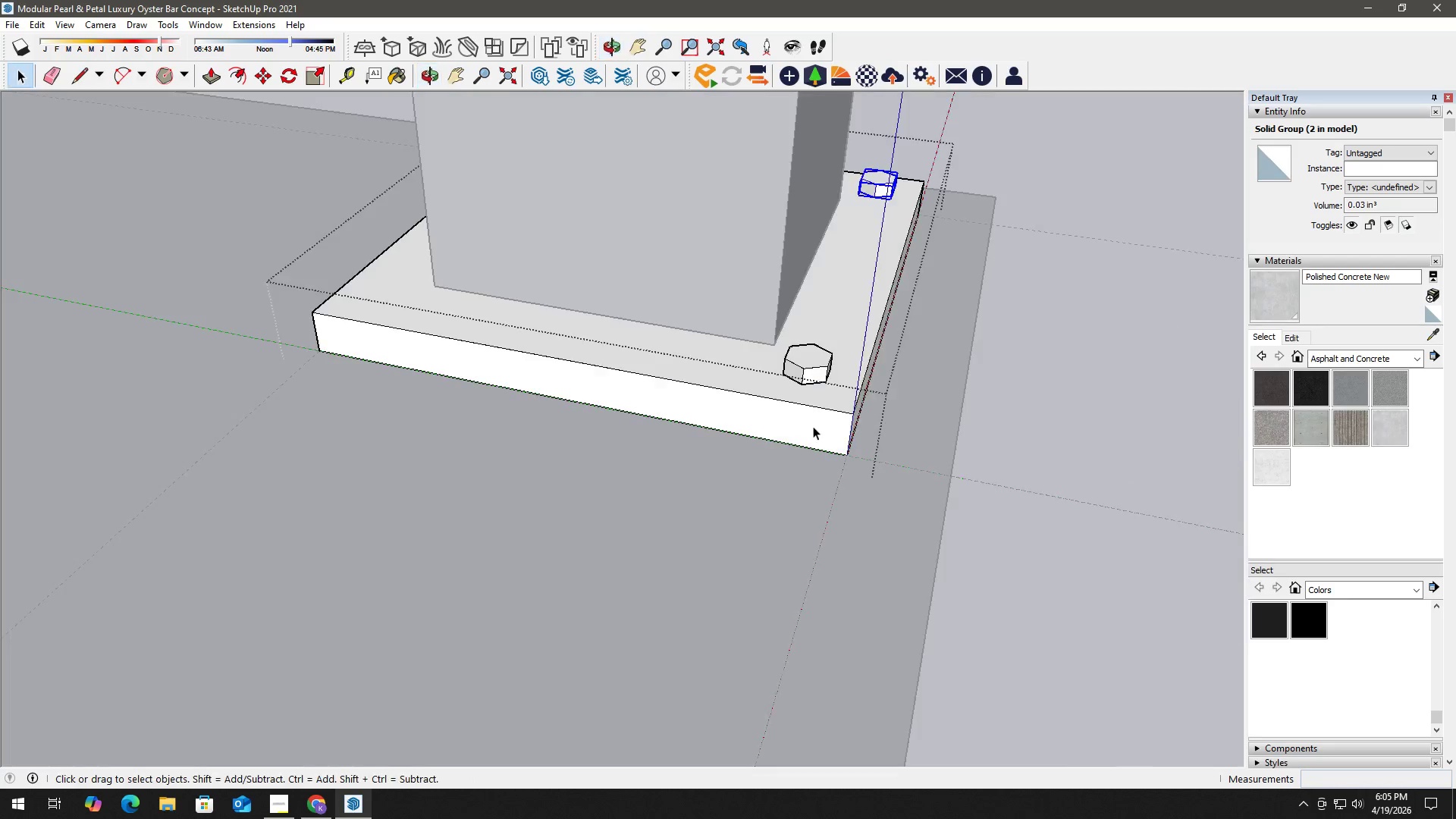 
hold_key(key=ControlLeft, duration=2.62)
left_click([817, 353])
 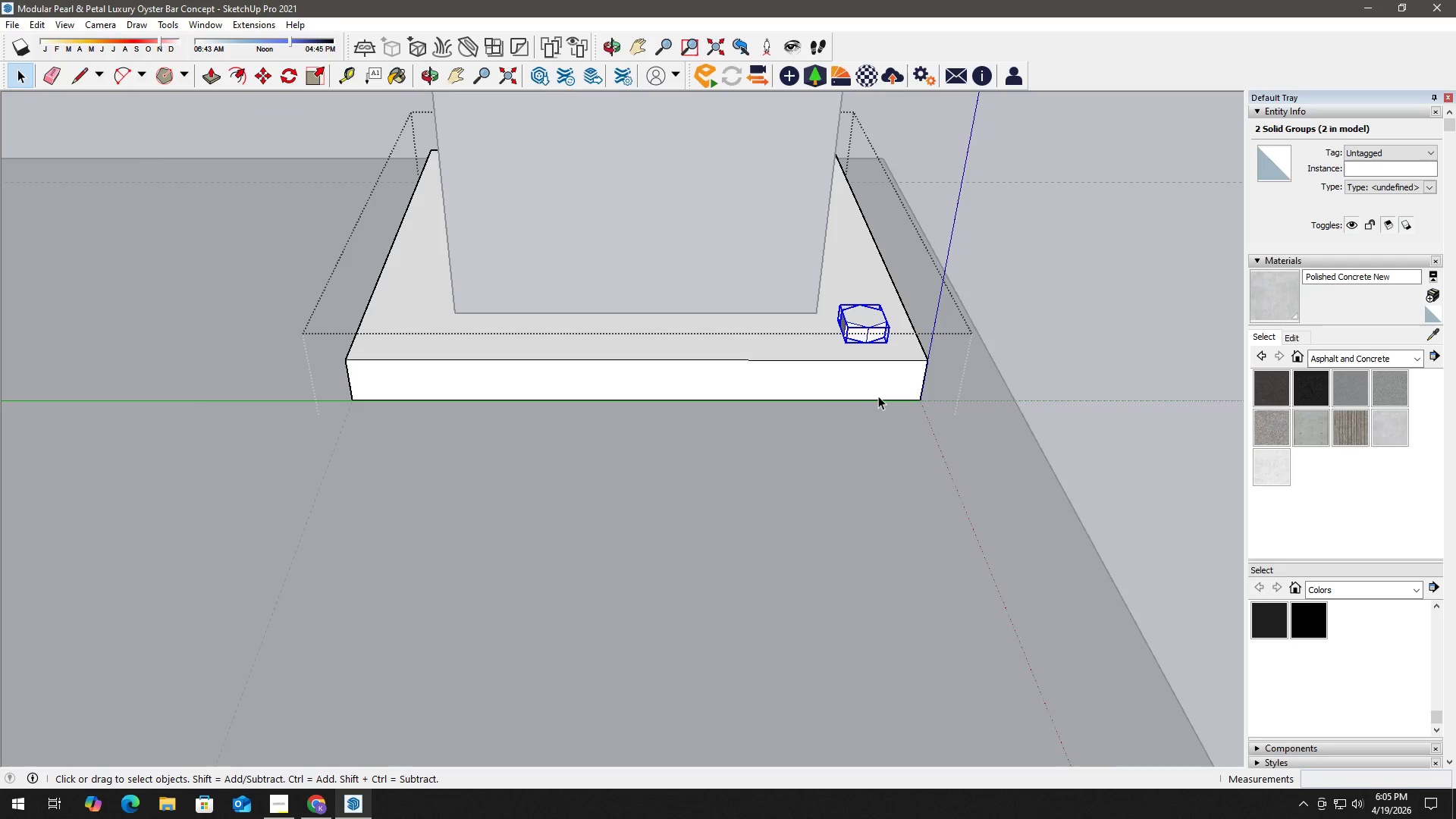 
key(M)
 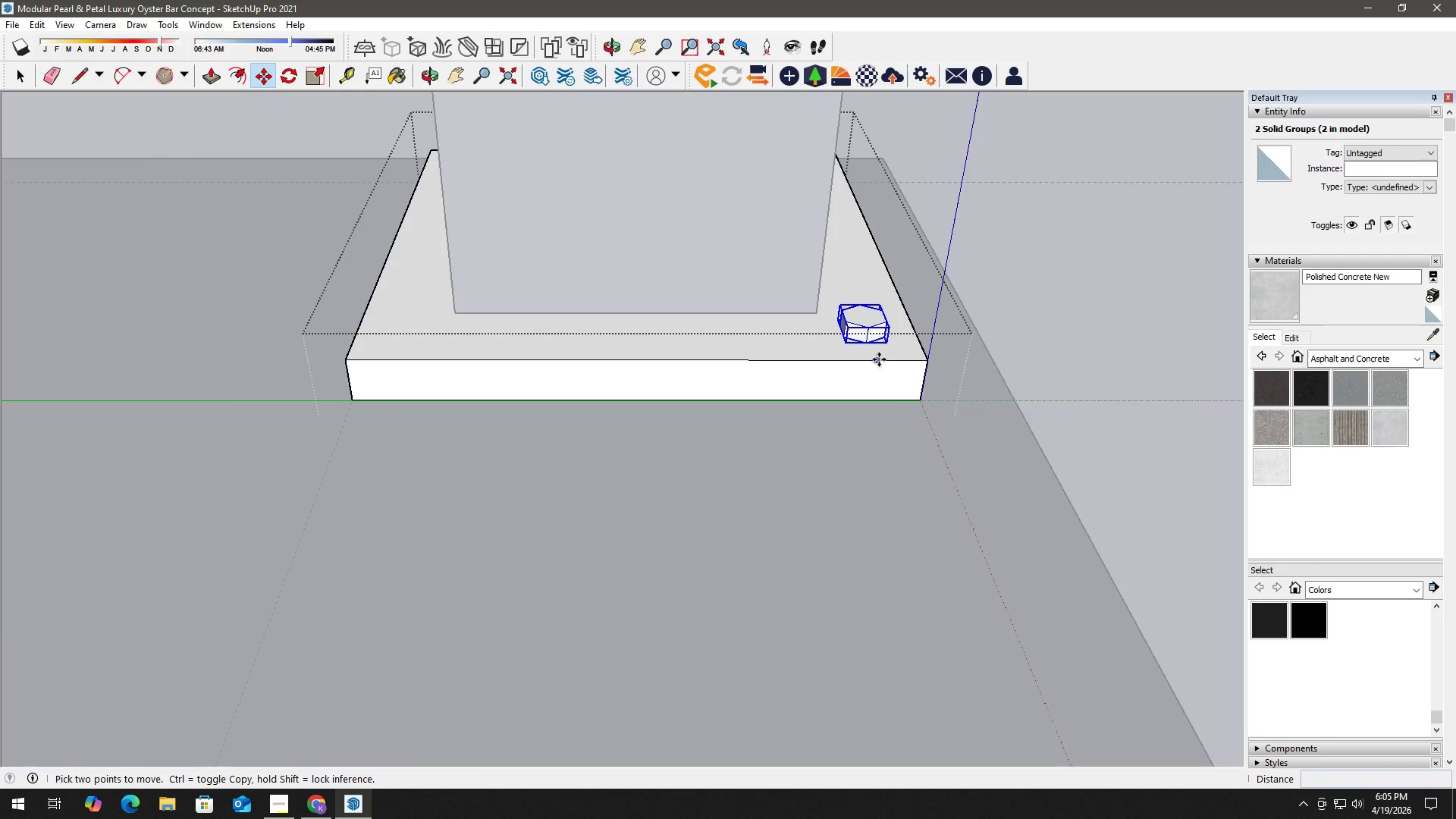 
left_click([879, 359])
 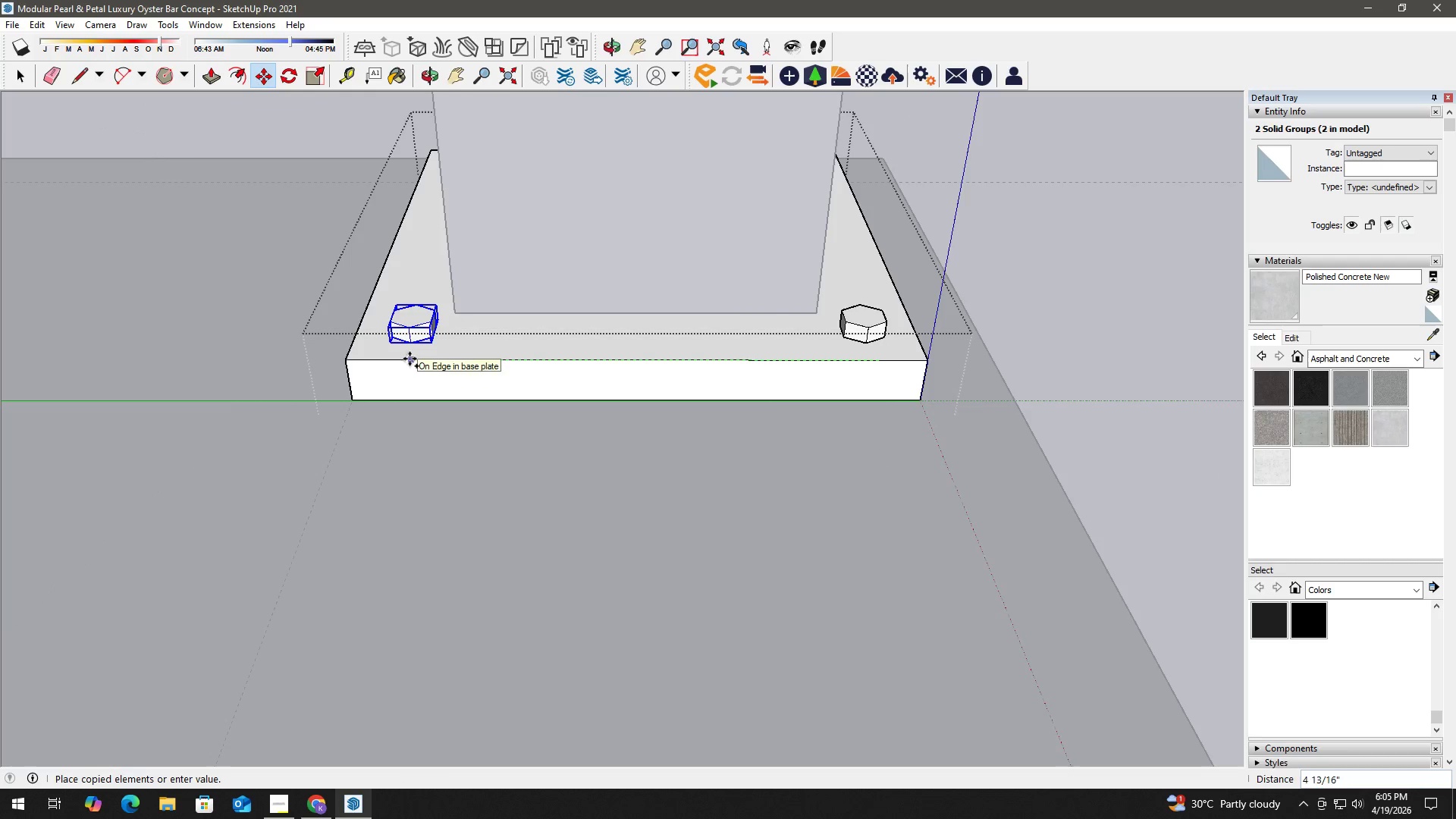 
left_click([407, 358])
 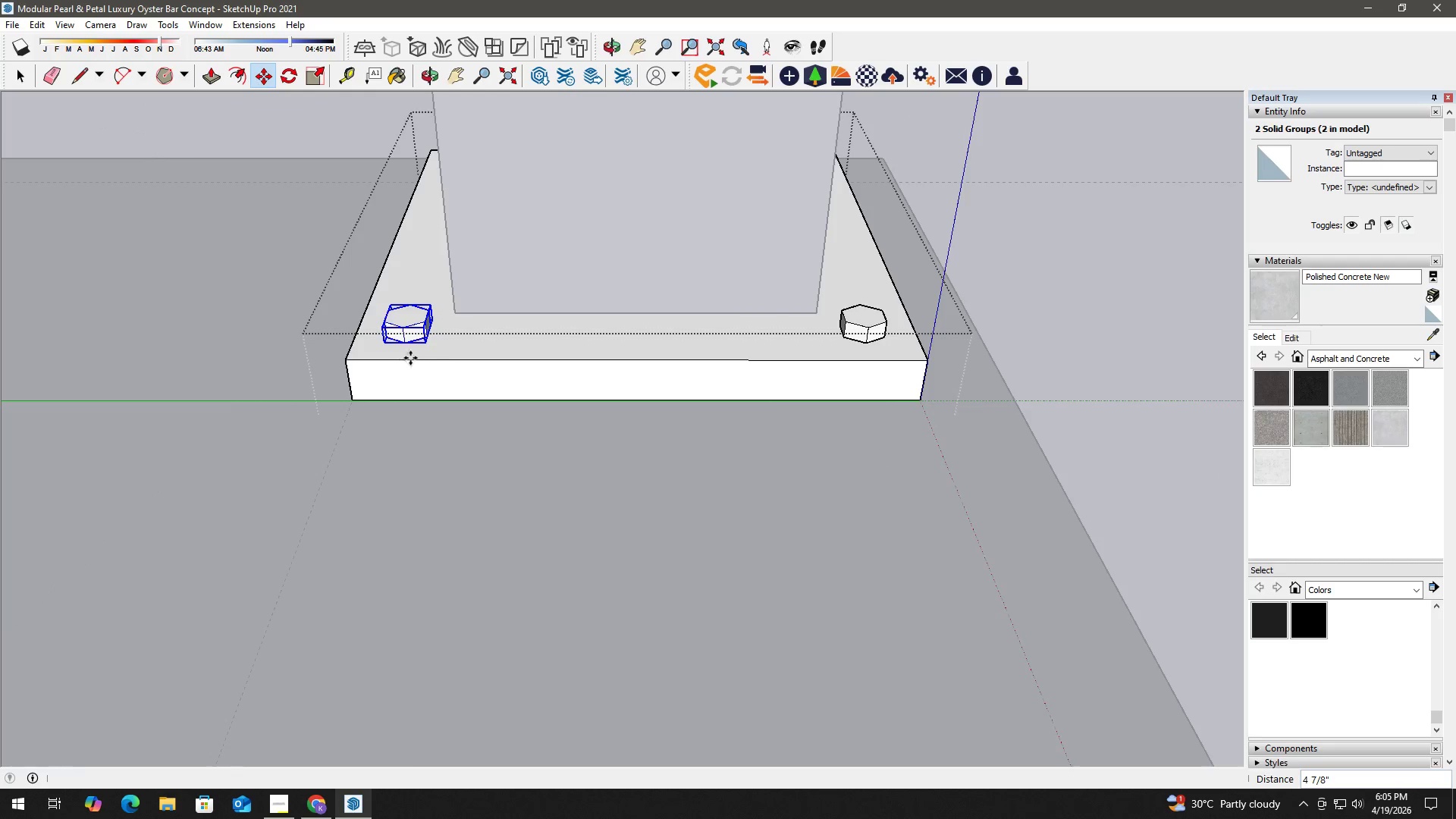 
key(Space)
 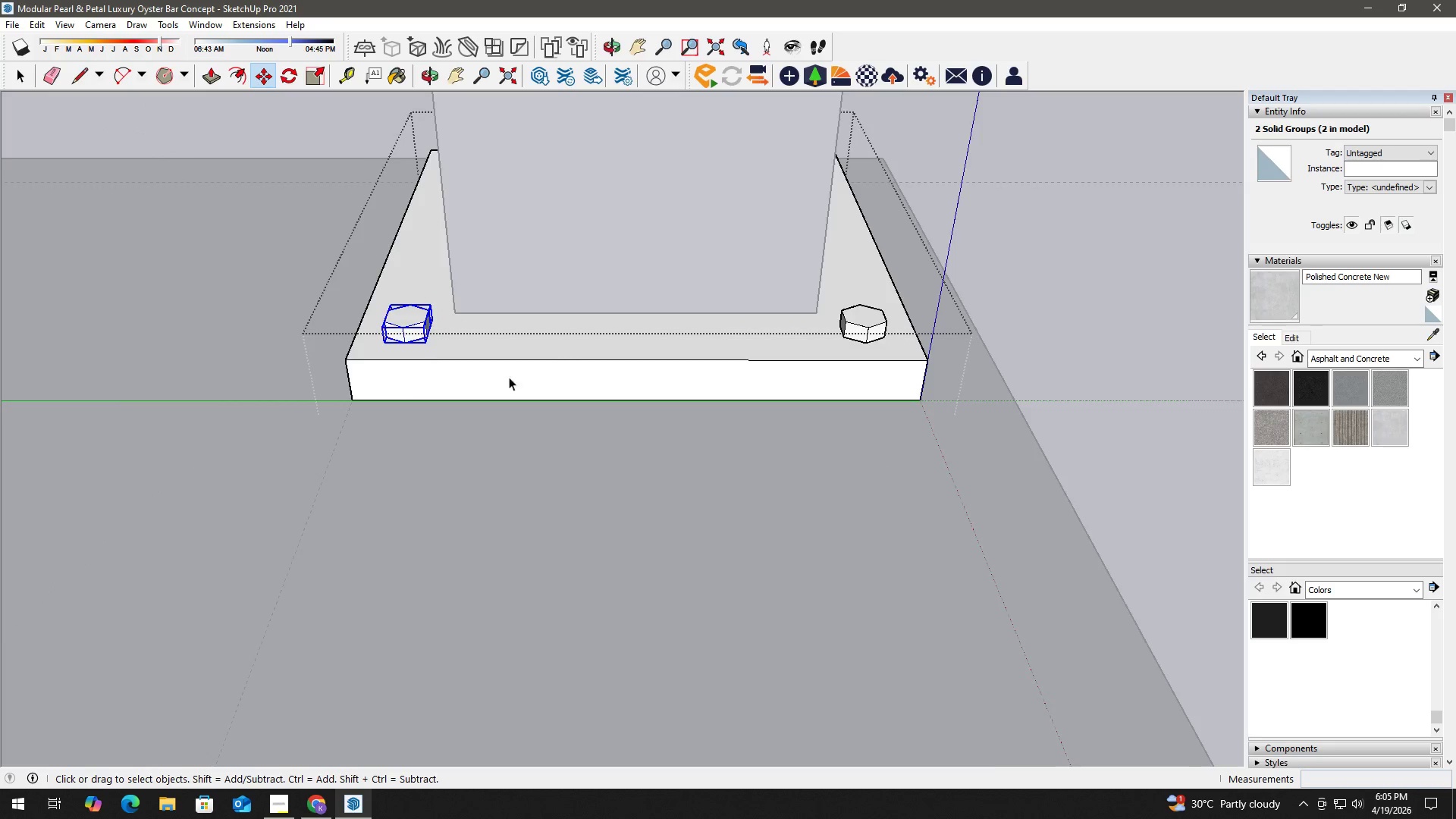 
scroll: coordinate [717, 391], scroll_direction: down, amount: 7.0
 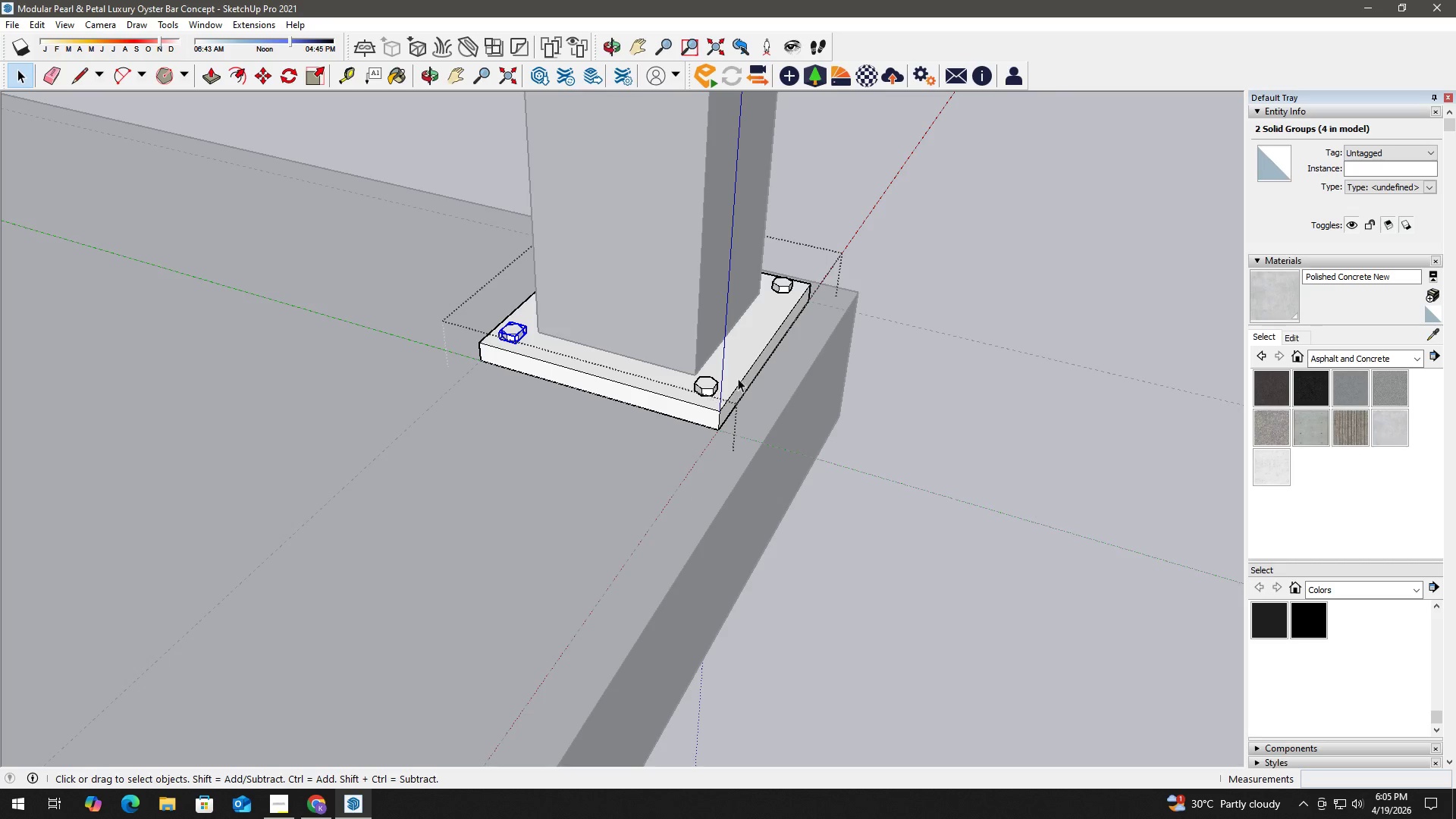 
double_click([743, 373])
 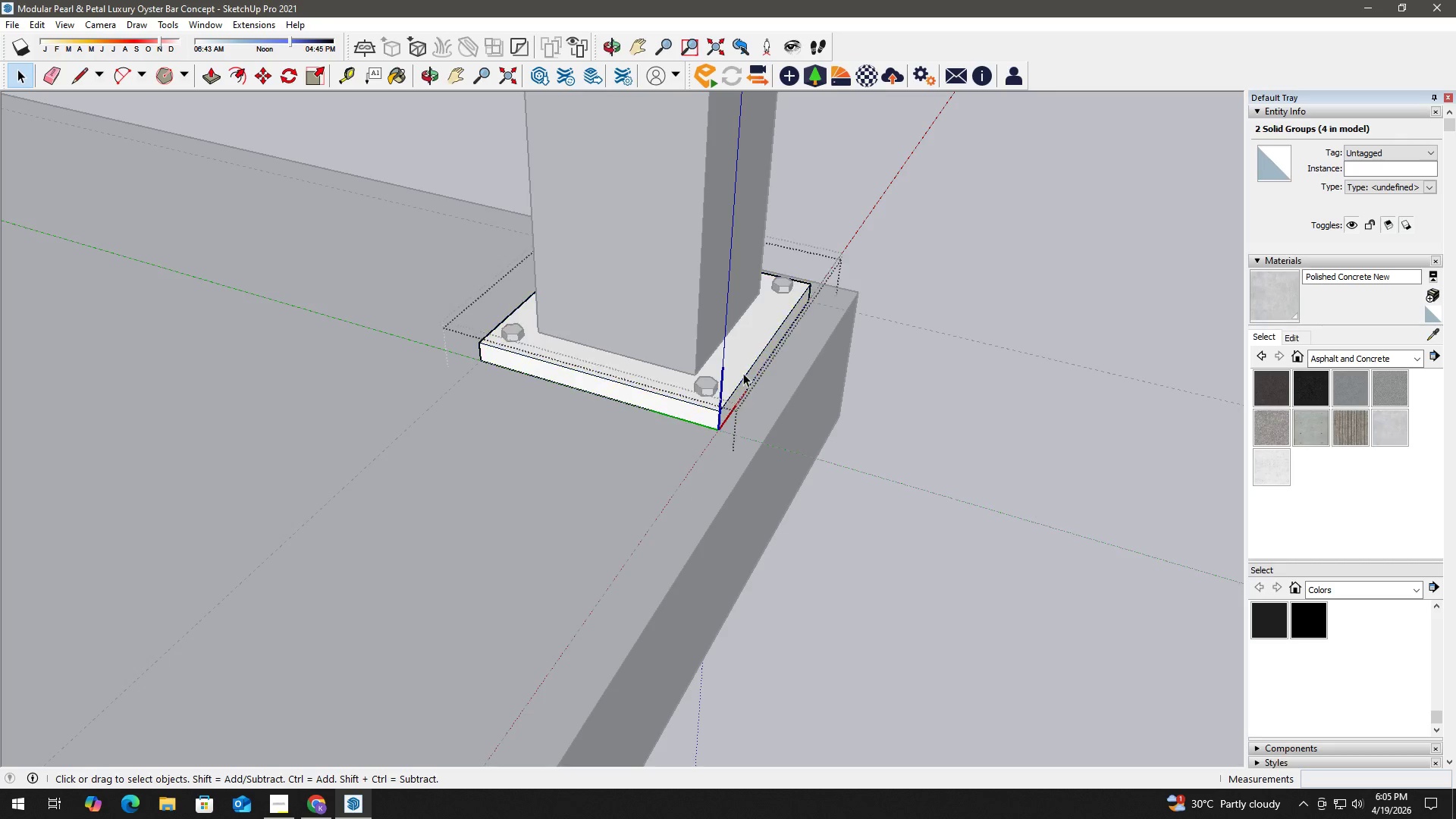 
triple_click([743, 373])
 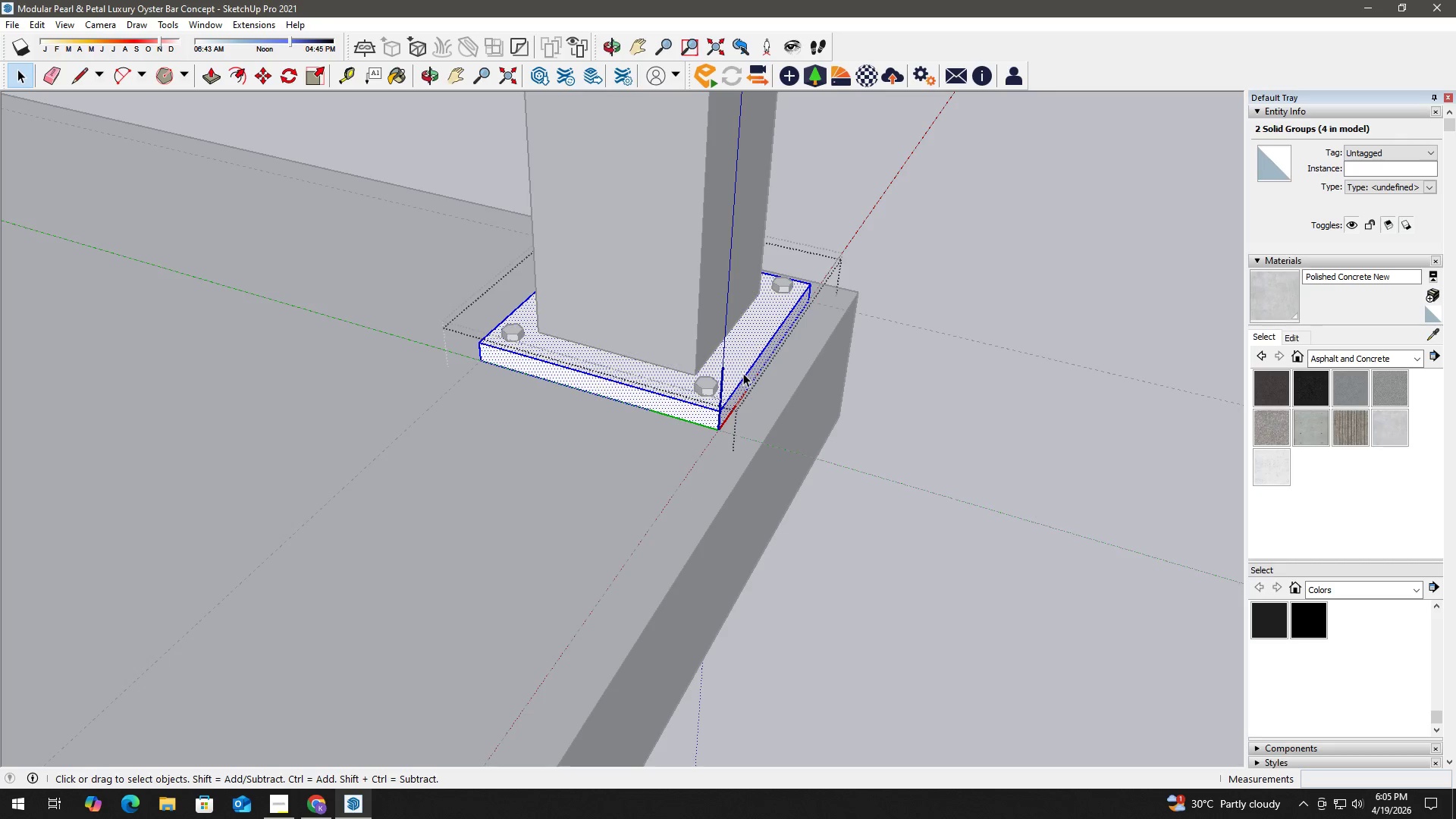 
triple_click([743, 373])
 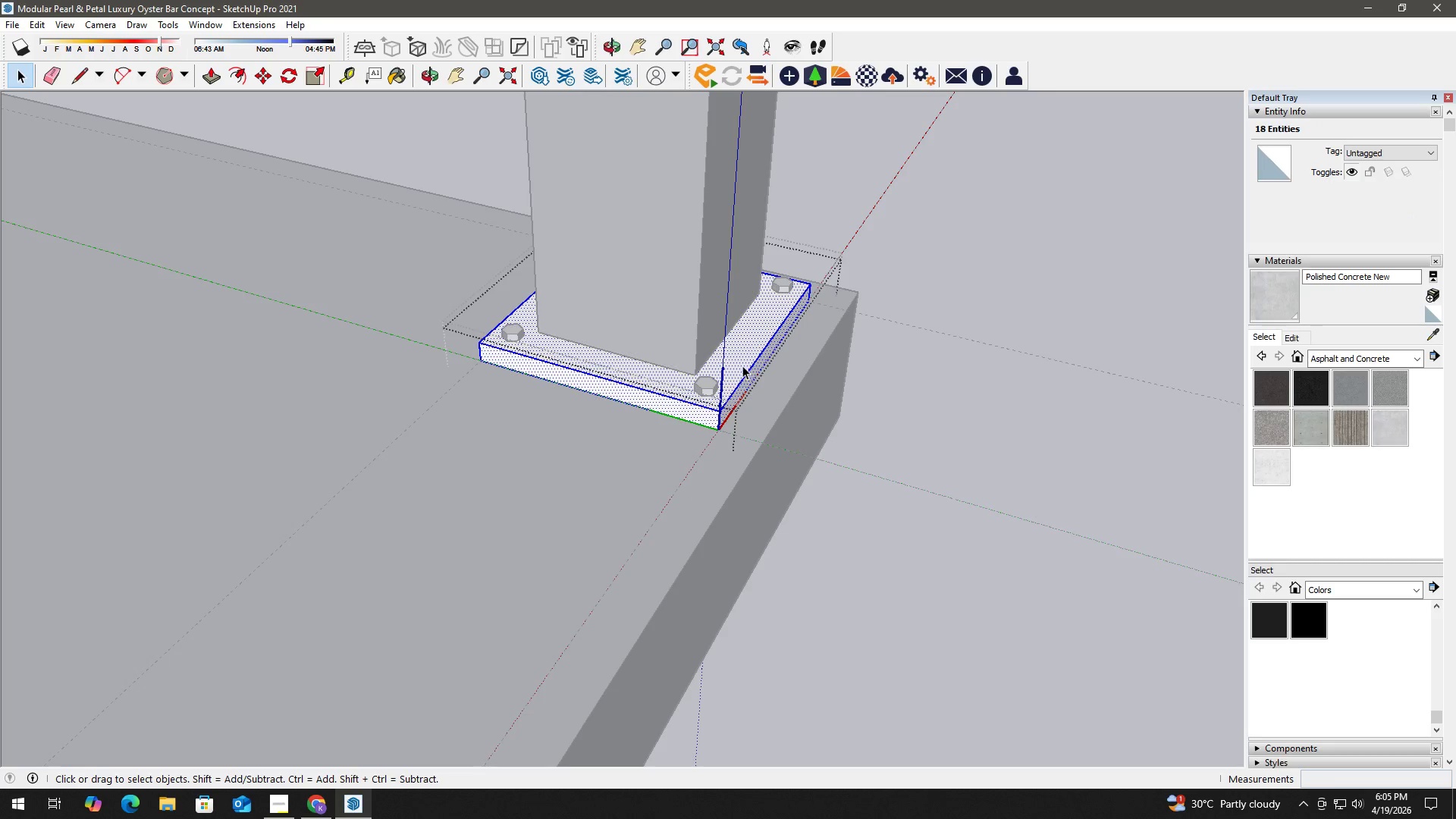 
key(B)
 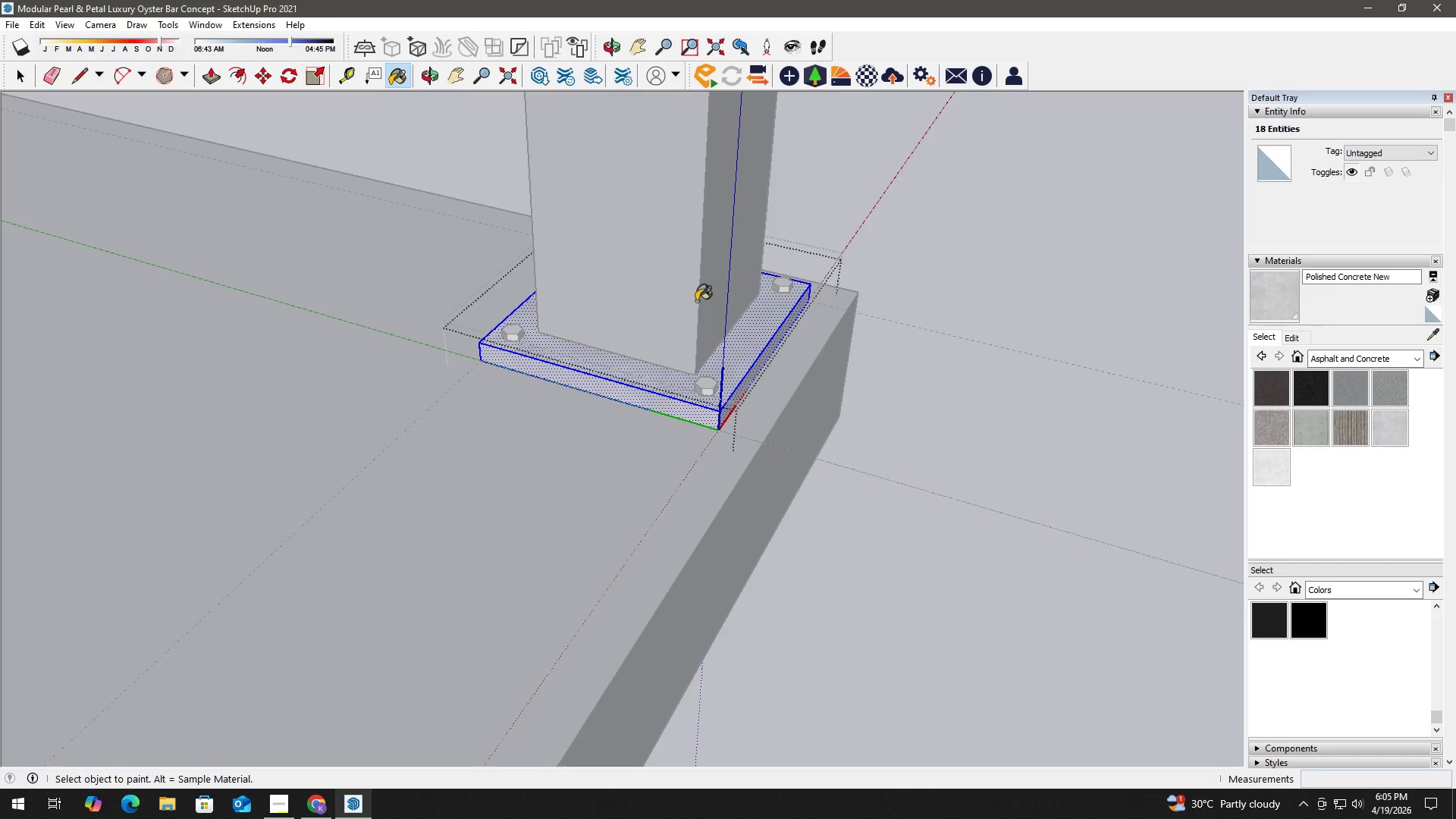 
key(Space)
 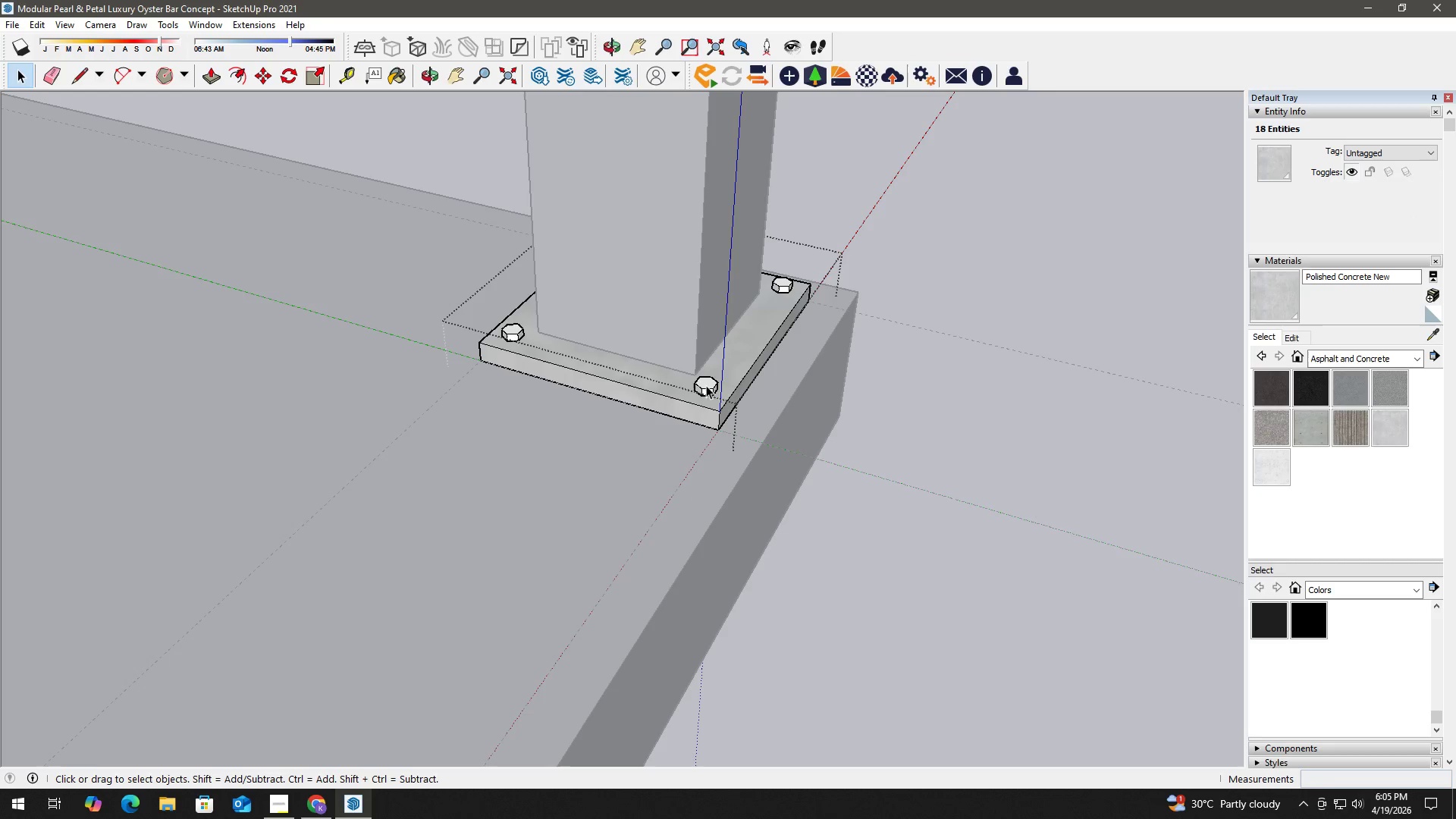 
double_click([706, 385])
 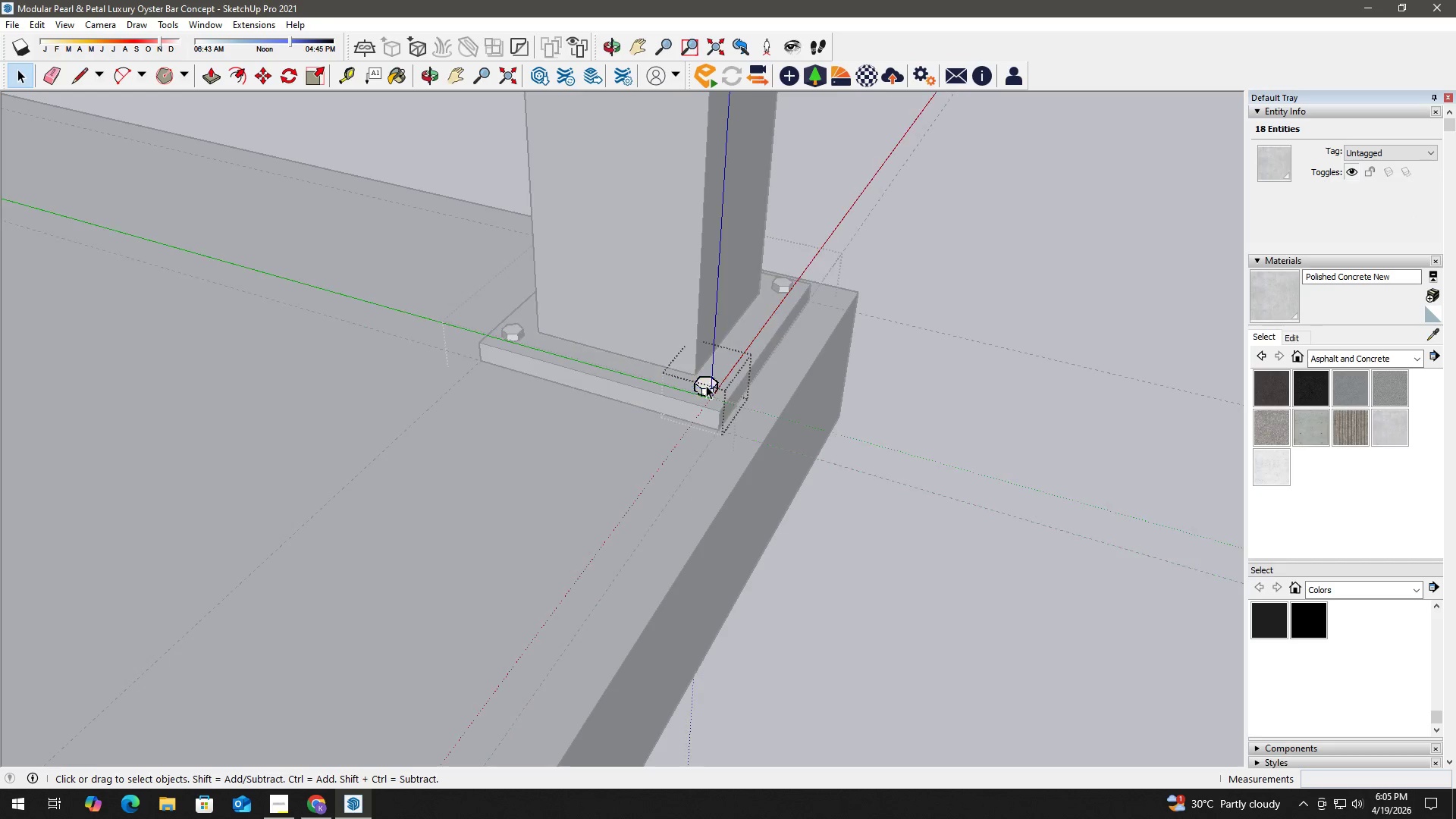 
triple_click([706, 385])
 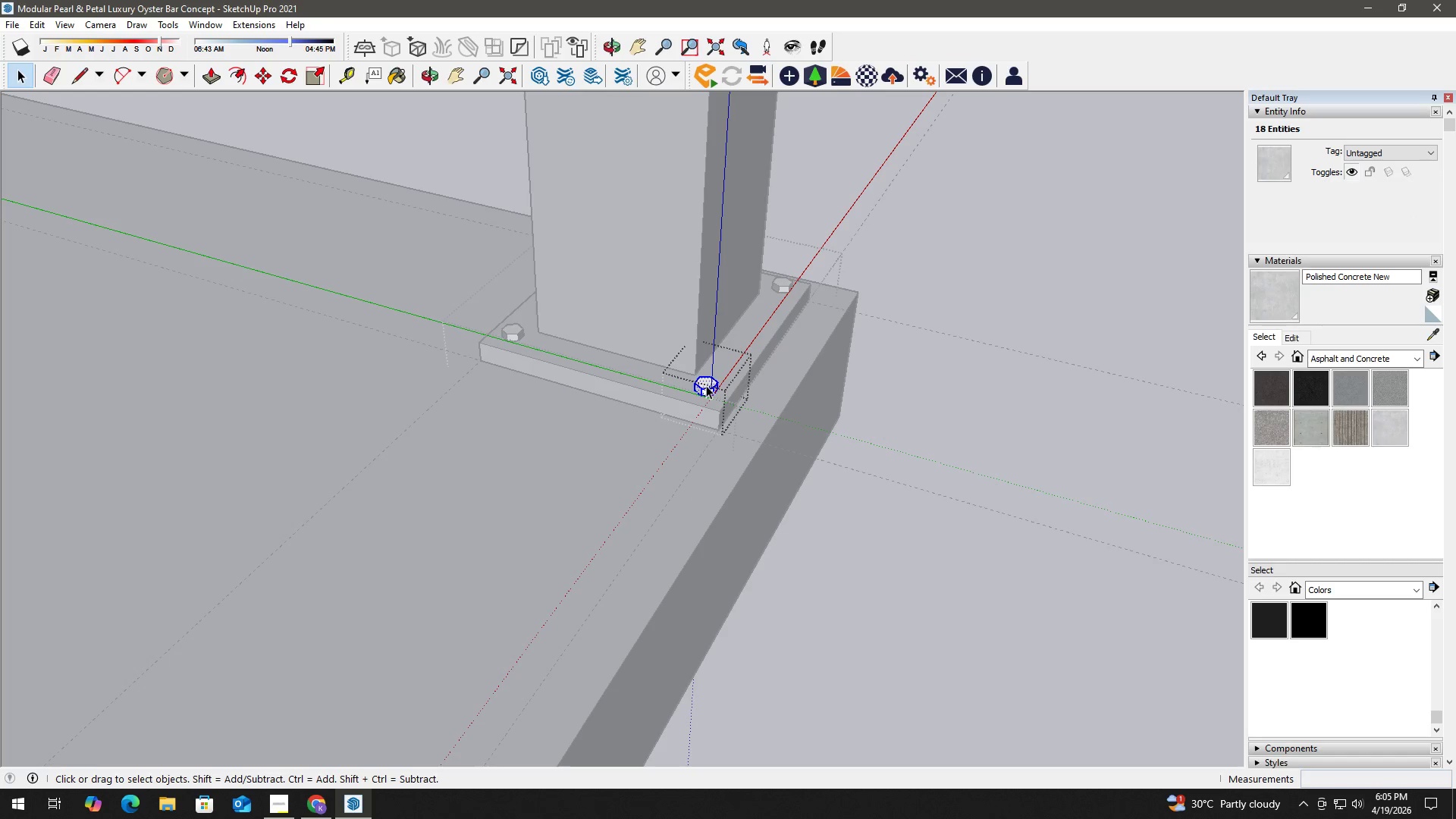 
triple_click([706, 385])
 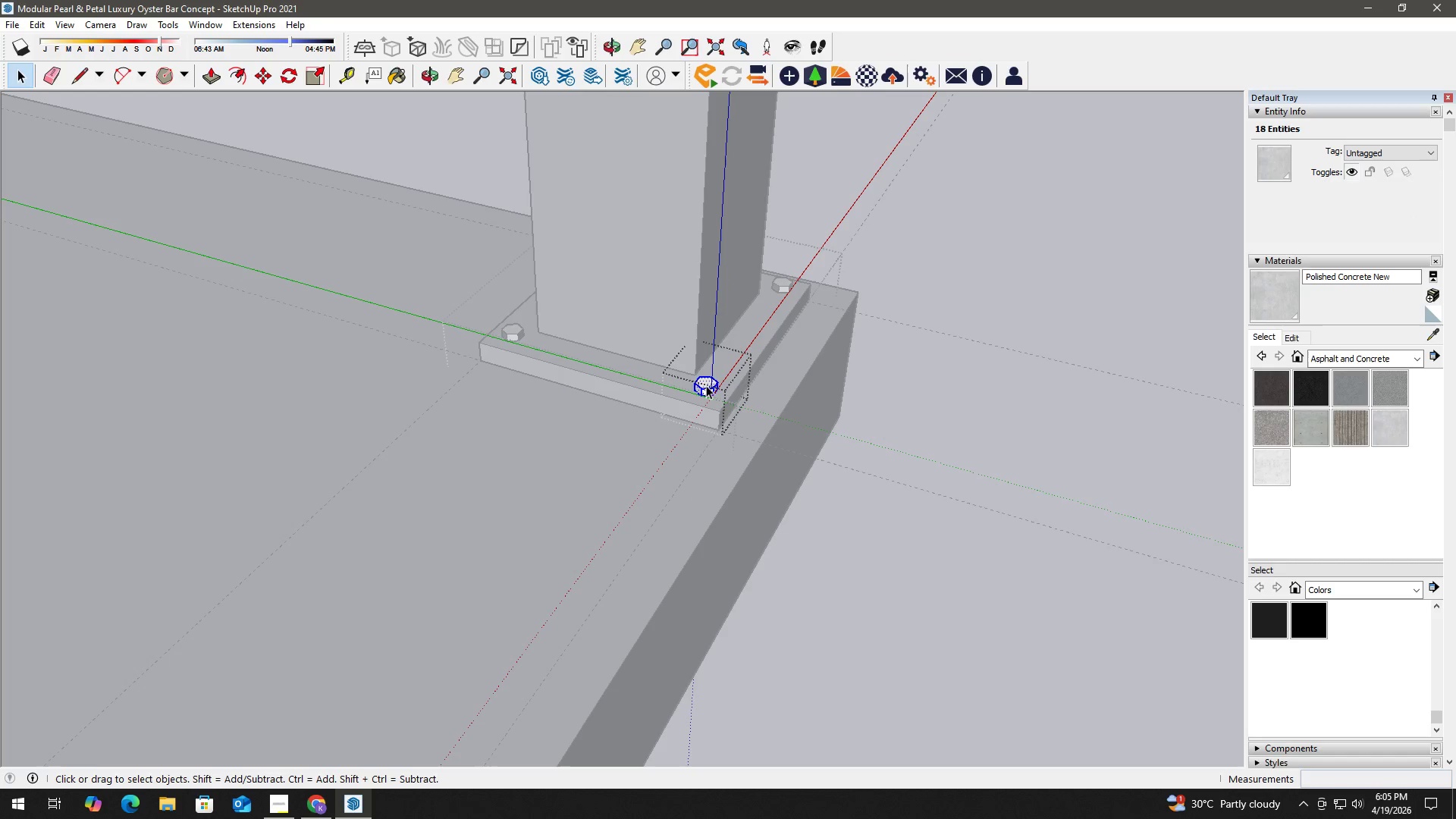 
triple_click([706, 385])
 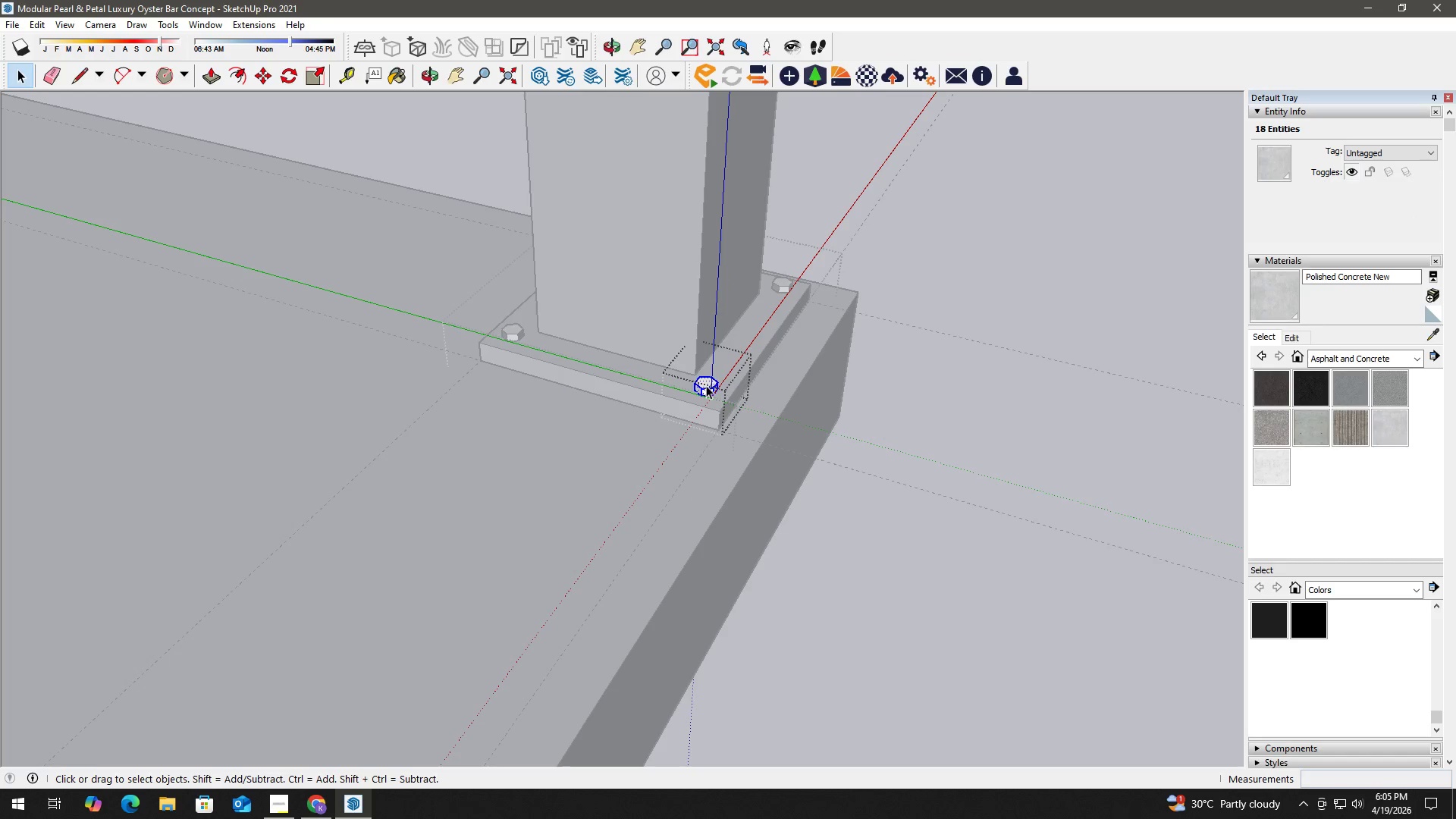 
key(B)
 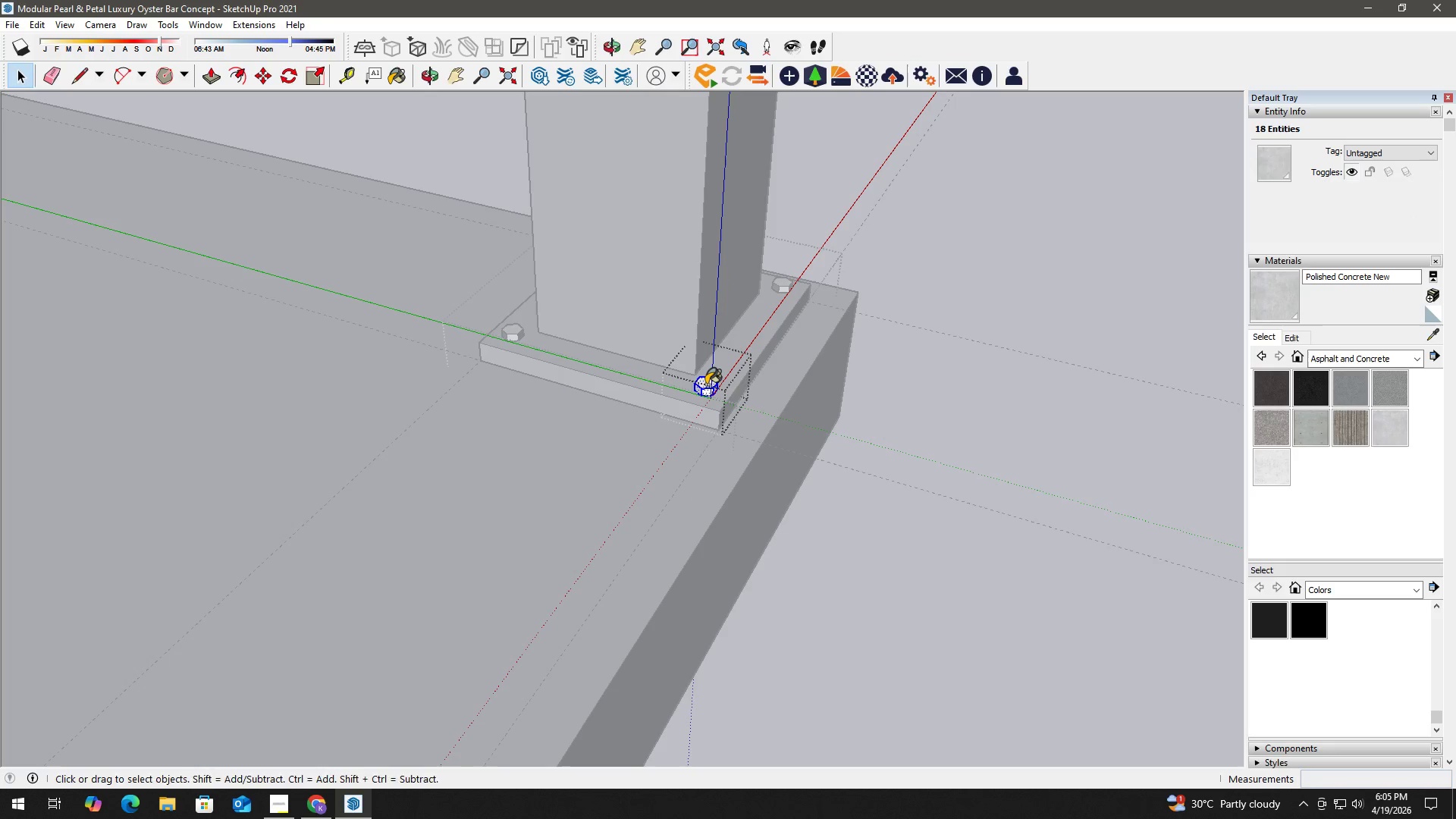 
triple_click([706, 383])
 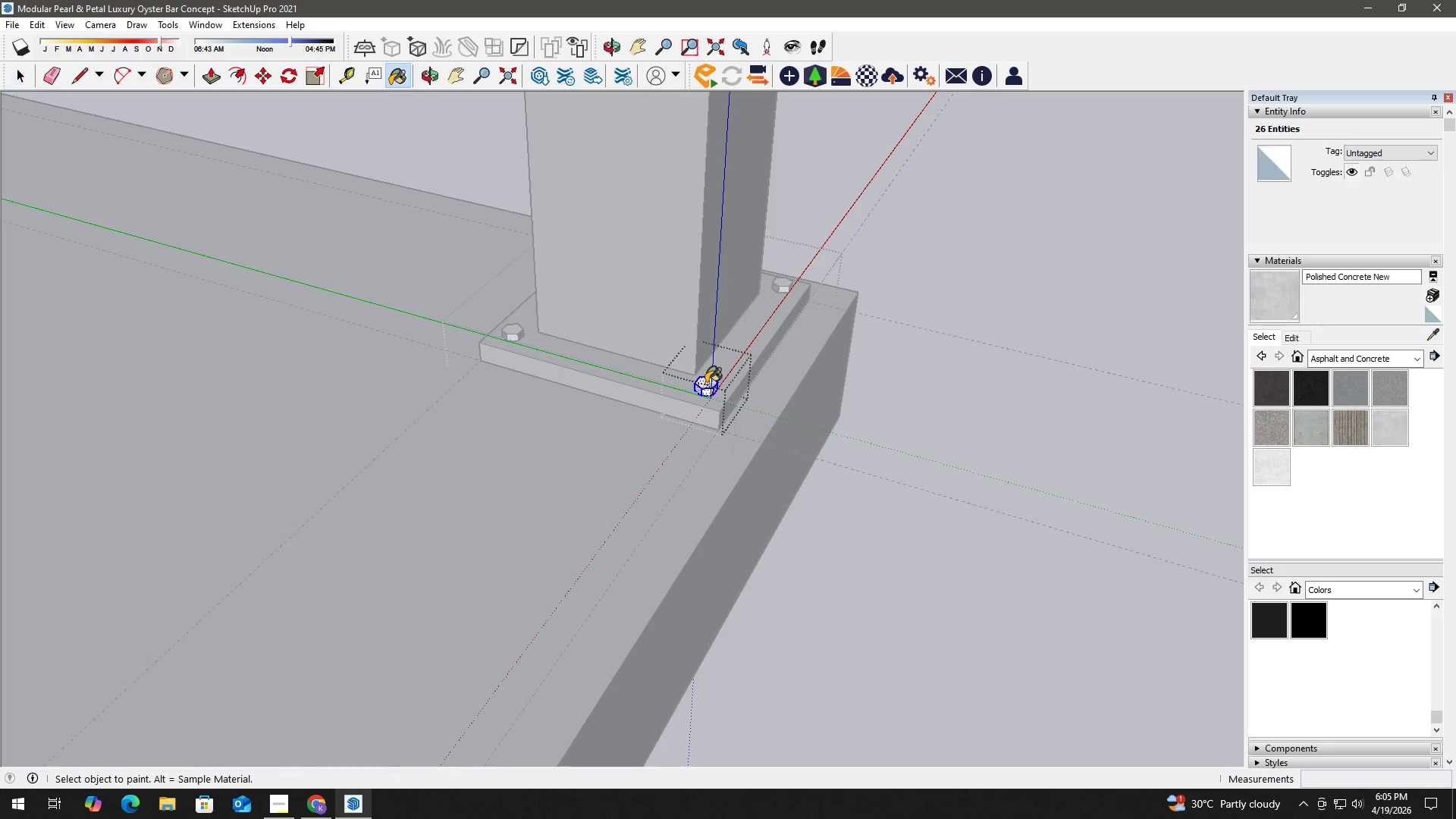 
triple_click([706, 383])
 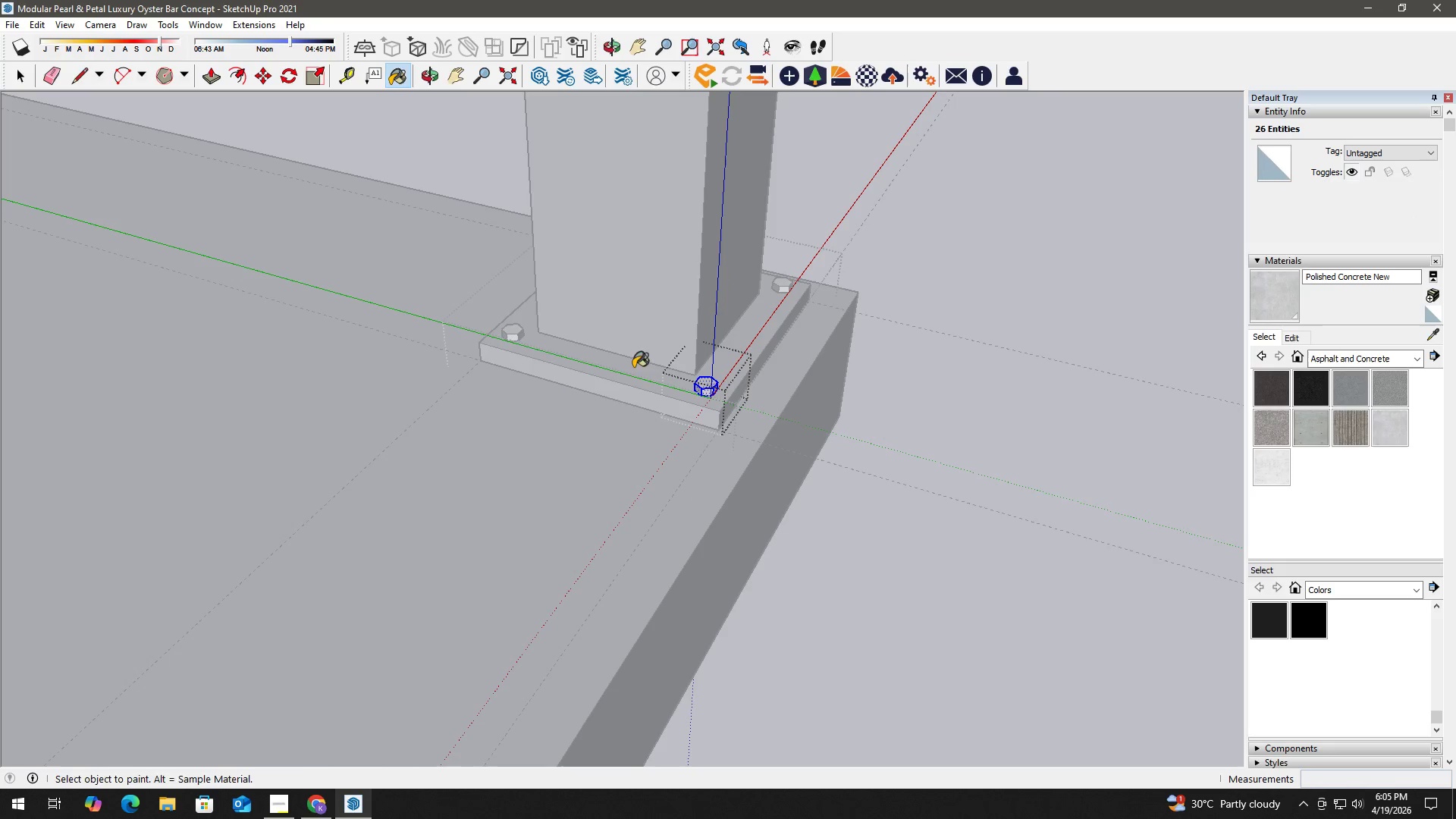 
key(Space)
 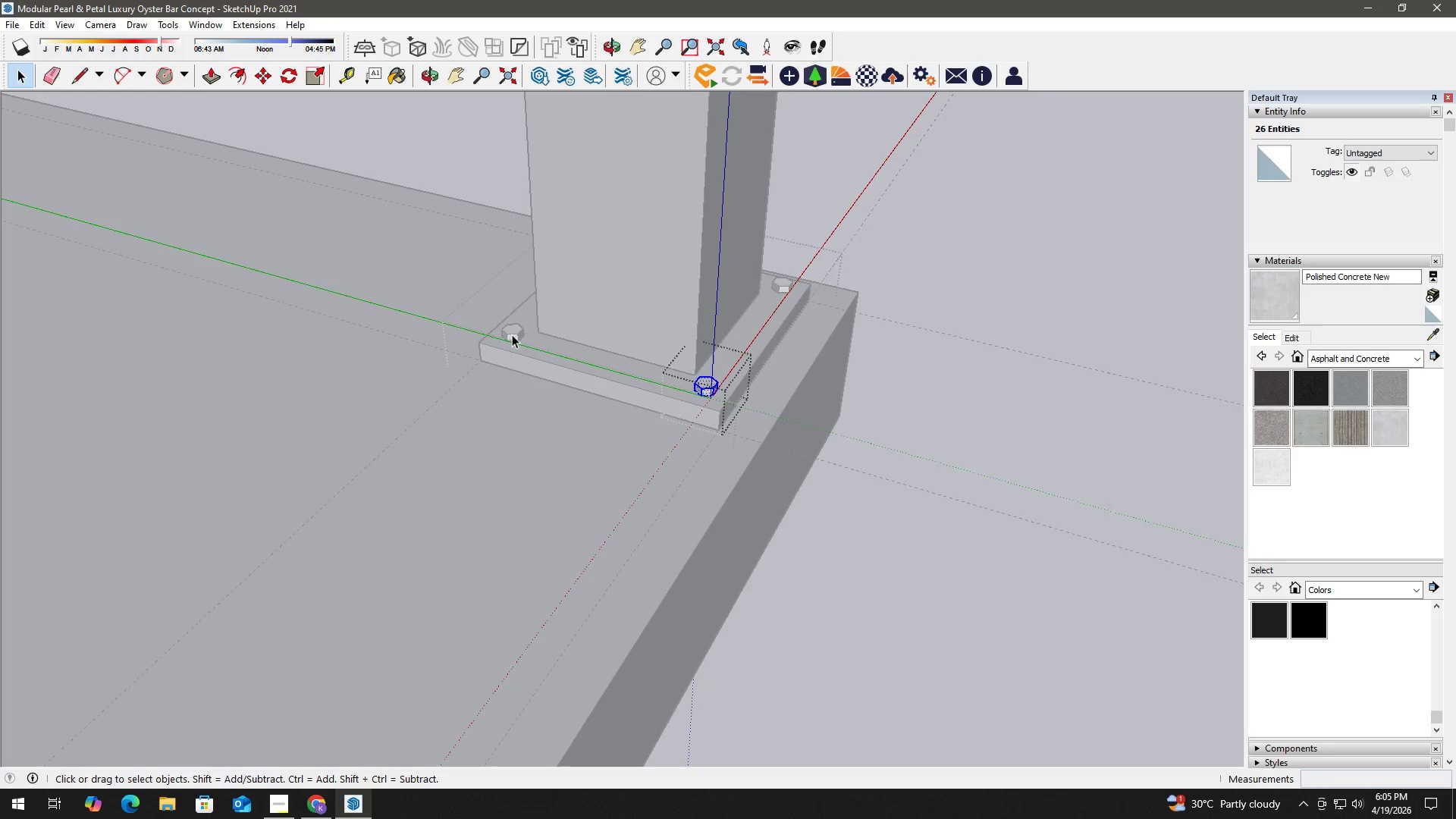 
key(Escape)
 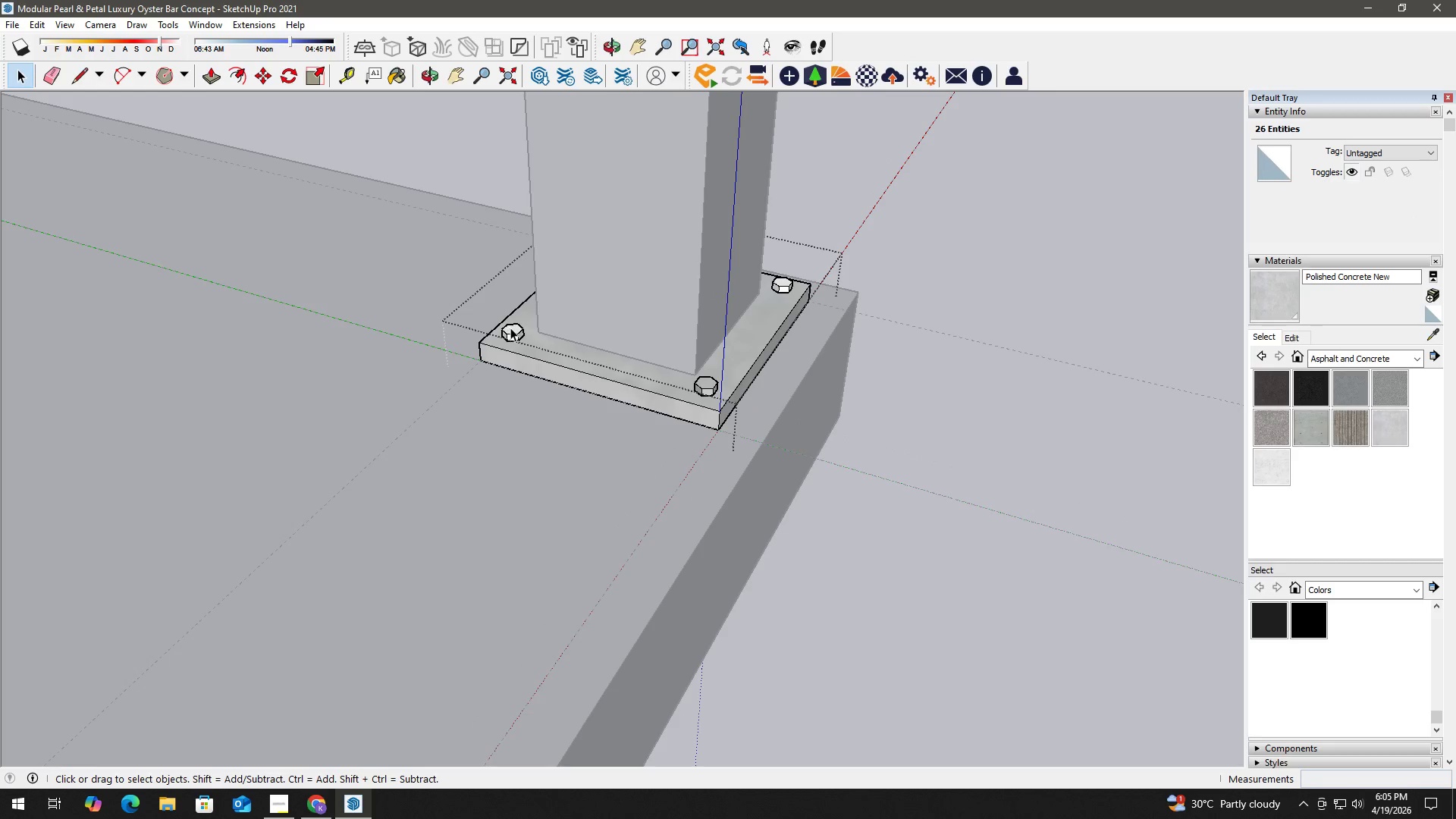 
double_click([510, 328])
 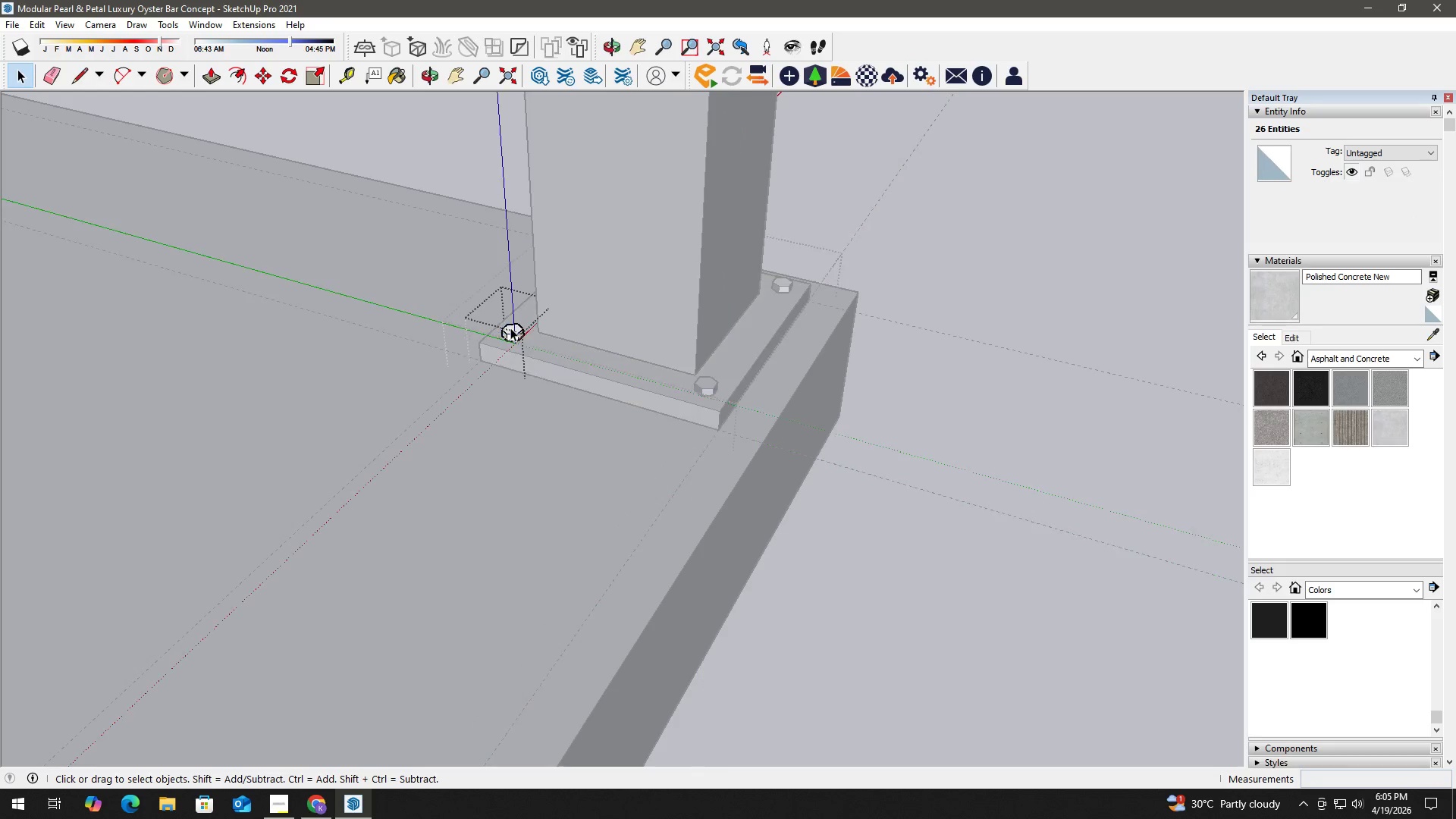 
triple_click([510, 328])
 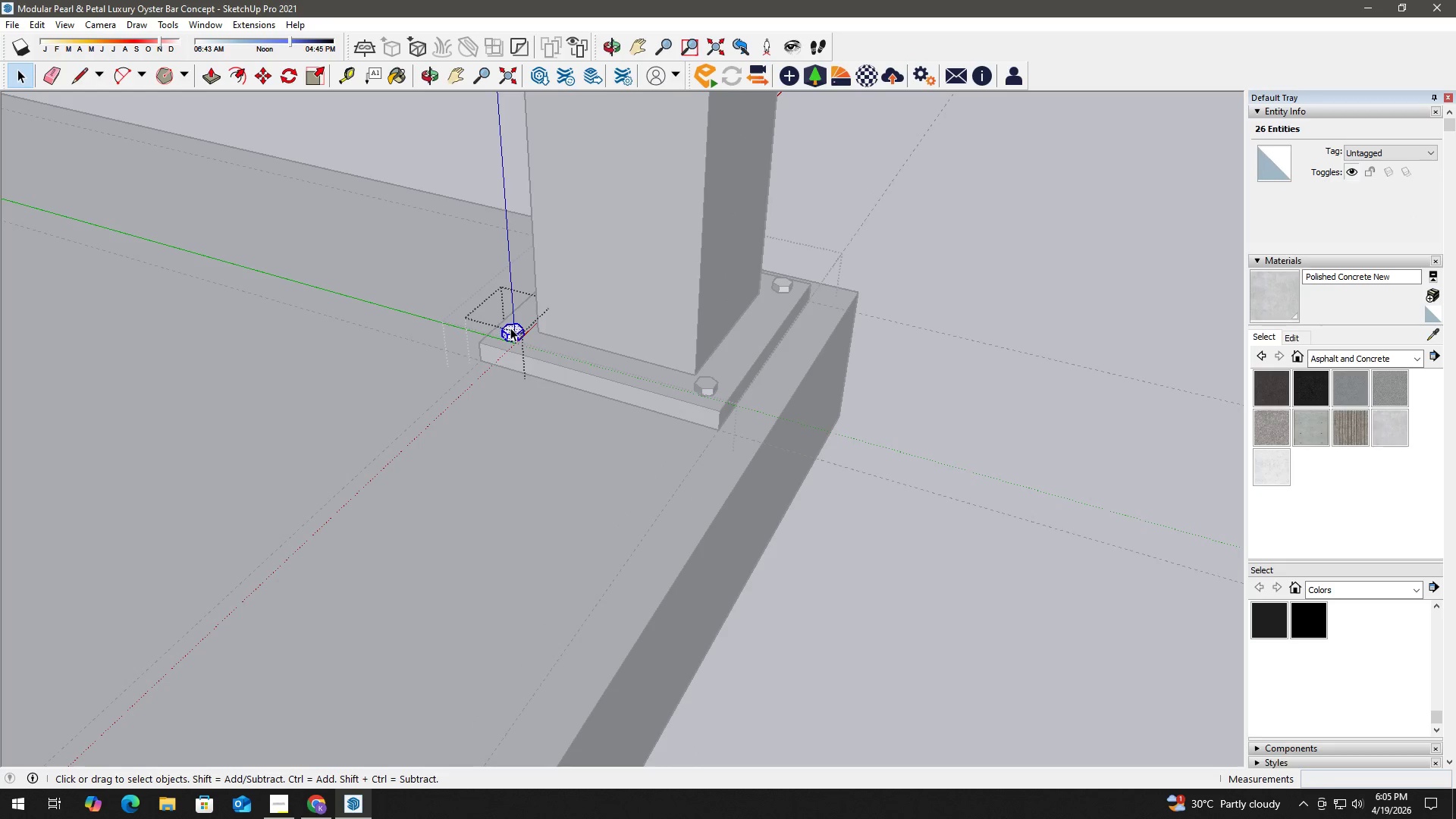 
triple_click([510, 328])
 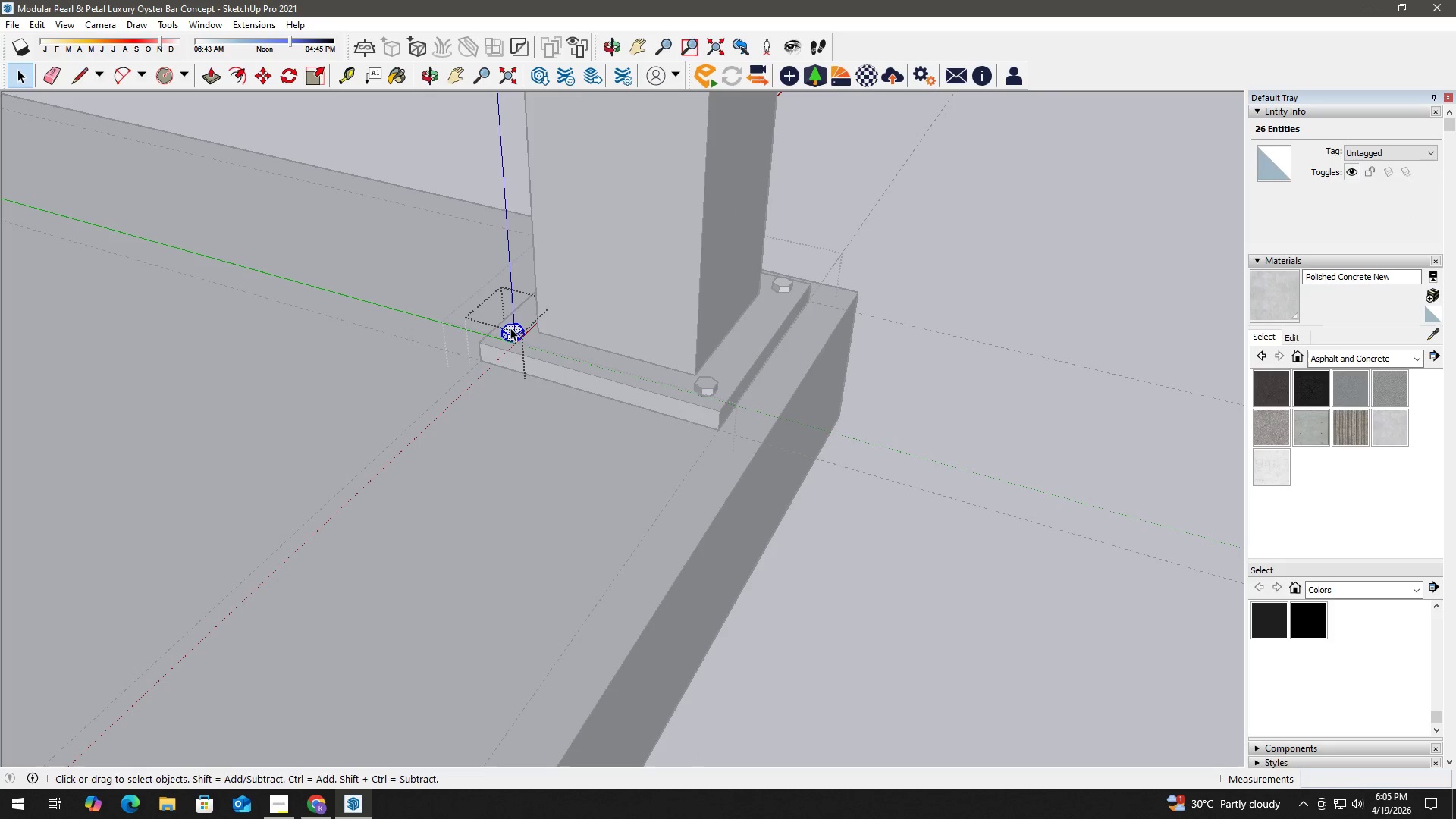 
key(B)
 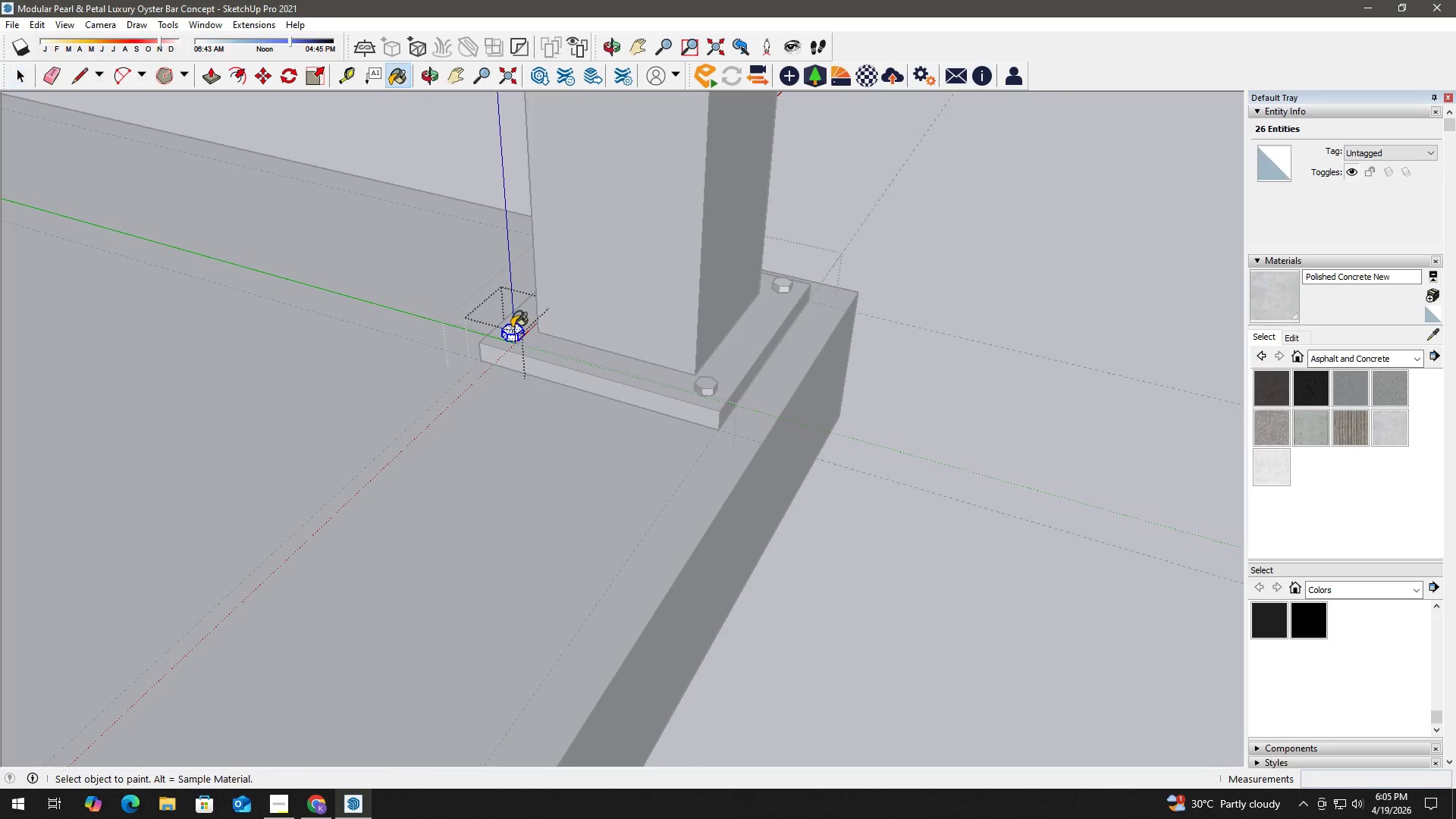 
triple_click([512, 328])
 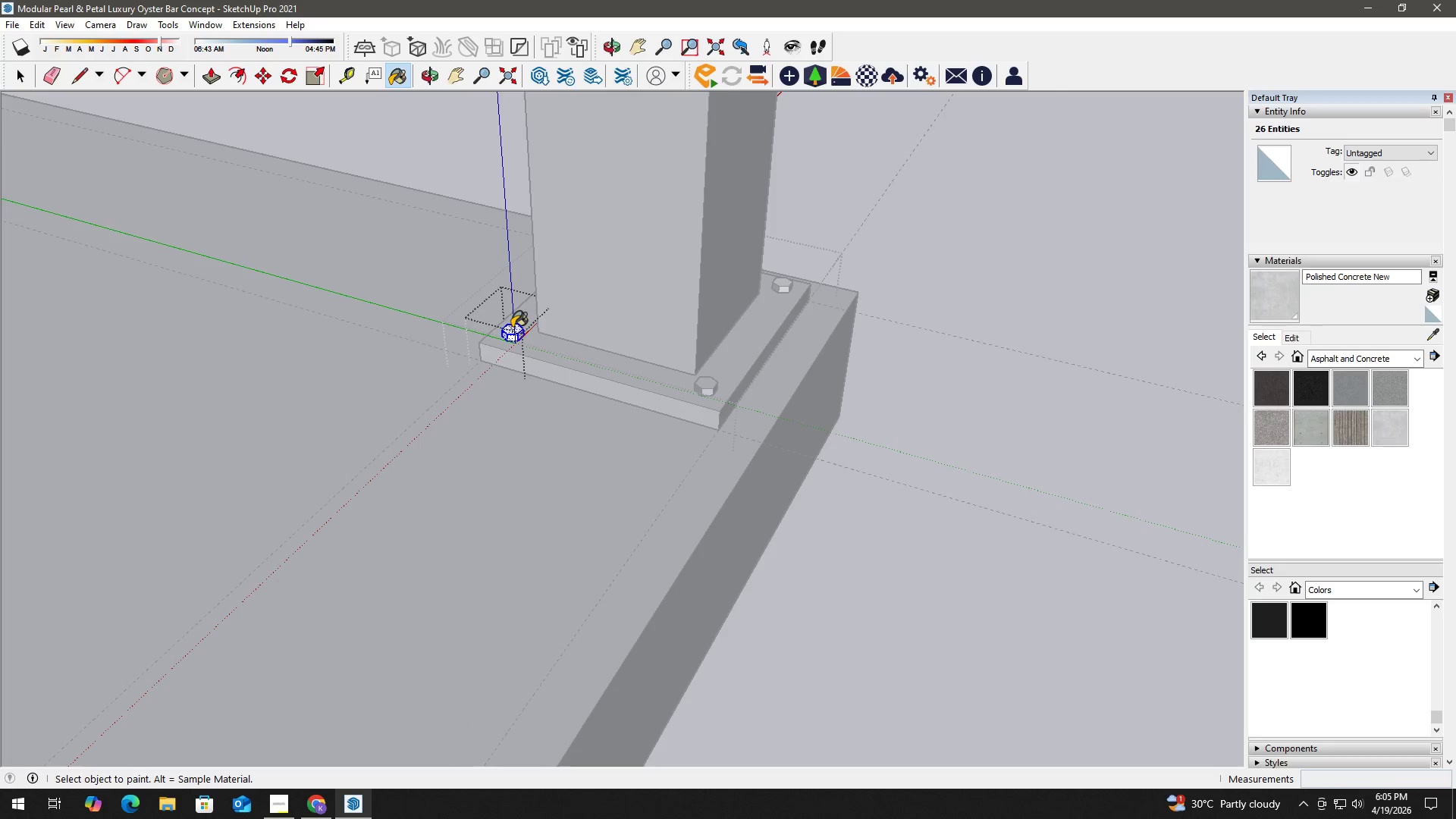 
triple_click([512, 328])
 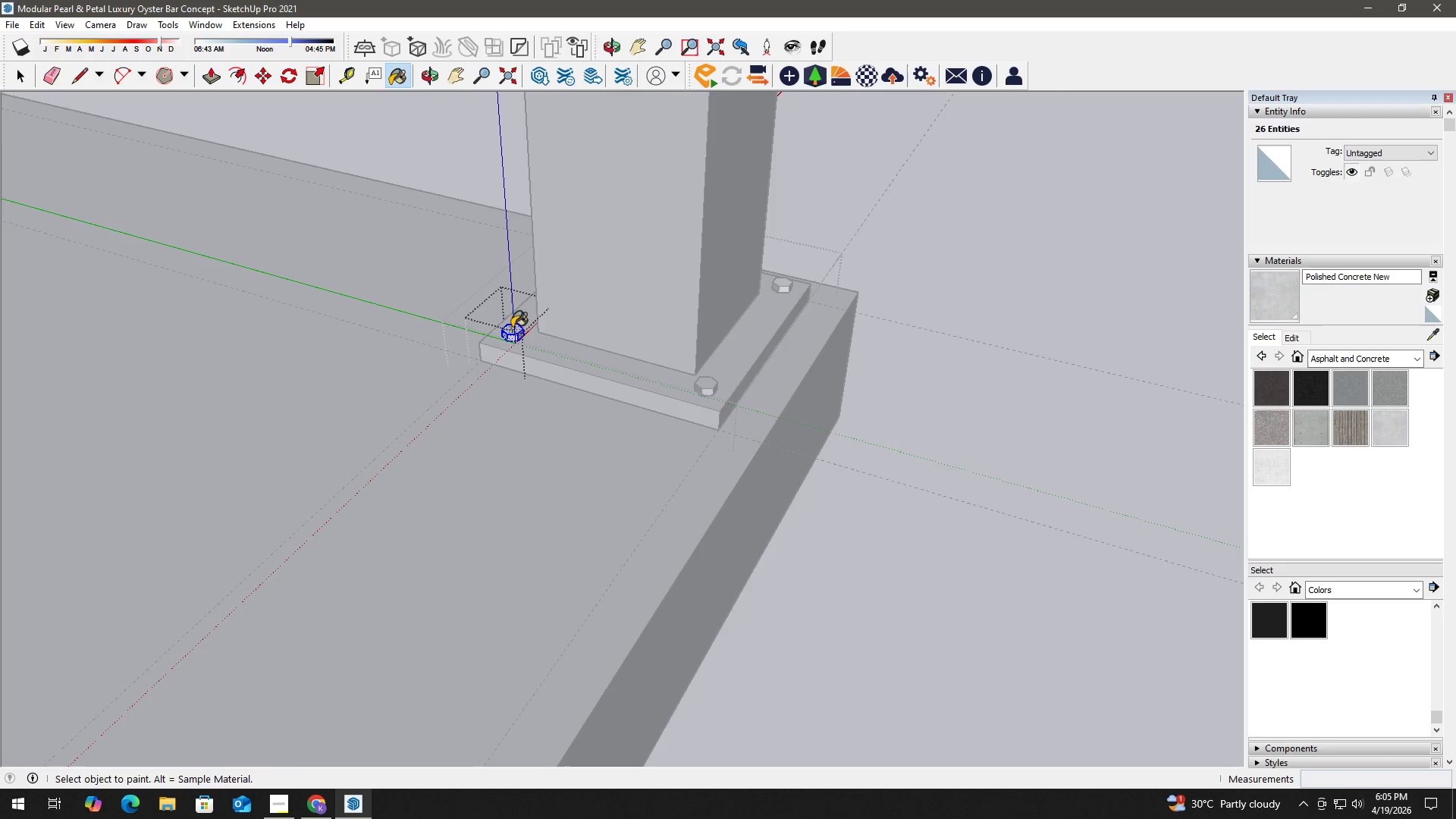 
key(Space)
 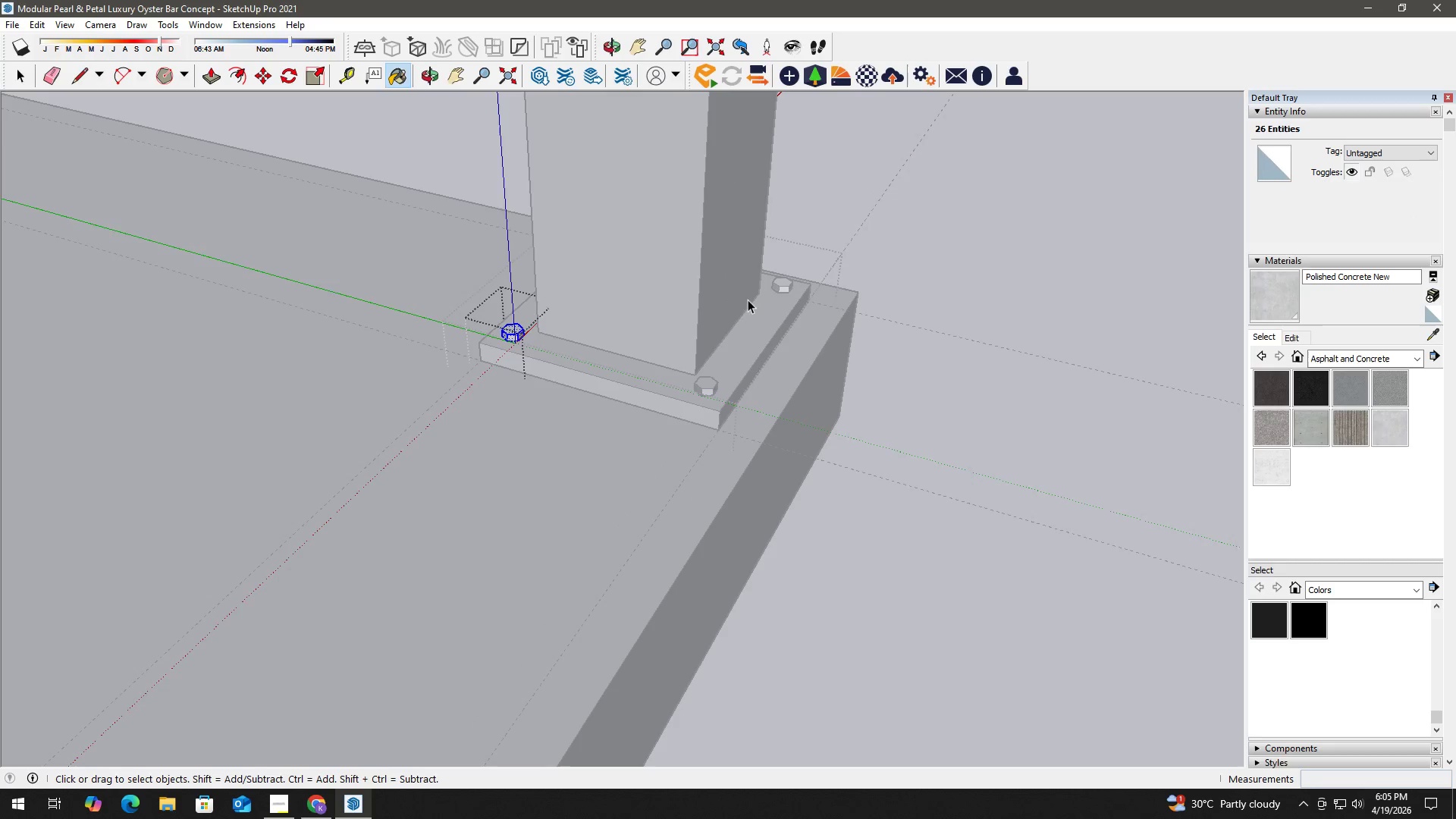 
key(Escape)
 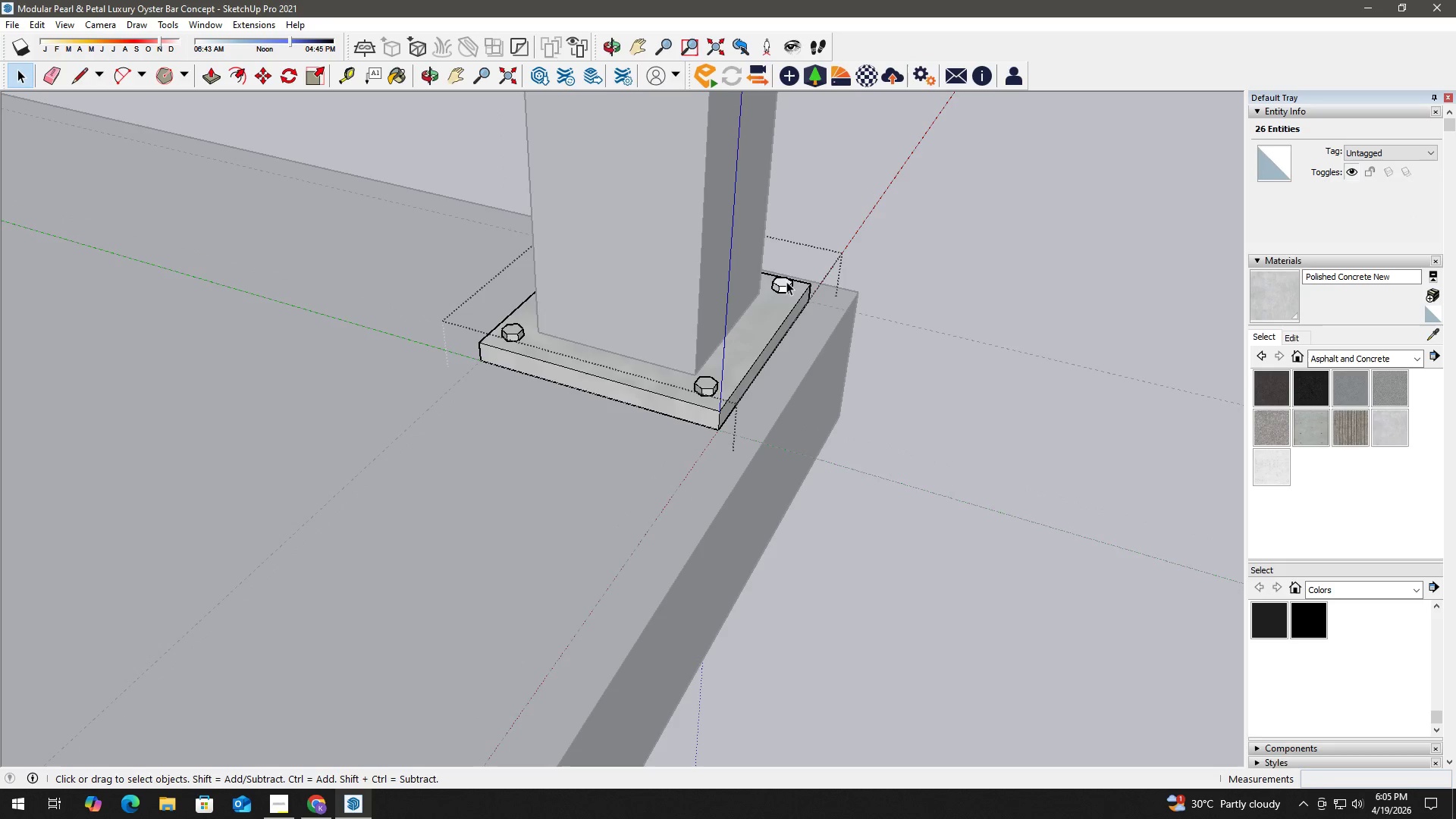 
double_click([786, 281])
 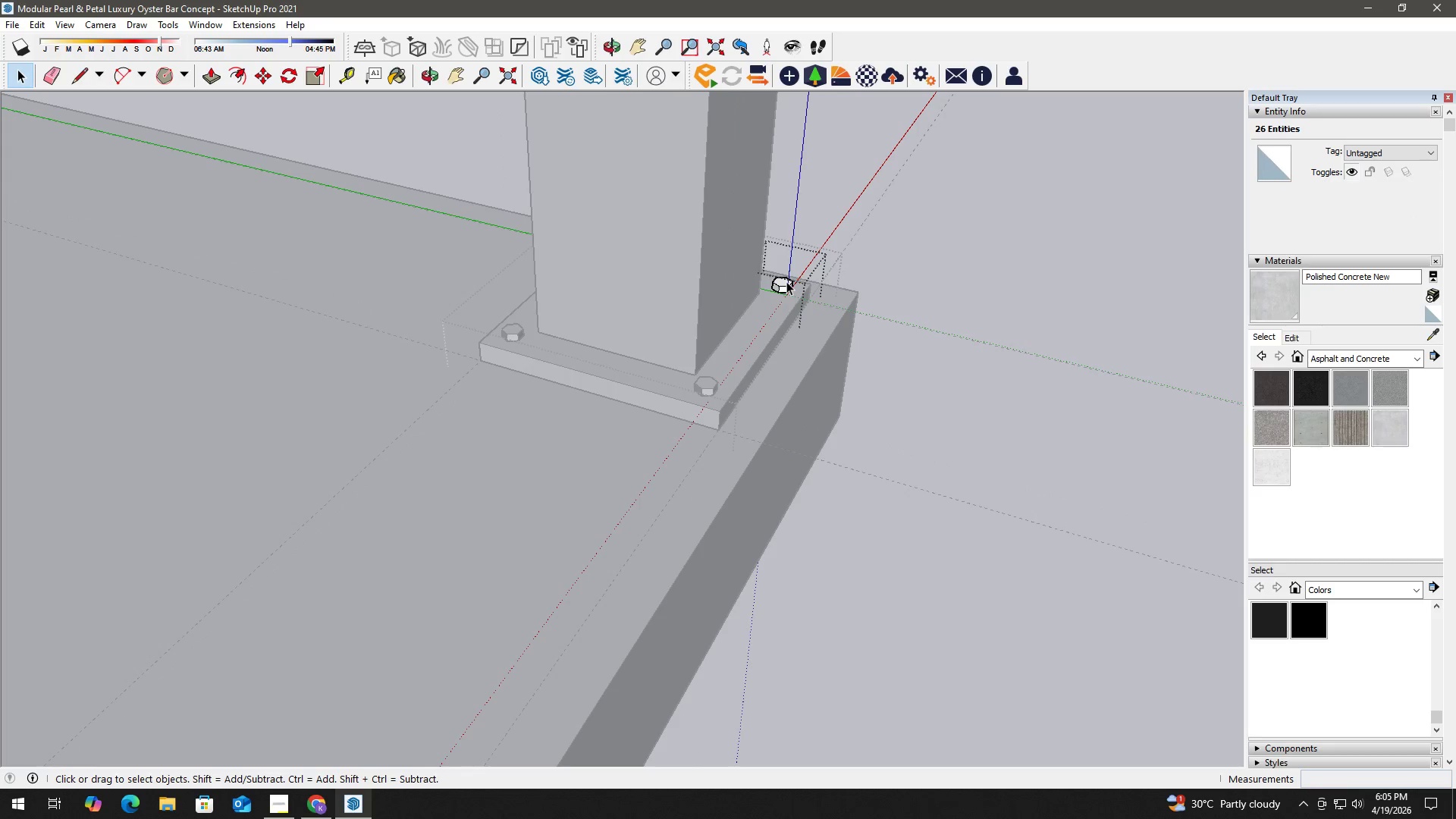 
triple_click([786, 281])
 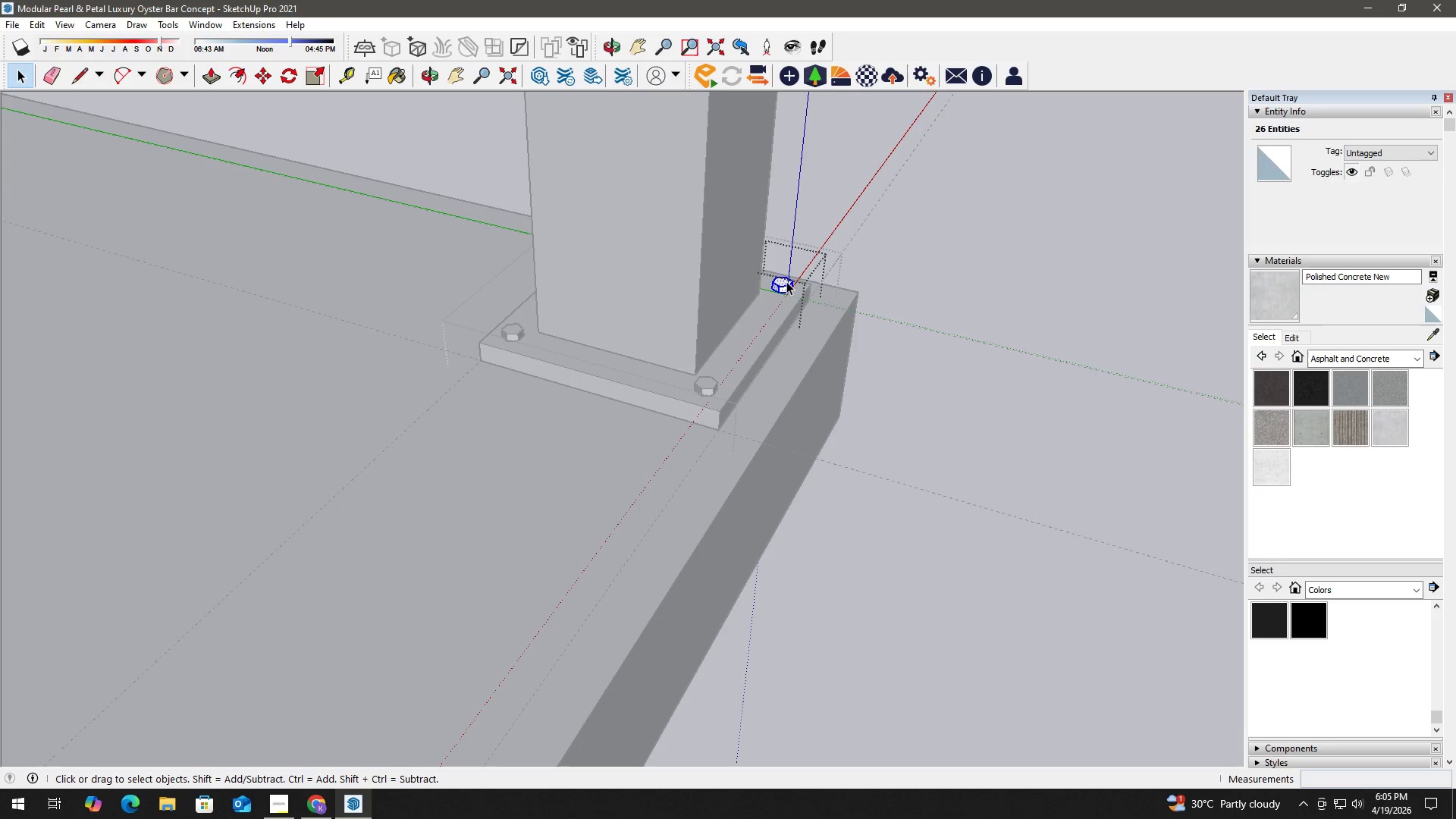 
triple_click([786, 281])
 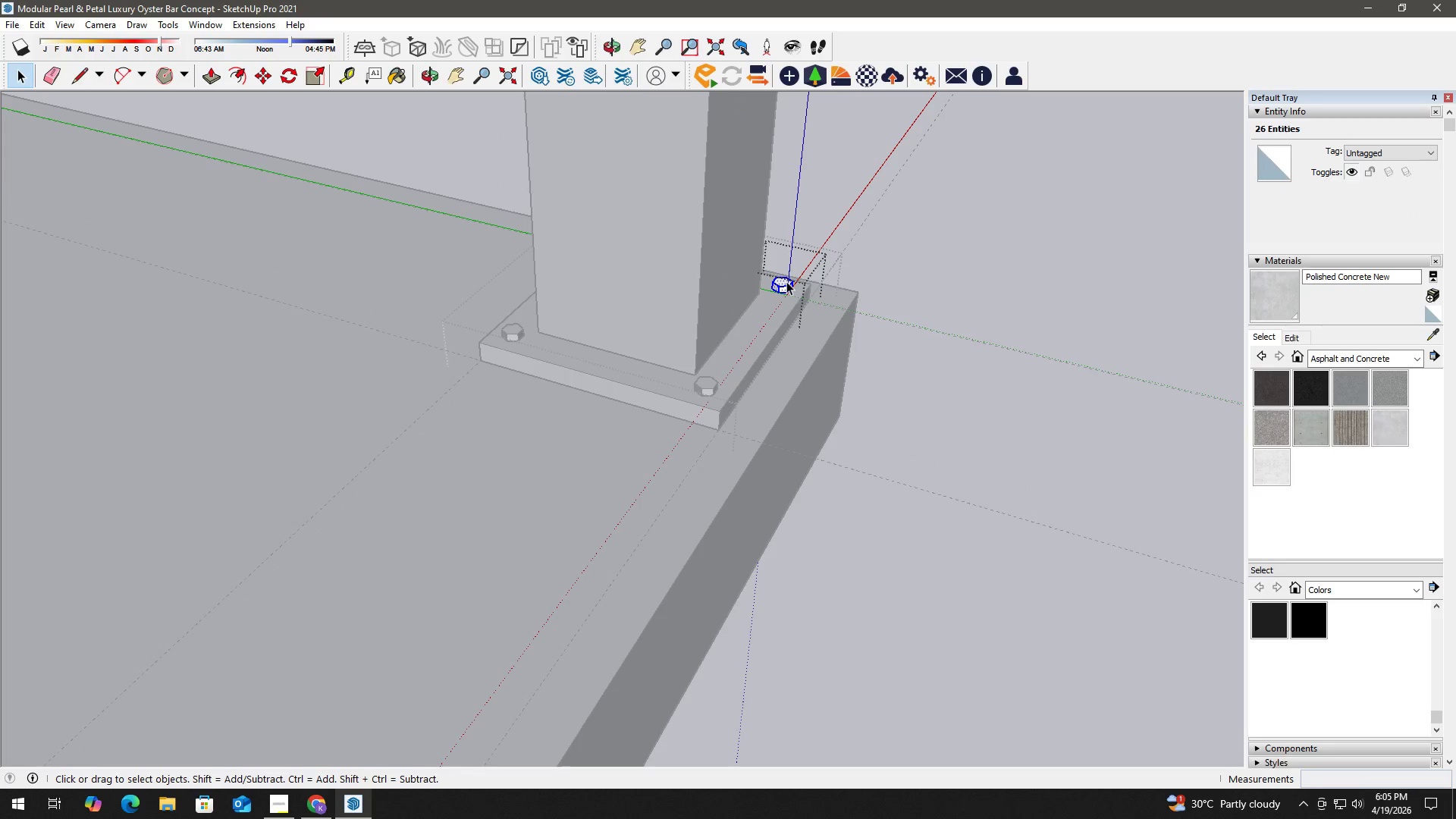 
key(B)
 